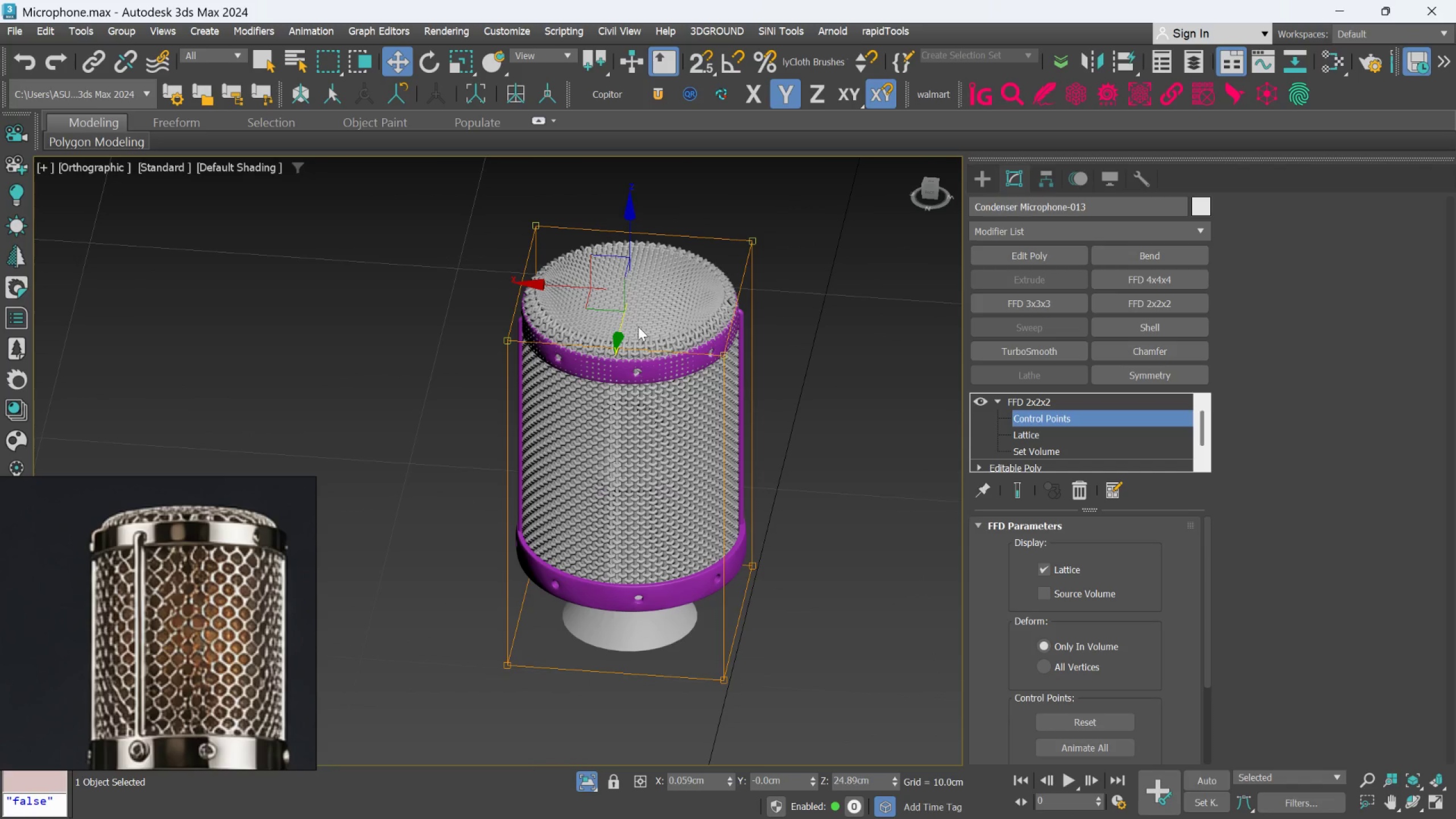 
key(R)
 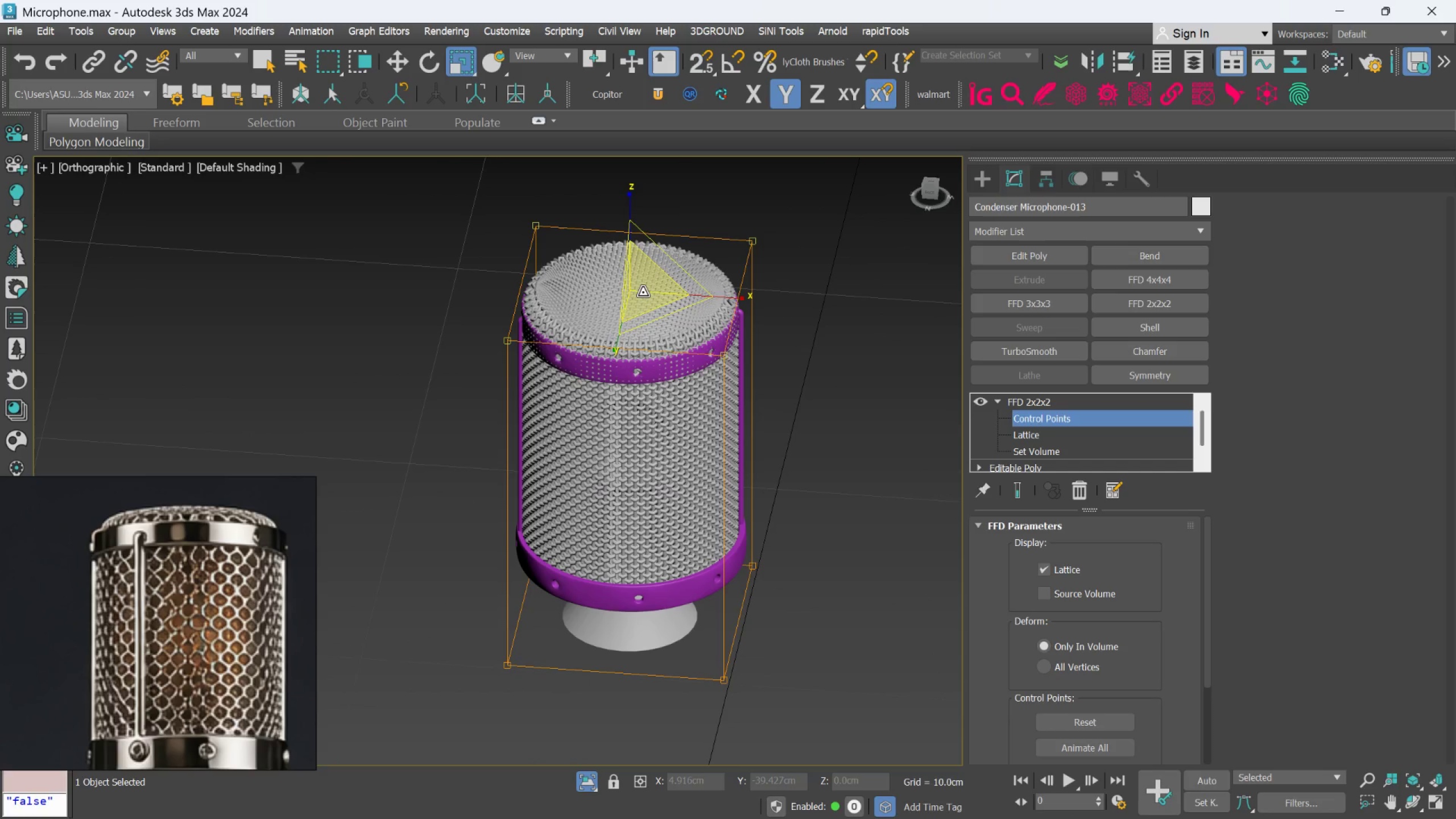 
left_click_drag(start_coordinate=[643, 292], to_coordinate=[644, 295])
 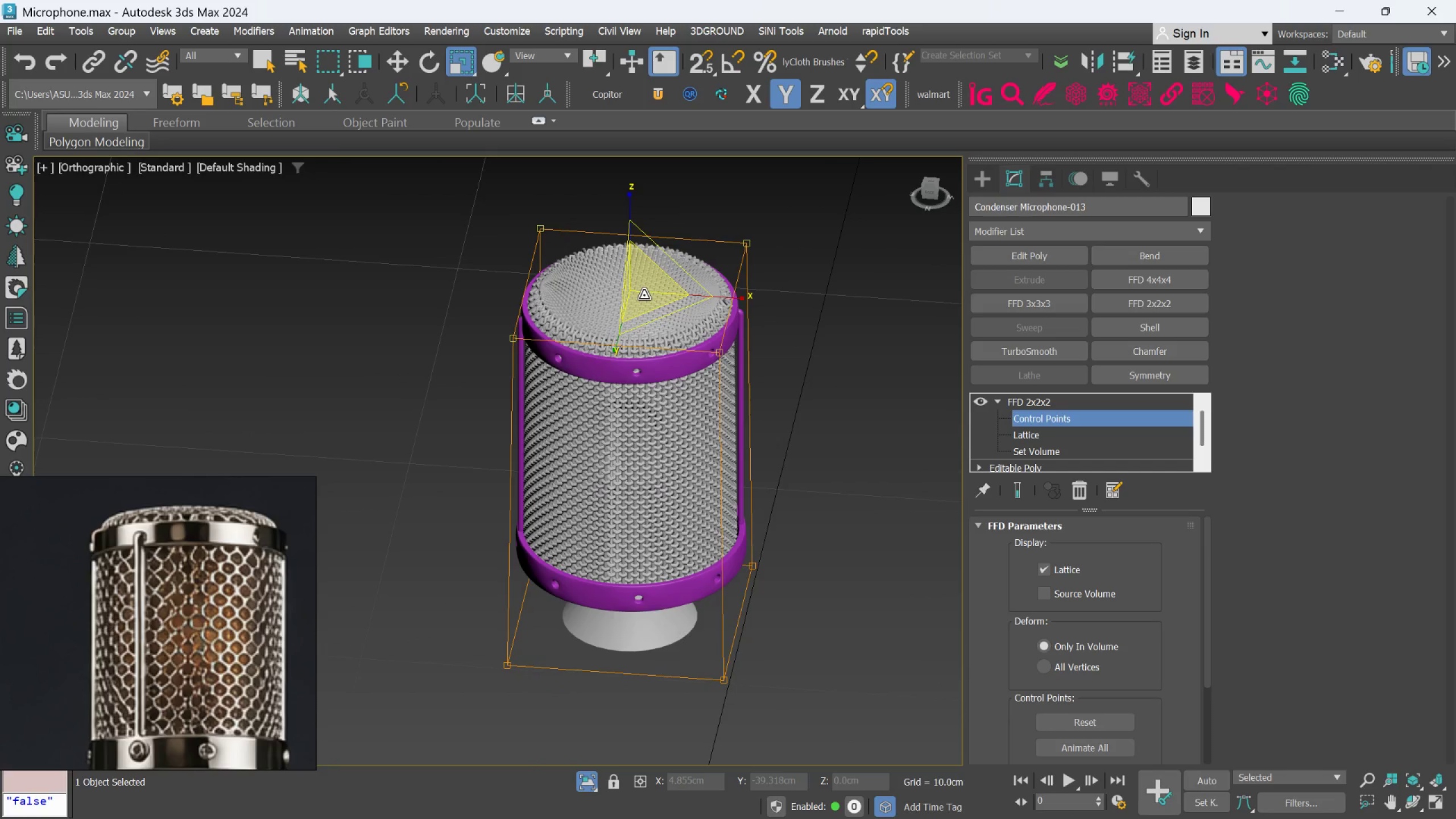 
scroll: coordinate [644, 295], scroll_direction: up, amount: 2.0
 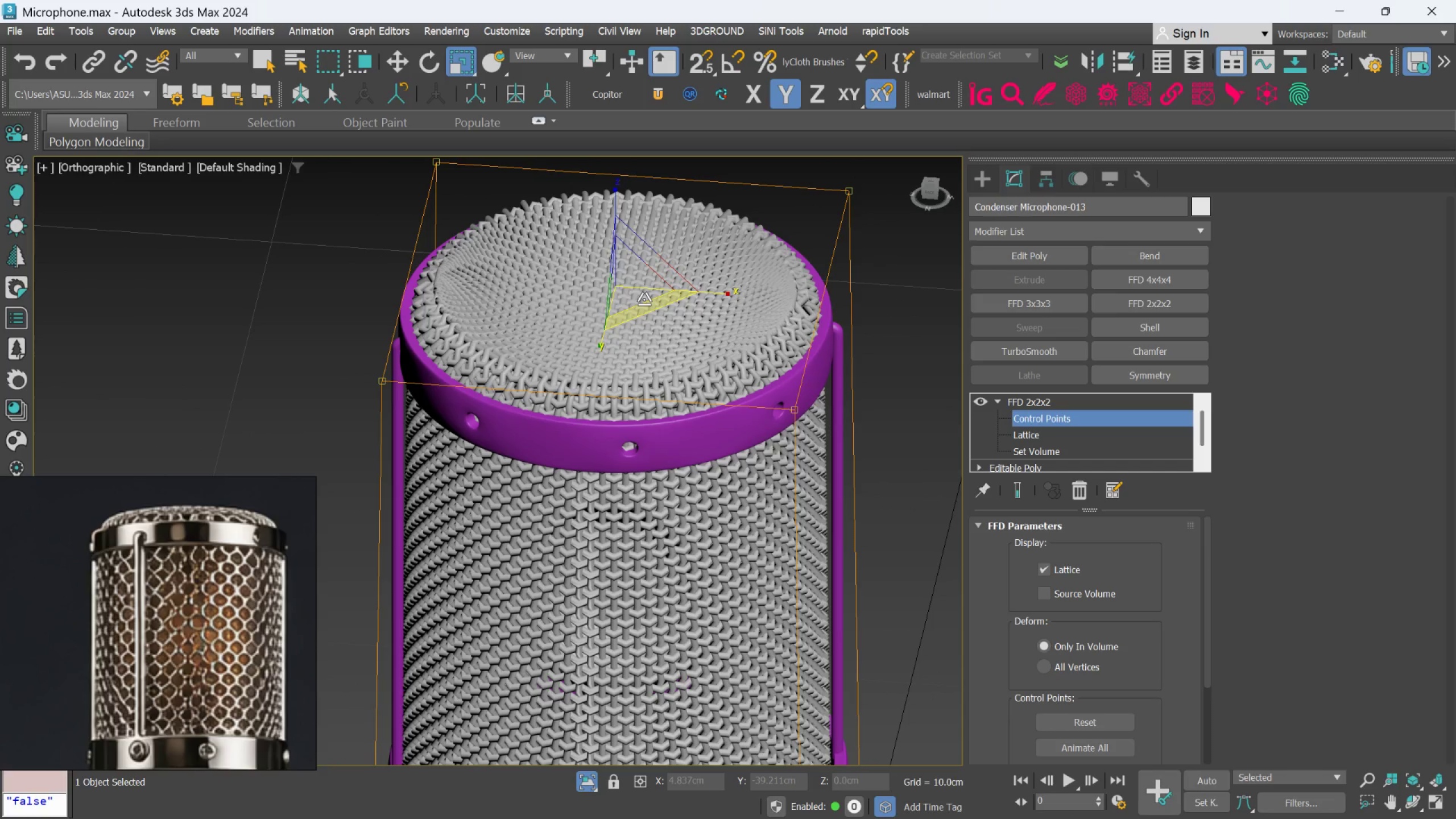 
scroll: coordinate [699, 318], scroll_direction: down, amount: 1.0
 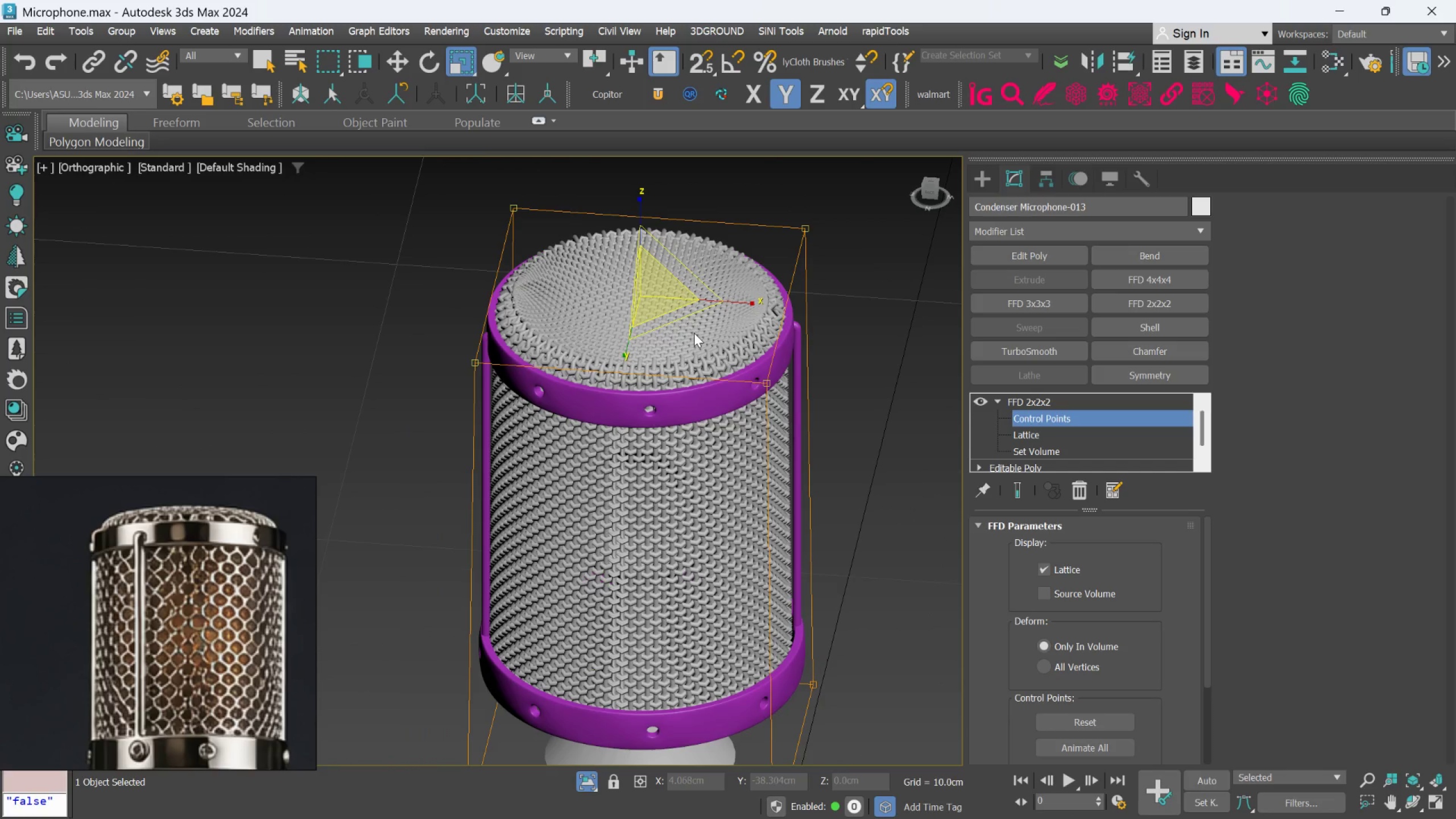 
hold_key(key=AltLeft, duration=1.62)
scroll: coordinate [690, 373], scroll_direction: down, amount: 1.0
 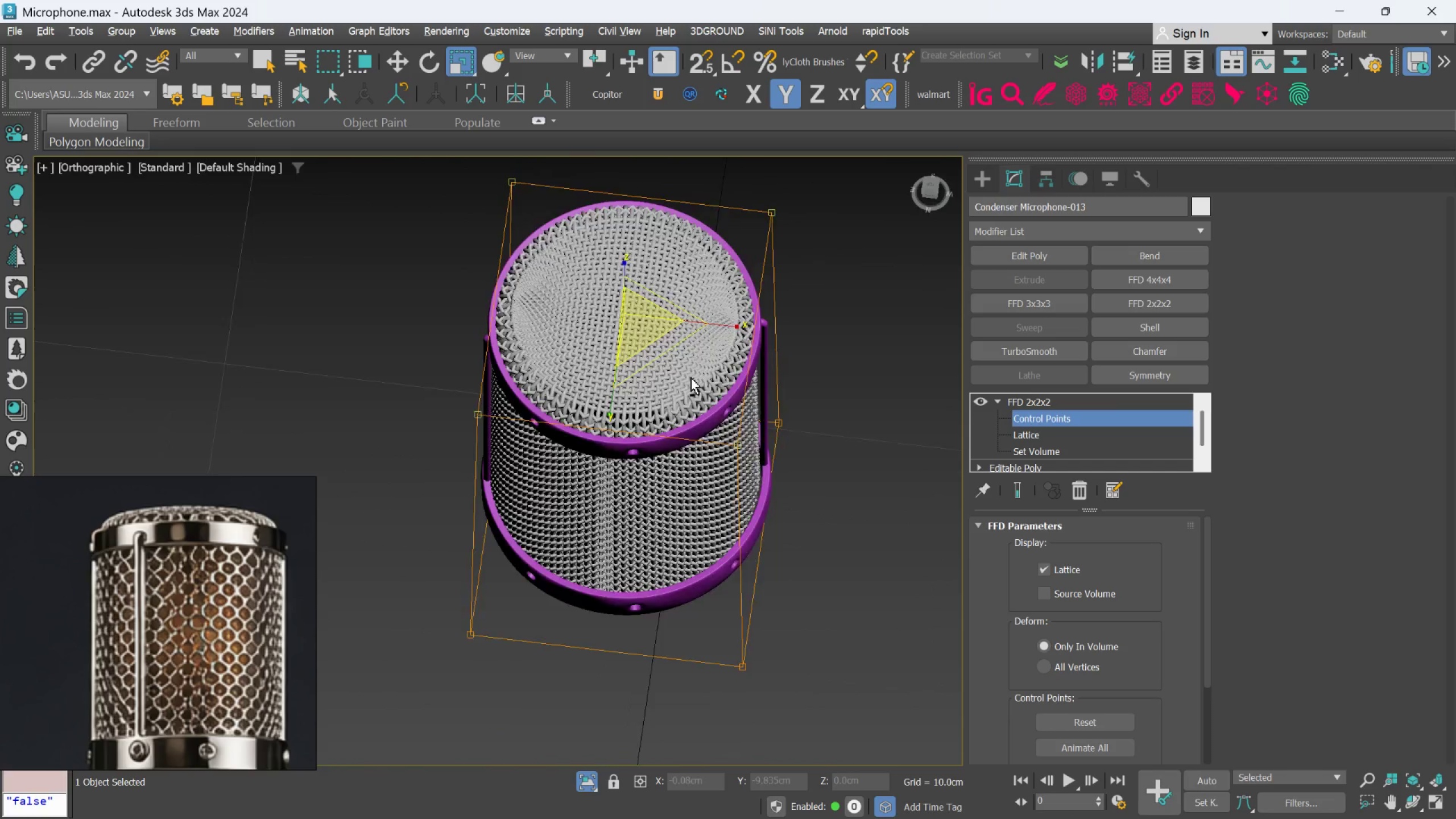 
hold_key(key=AltLeft, duration=0.38)
 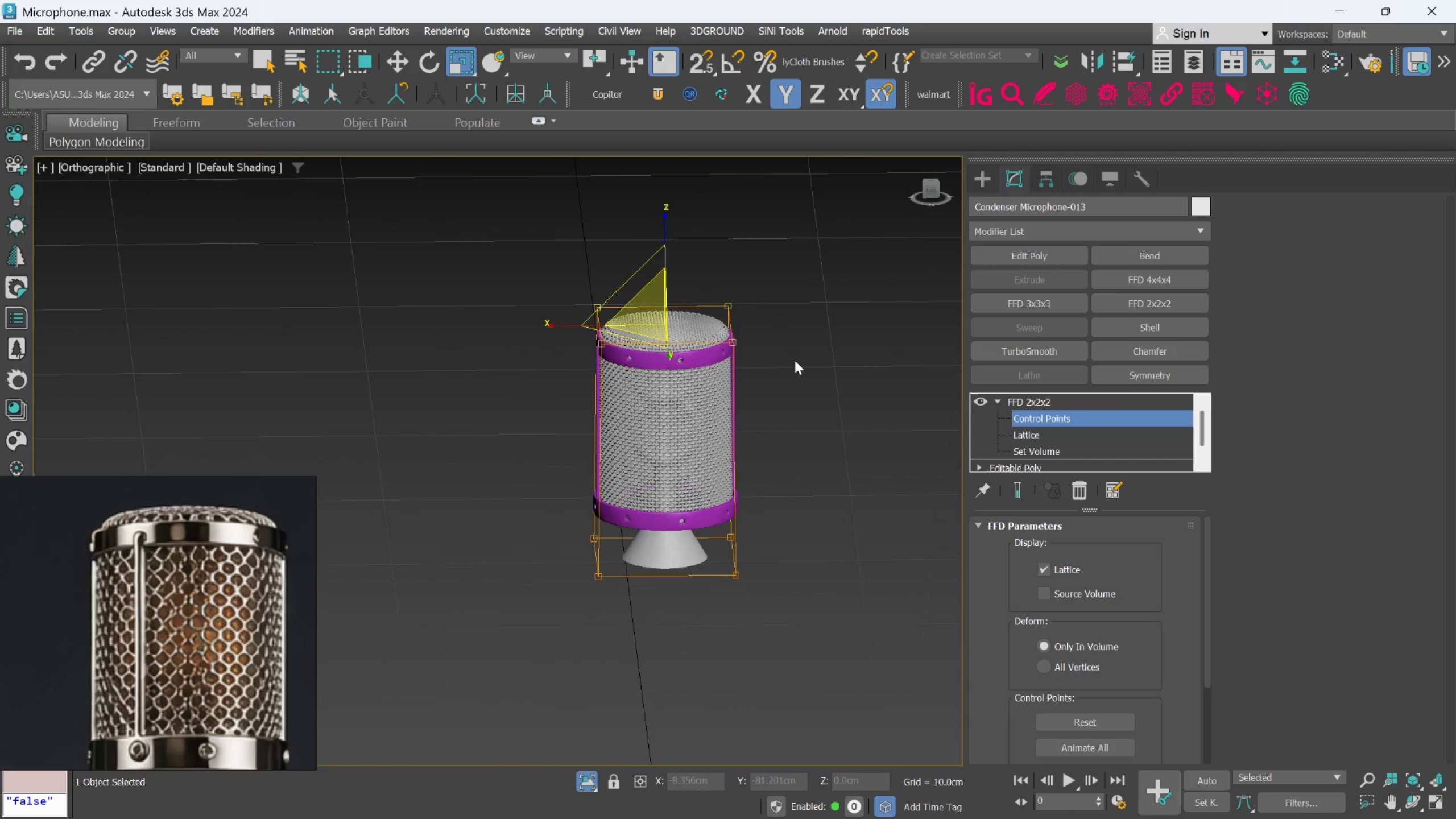 
scroll: coordinate [705, 336], scroll_direction: down, amount: 2.0
 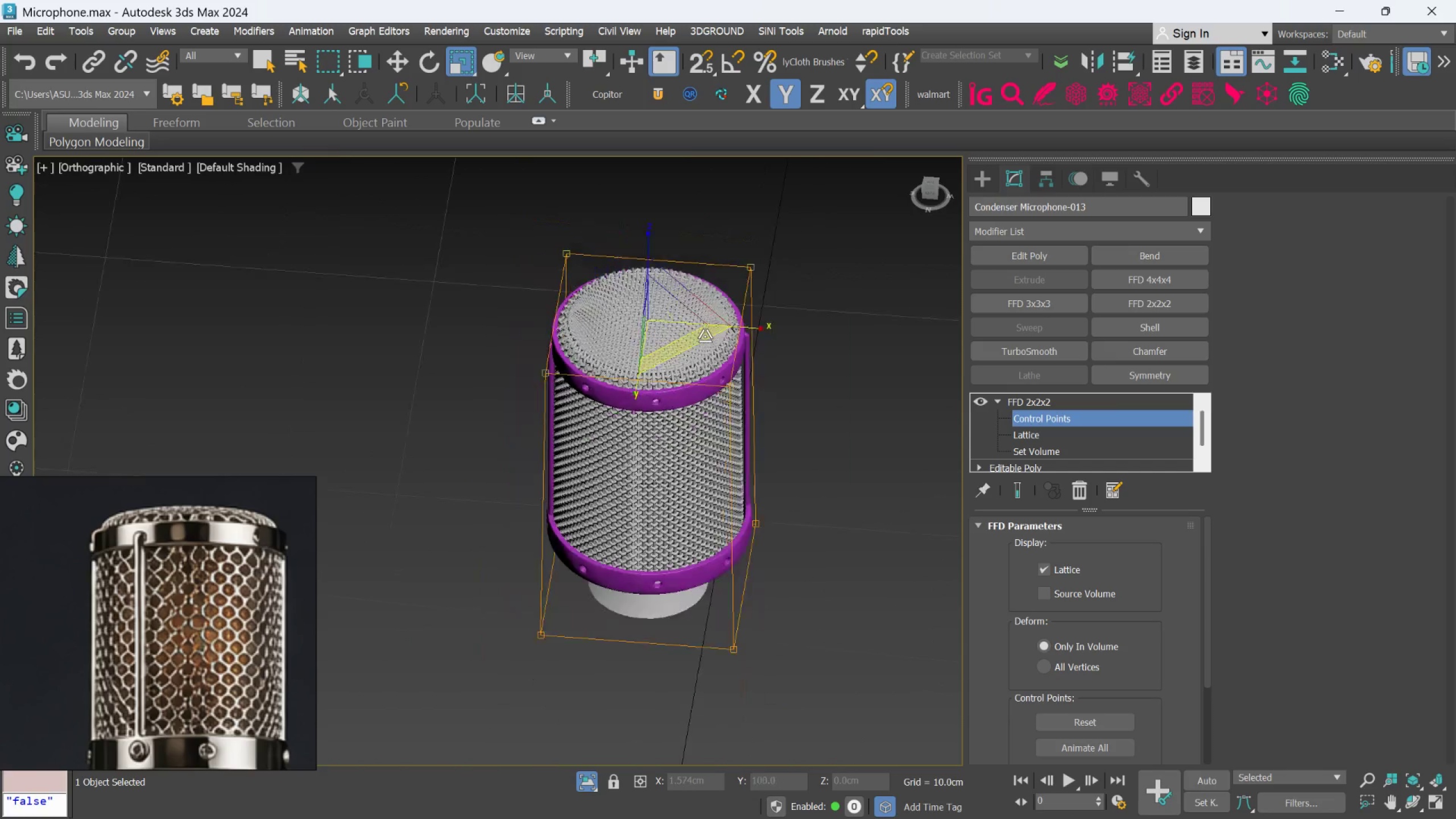 
left_click([817, 353])
 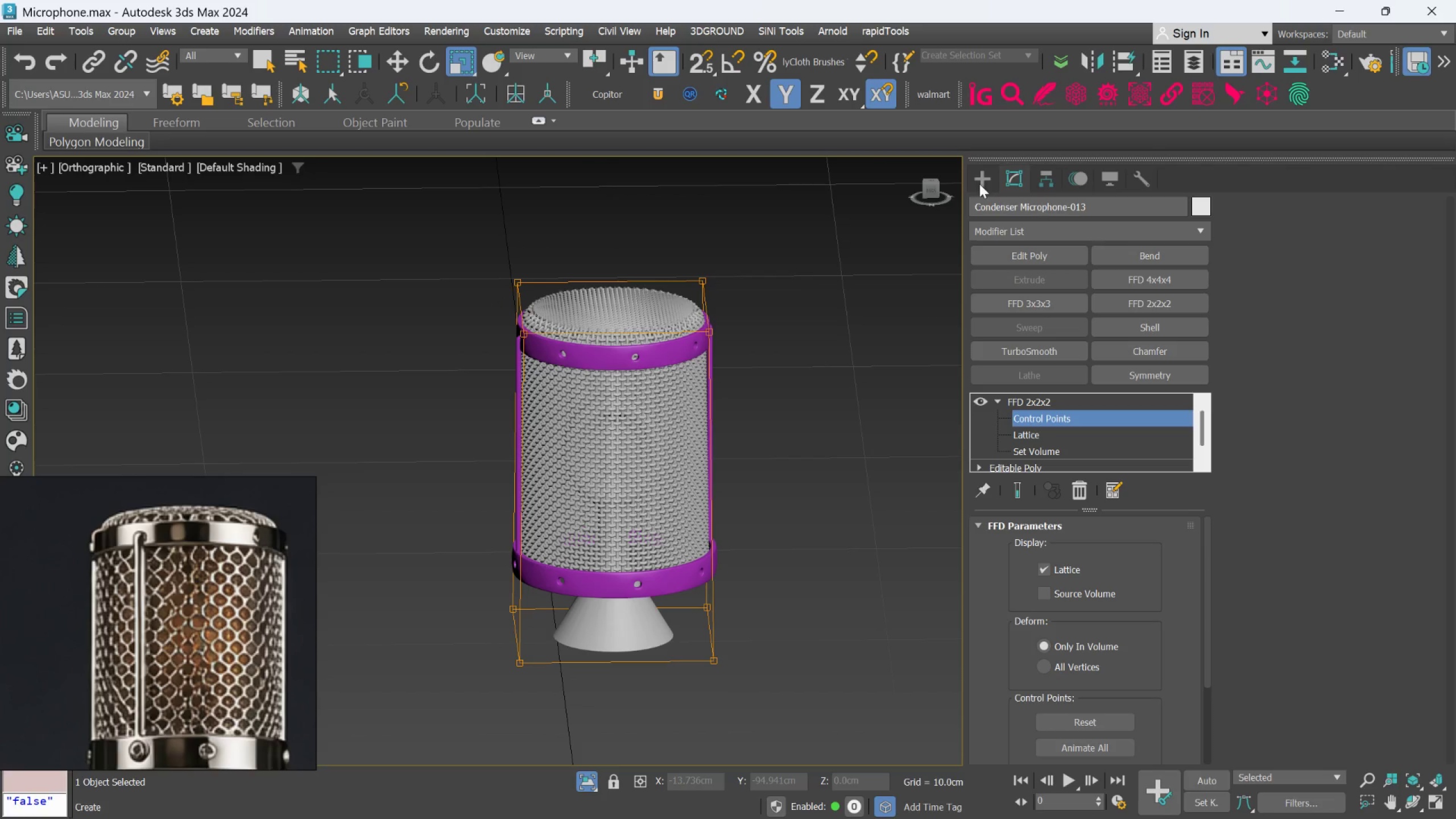 
scroll: coordinate [789, 367], scroll_direction: up, amount: 1.0
 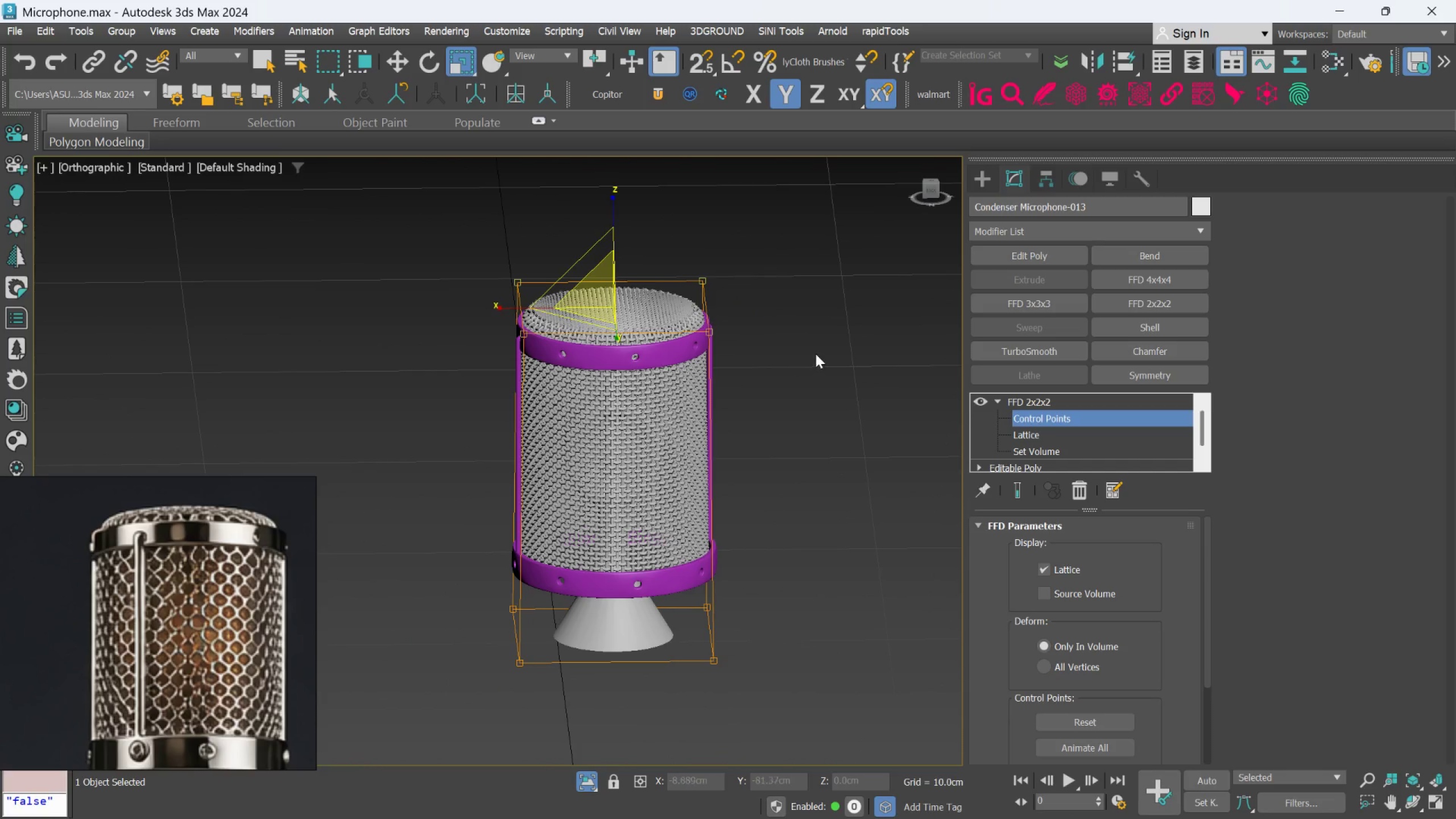 
left_click([982, 177])
 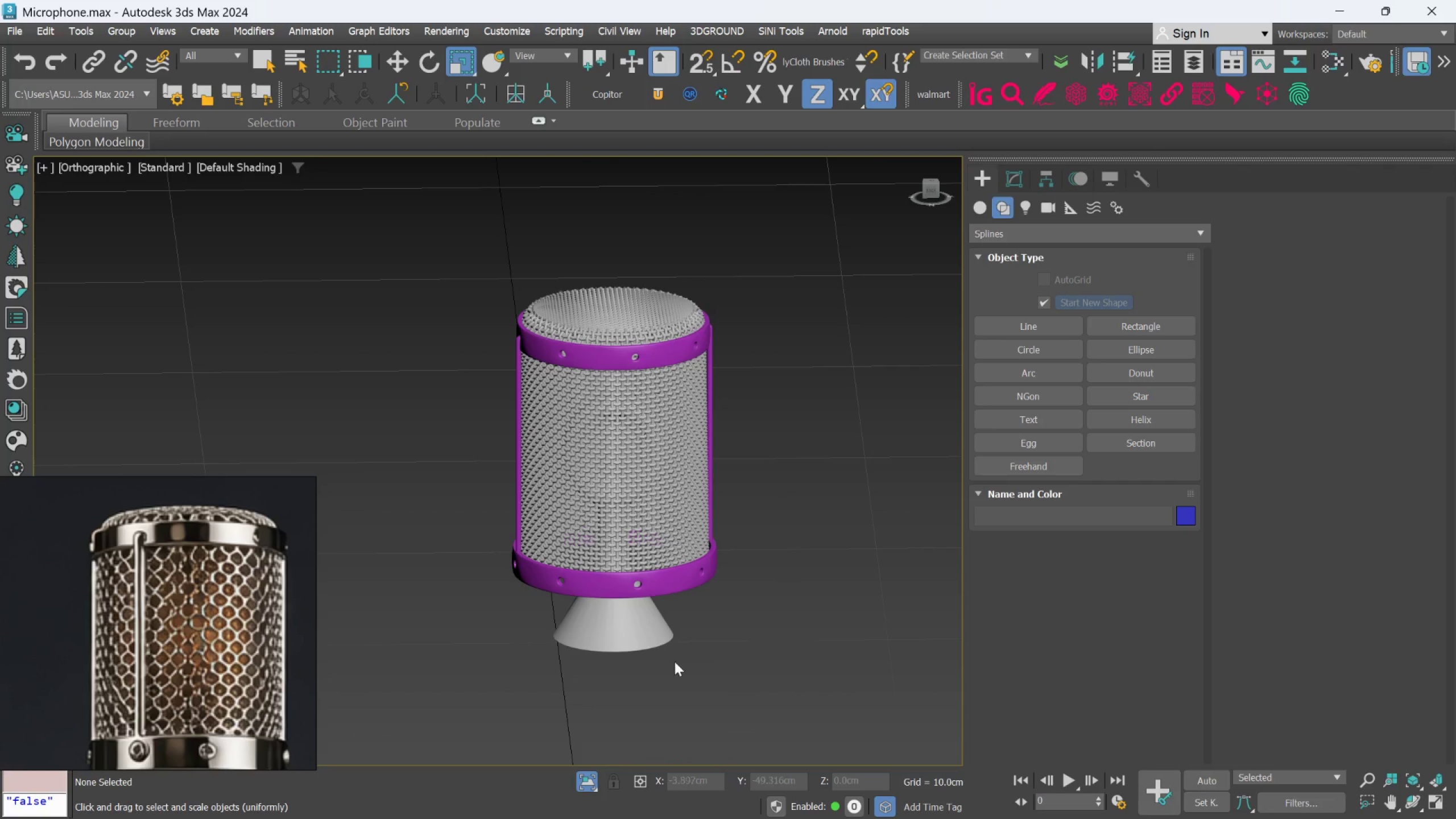 
left_click([585, 776])
 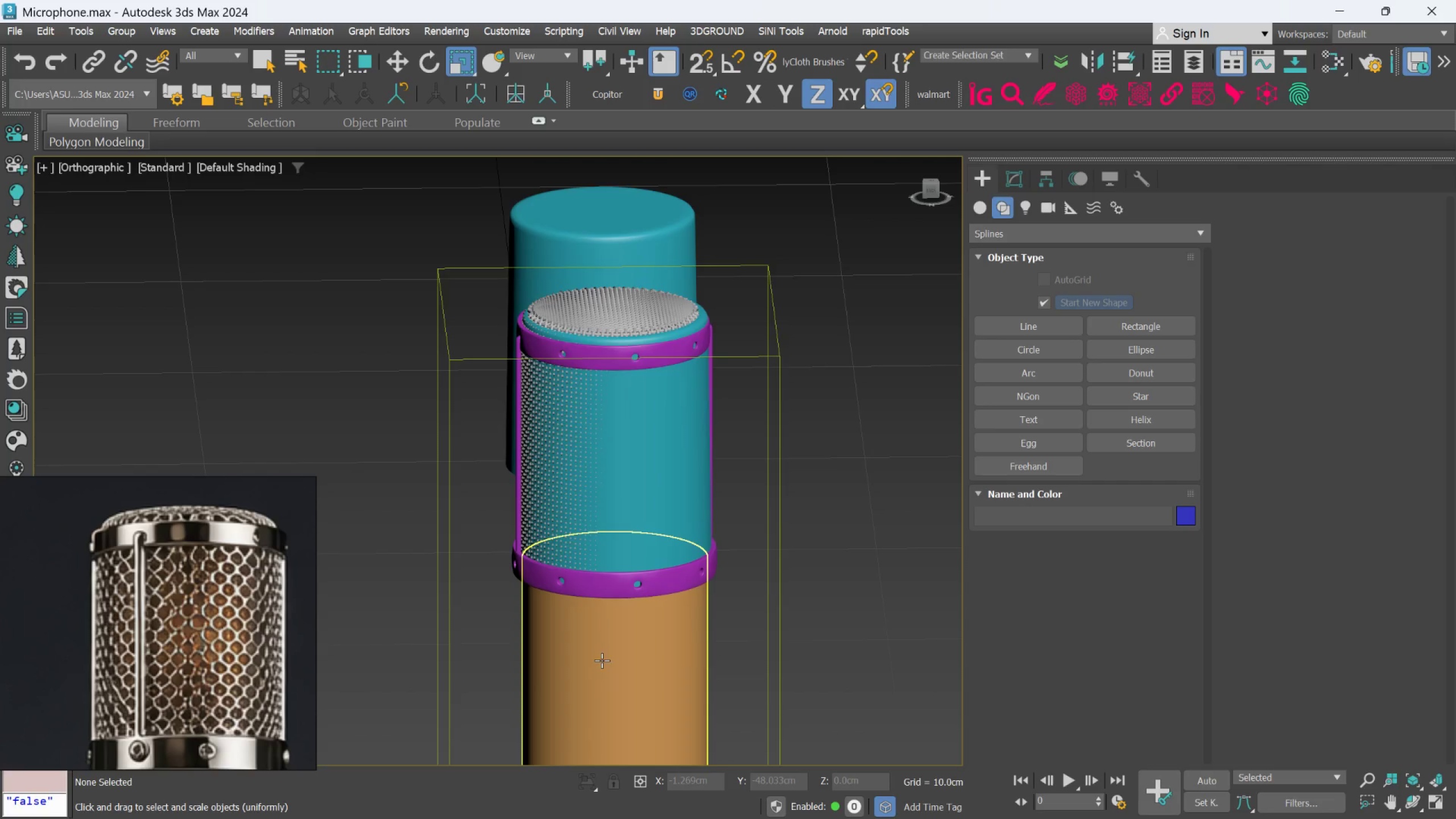 
hold_key(key=AltLeft, duration=0.72)
 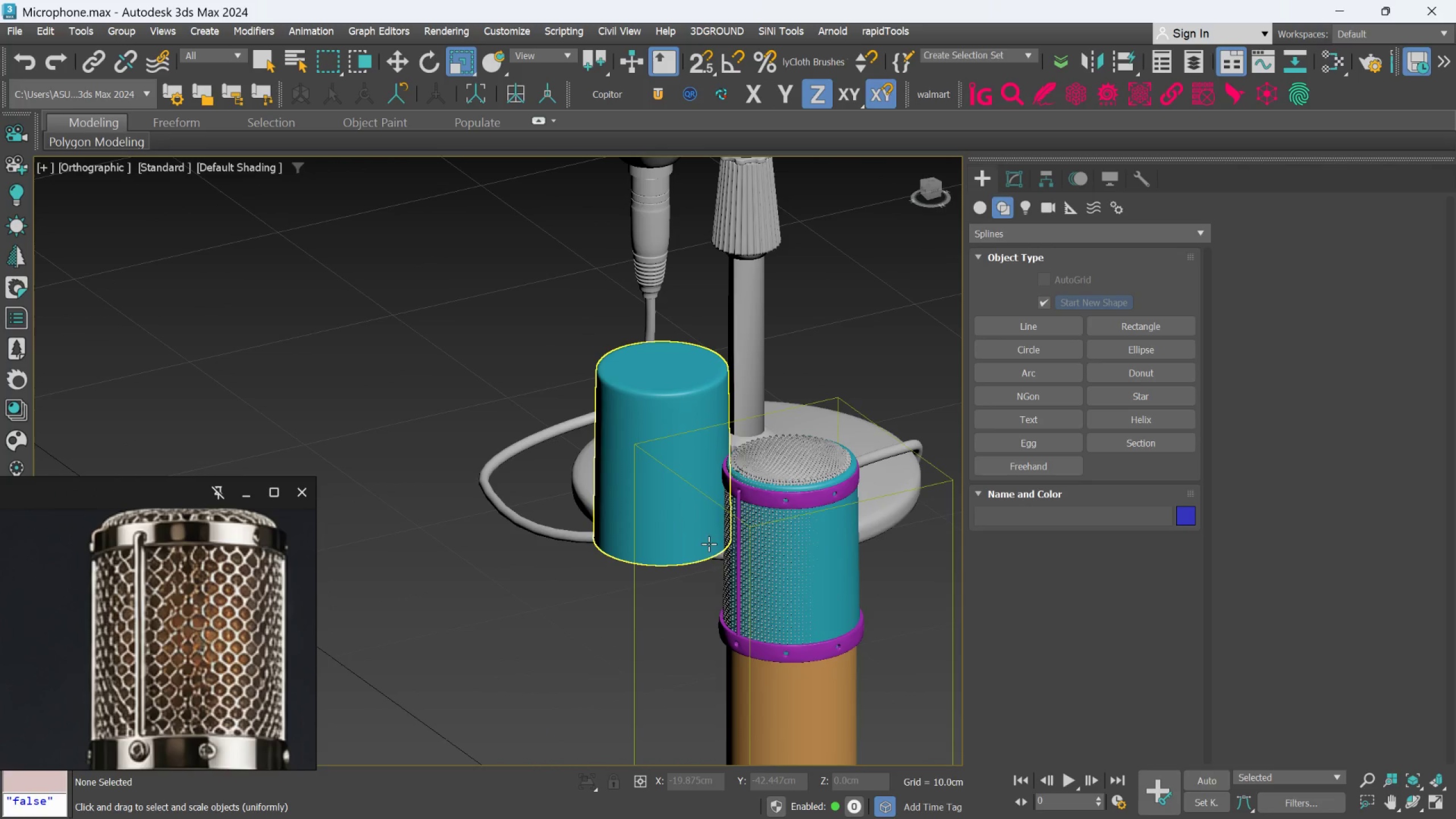 
scroll: coordinate [603, 613], scroll_direction: down, amount: 1.0
 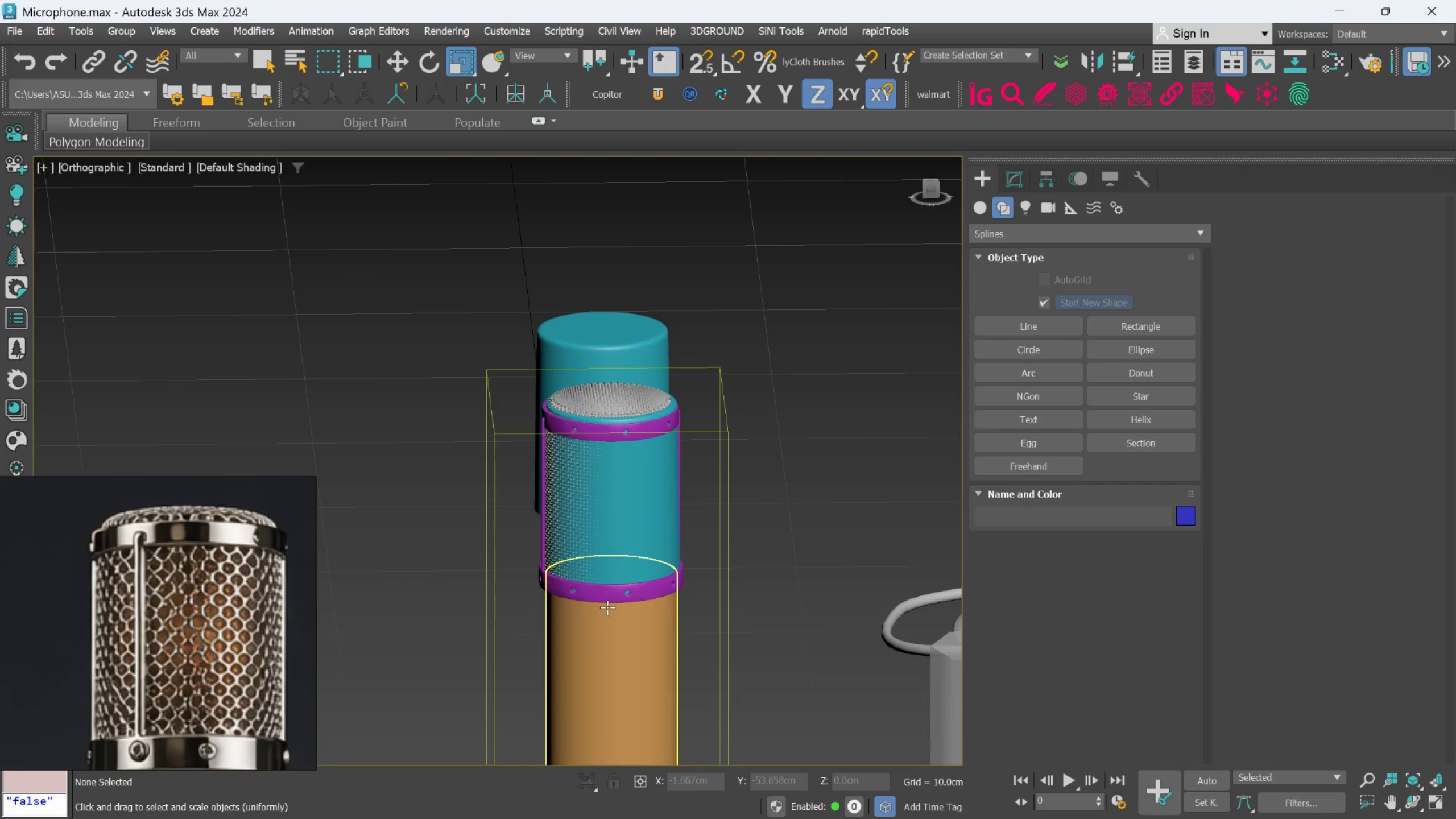 
left_click([816, 543])
 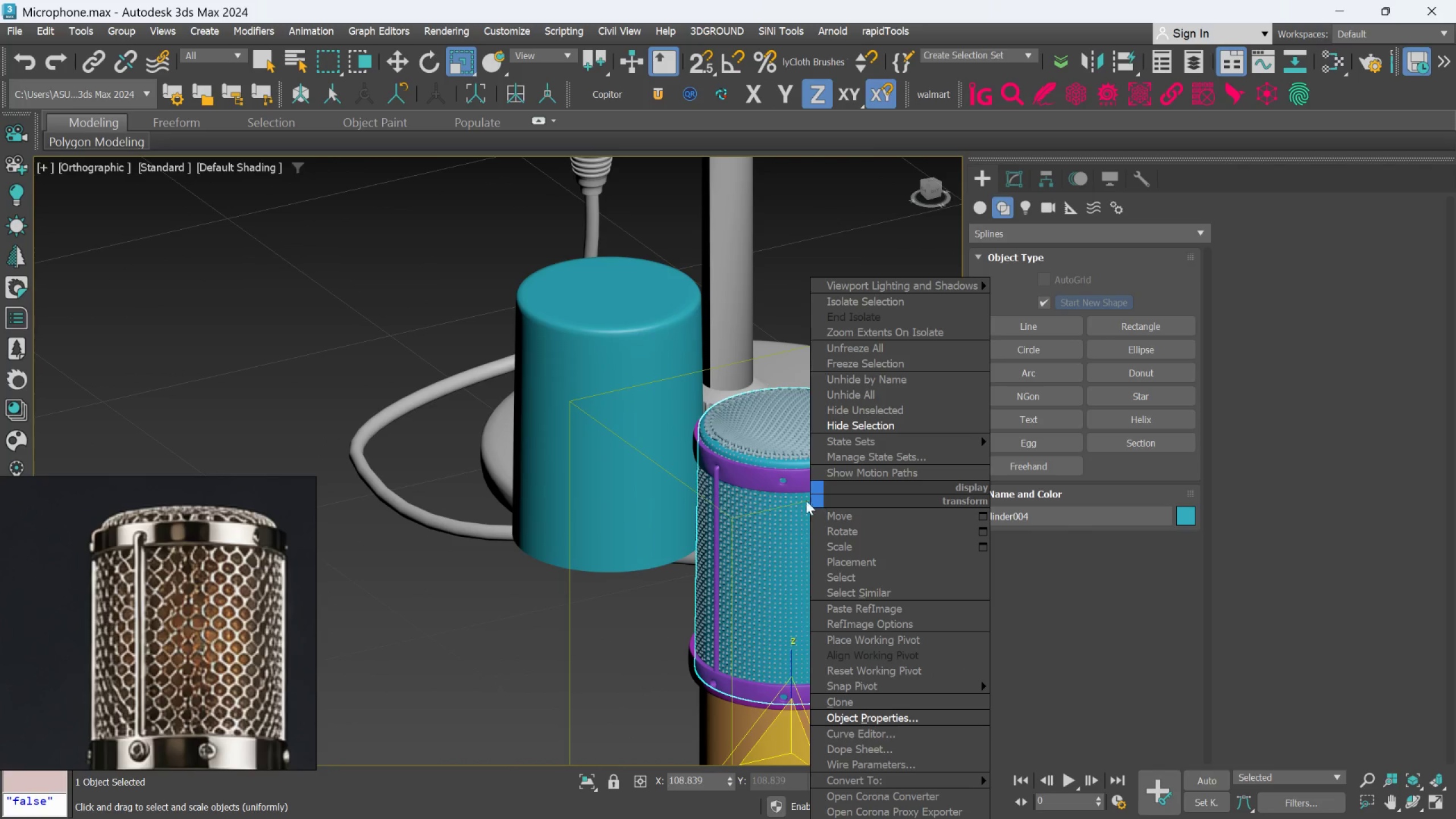 
scroll: coordinate [792, 548], scroll_direction: up, amount: 1.0
 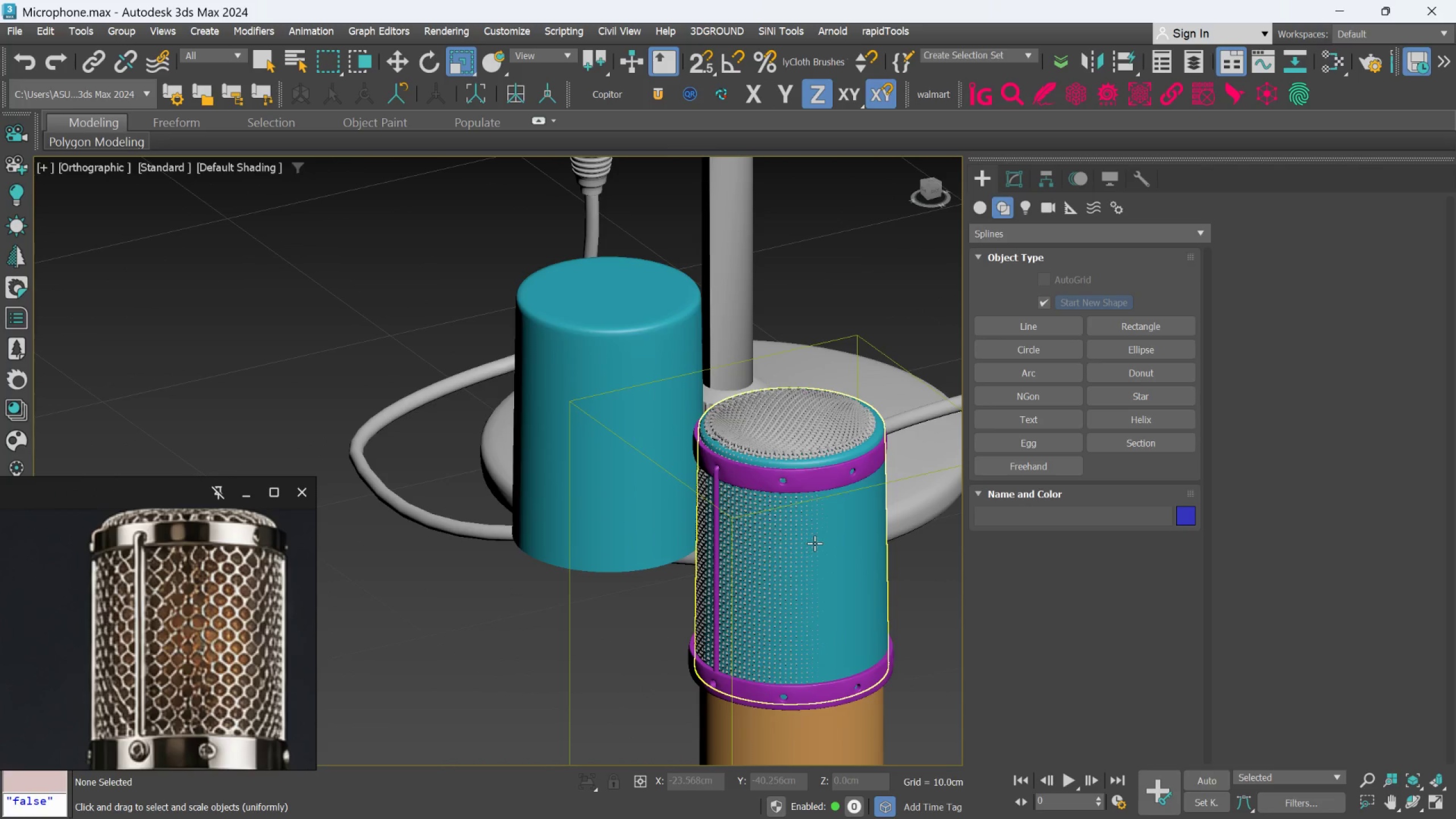 
left_click_drag(start_coordinate=[511, 446], to_coordinate=[511, 490])
 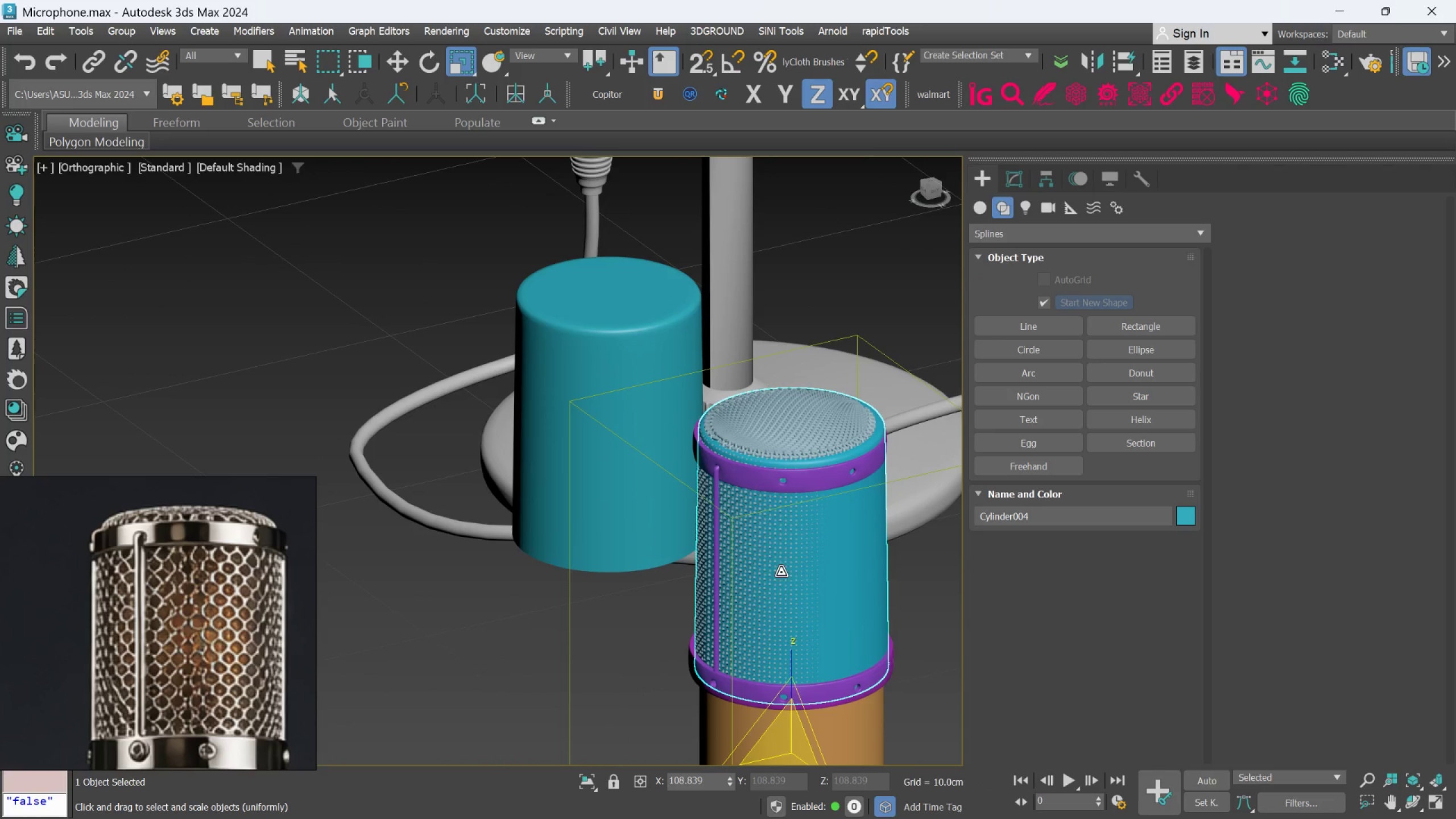 
left_click([803, 573])
 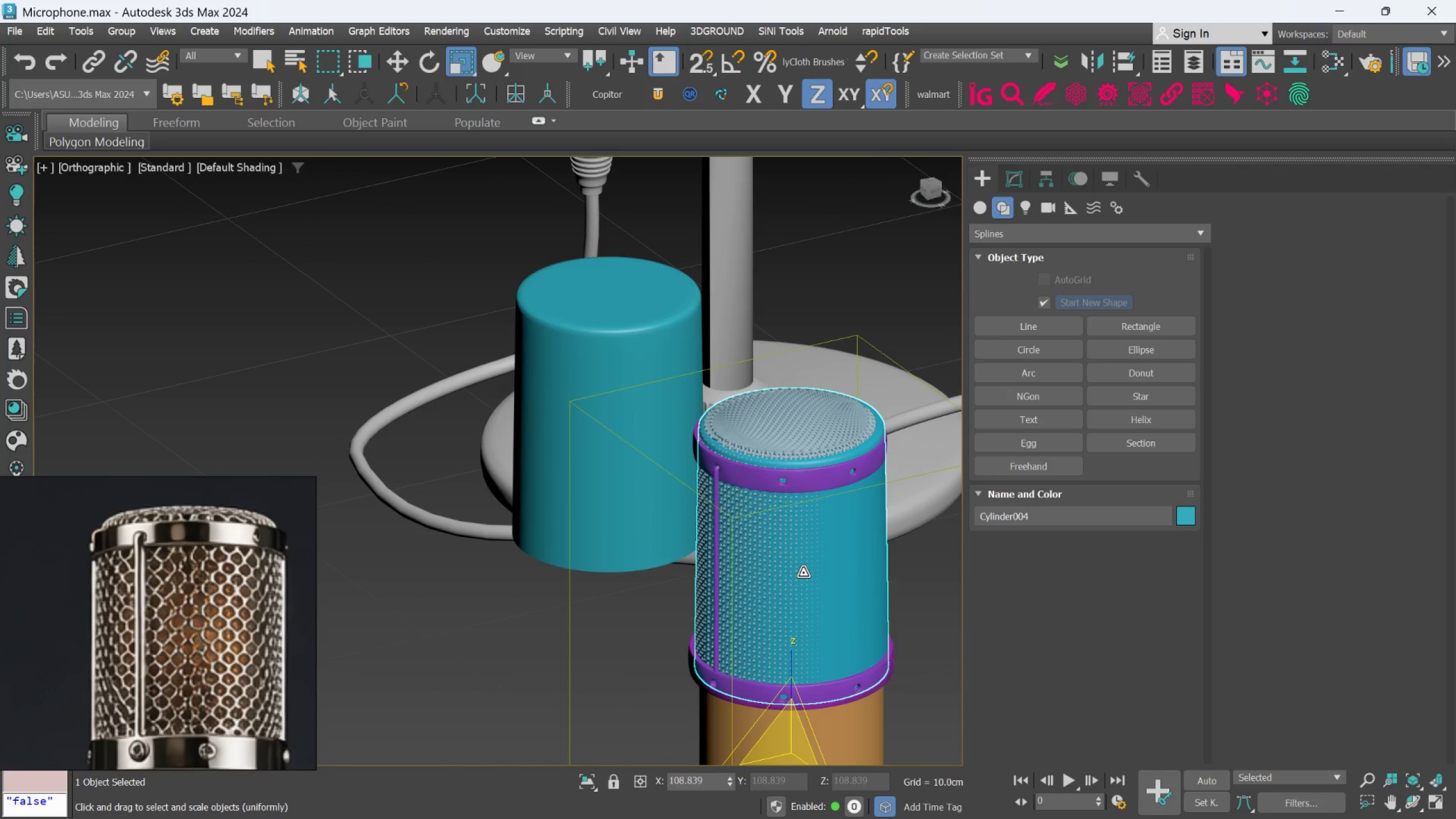 
key(W)
 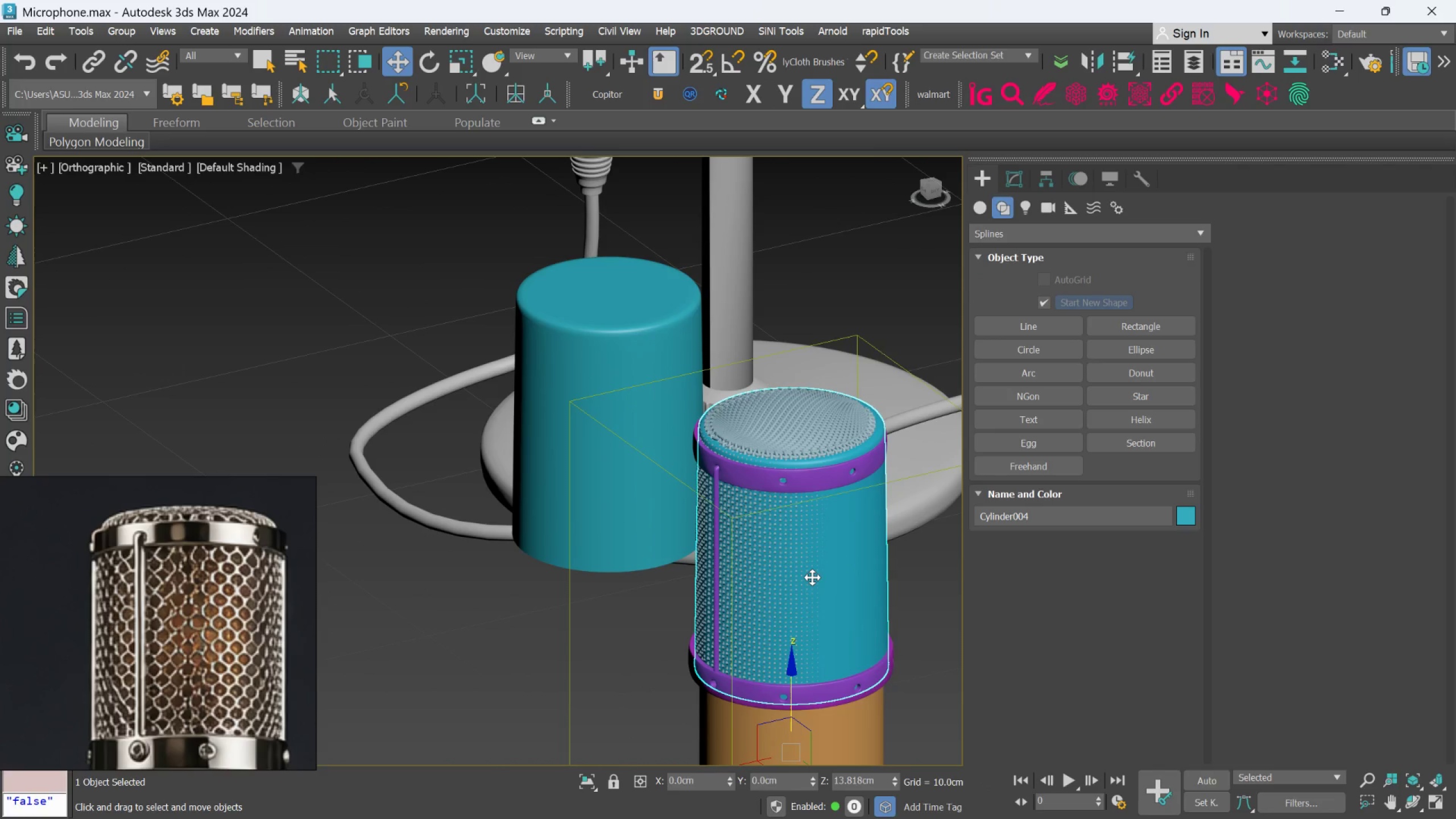 
scroll: coordinate [812, 577], scroll_direction: down, amount: 1.0
 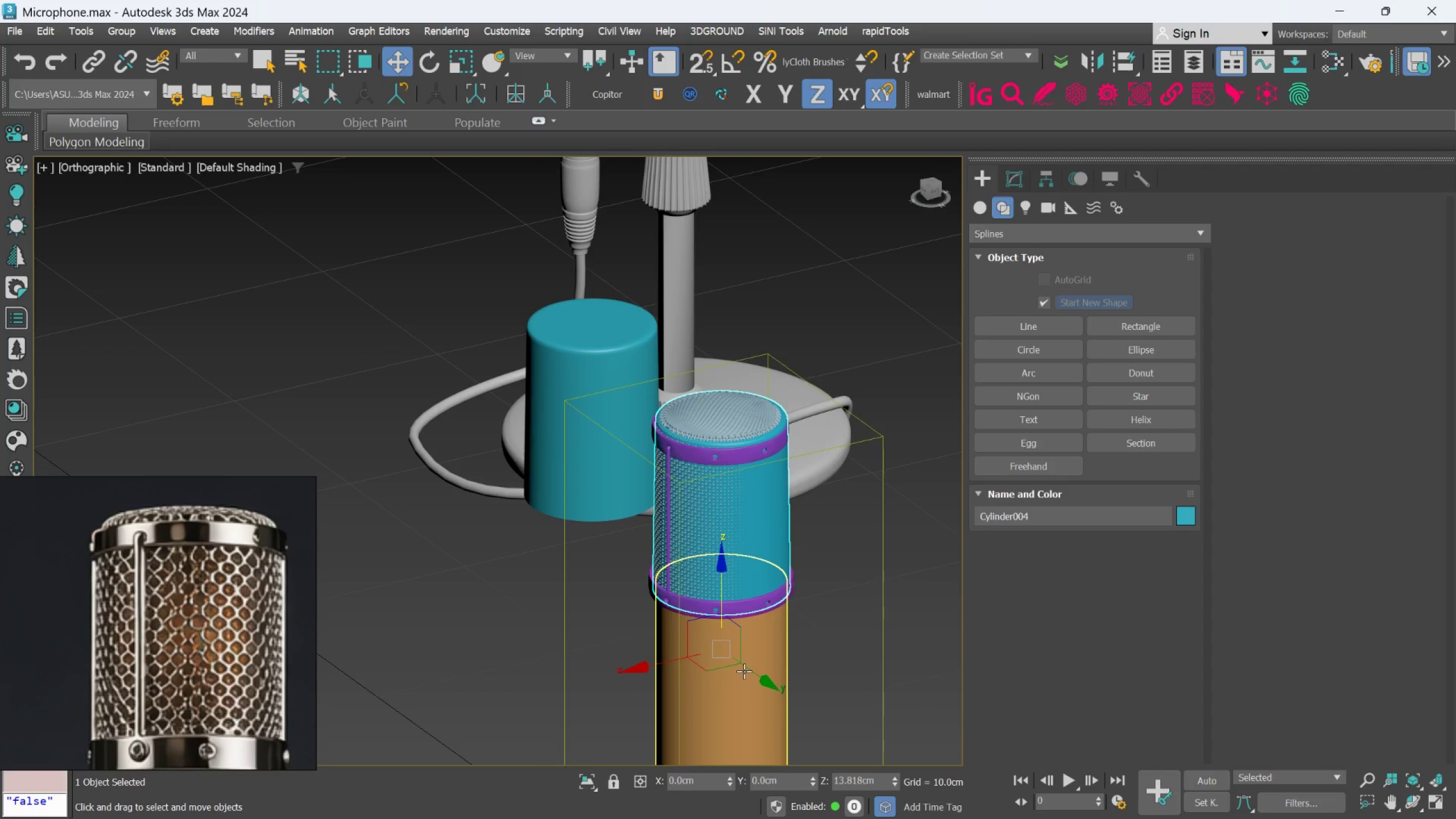 
left_click_drag(start_coordinate=[744, 669], to_coordinate=[495, 565])
 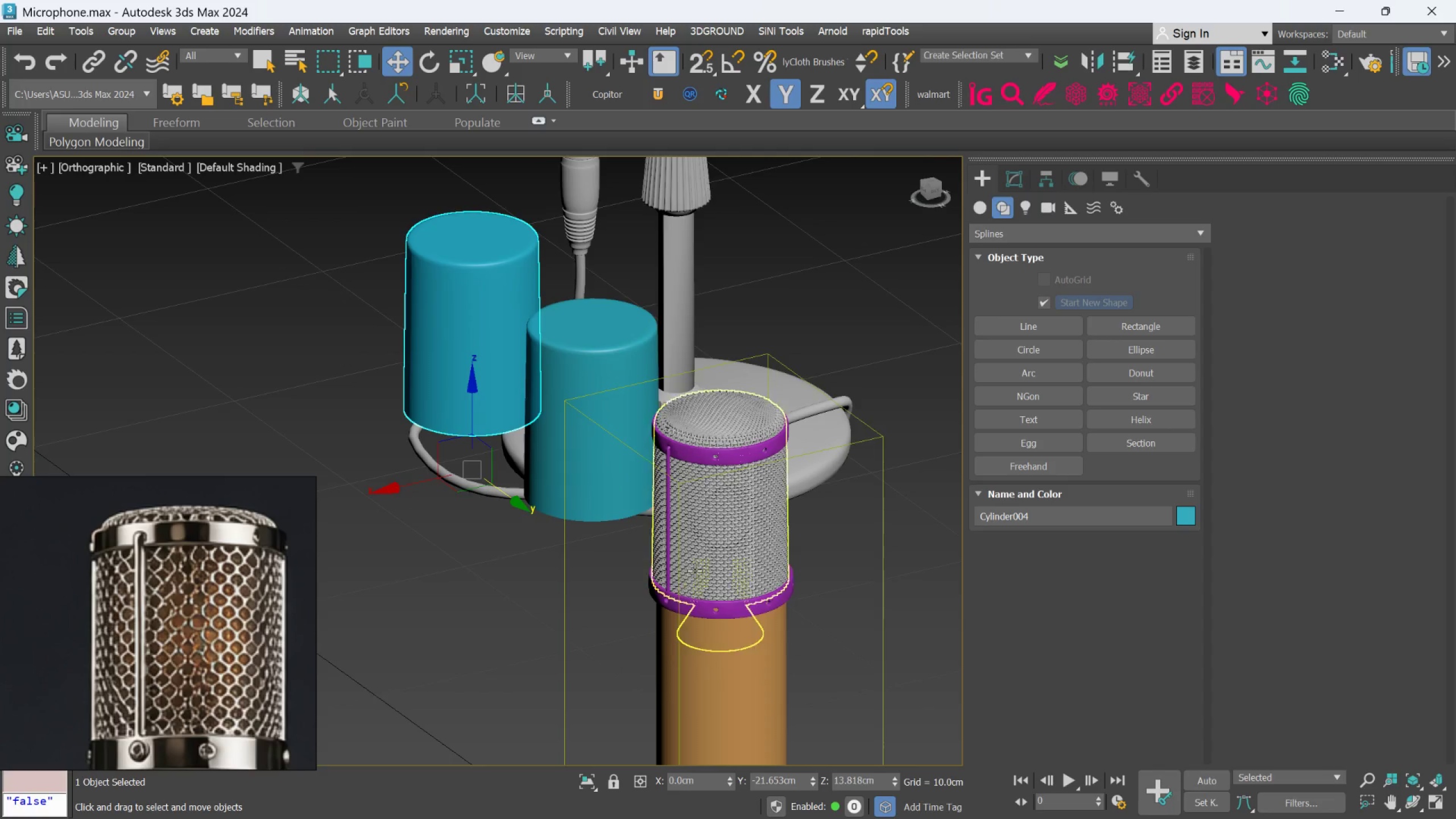 
scroll: coordinate [694, 570], scroll_direction: down, amount: 3.0
 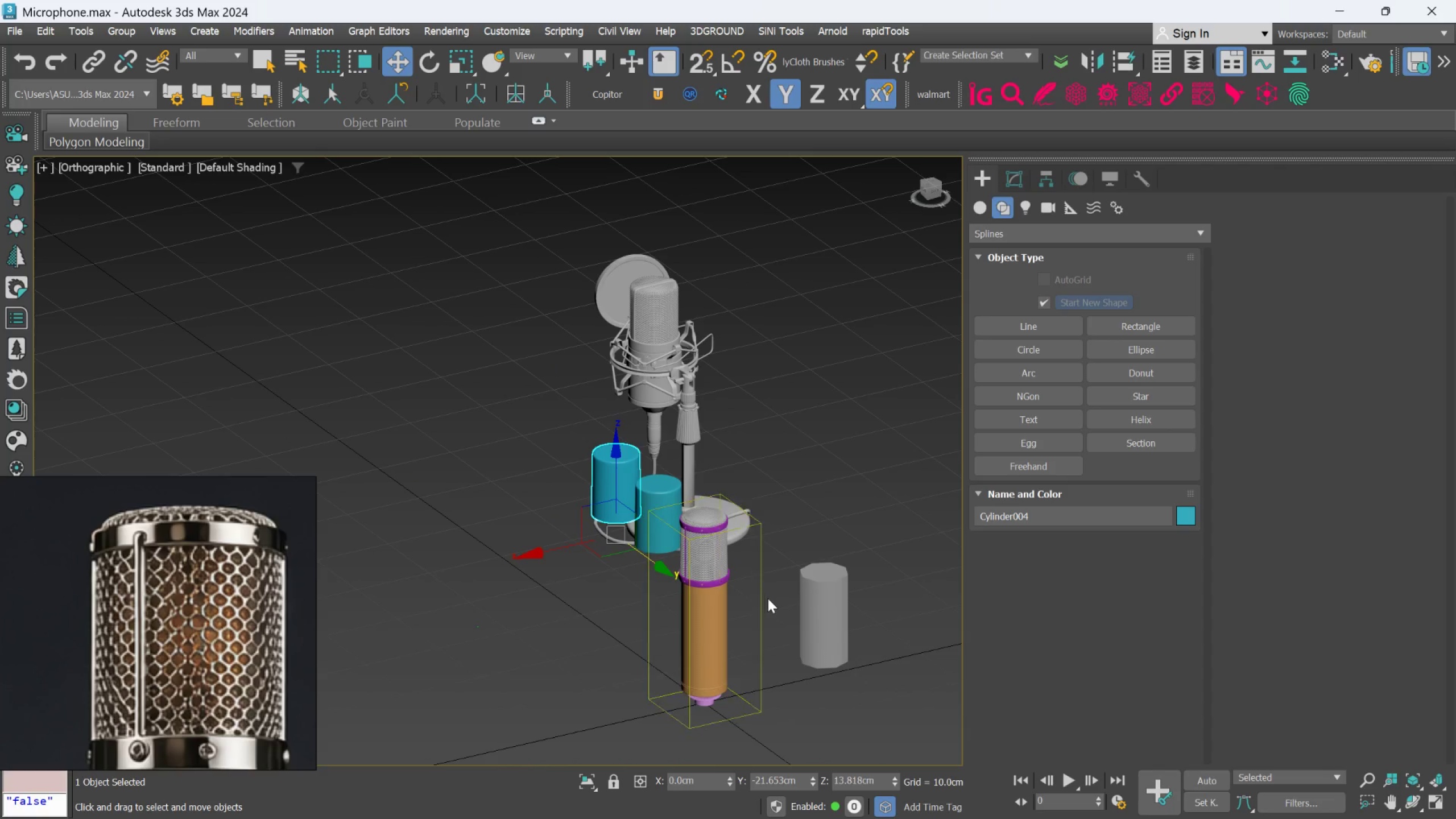 
hold_key(key=AltLeft, duration=0.58)
 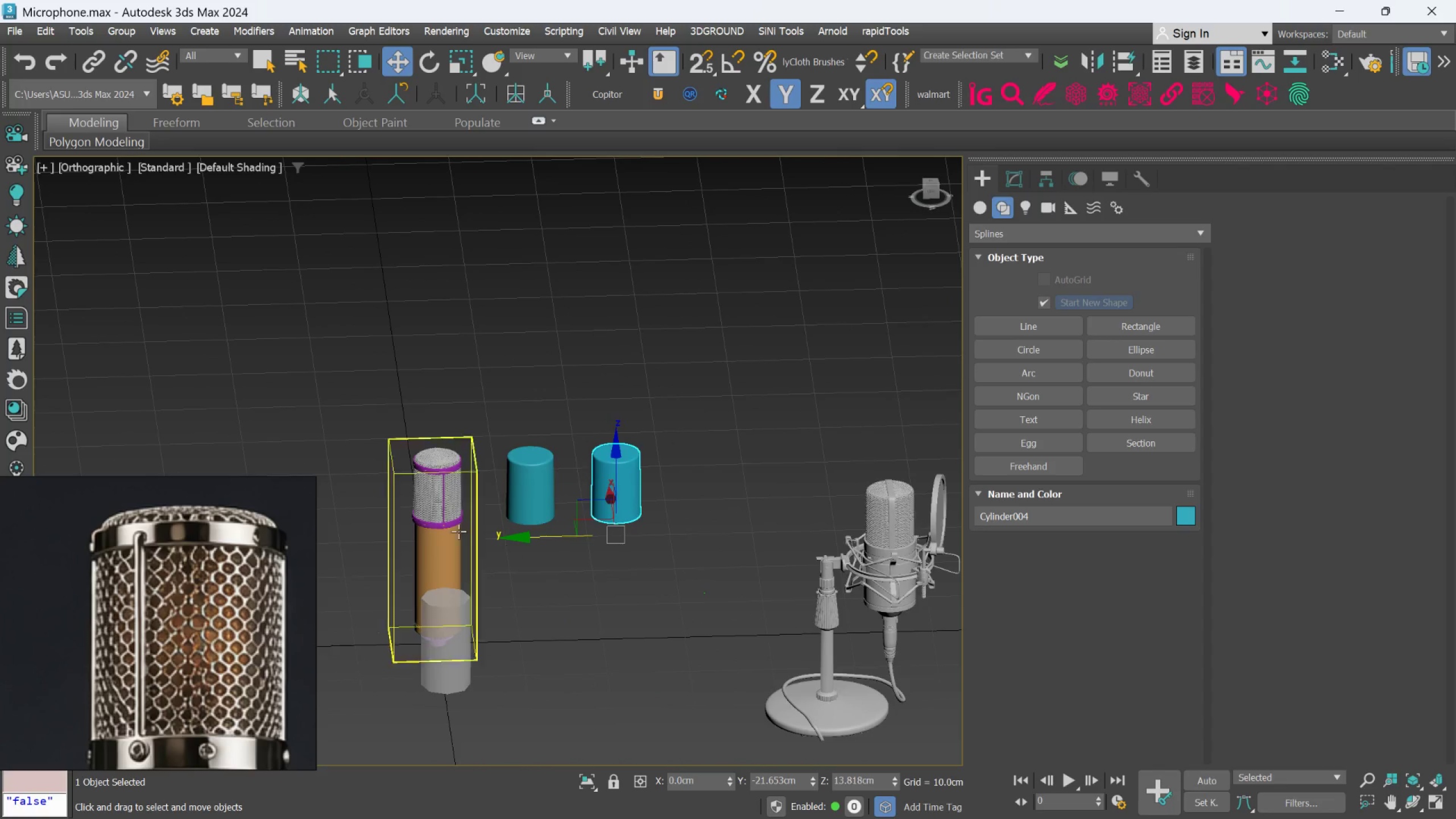 
scroll: coordinate [449, 467], scroll_direction: up, amount: 6.0
 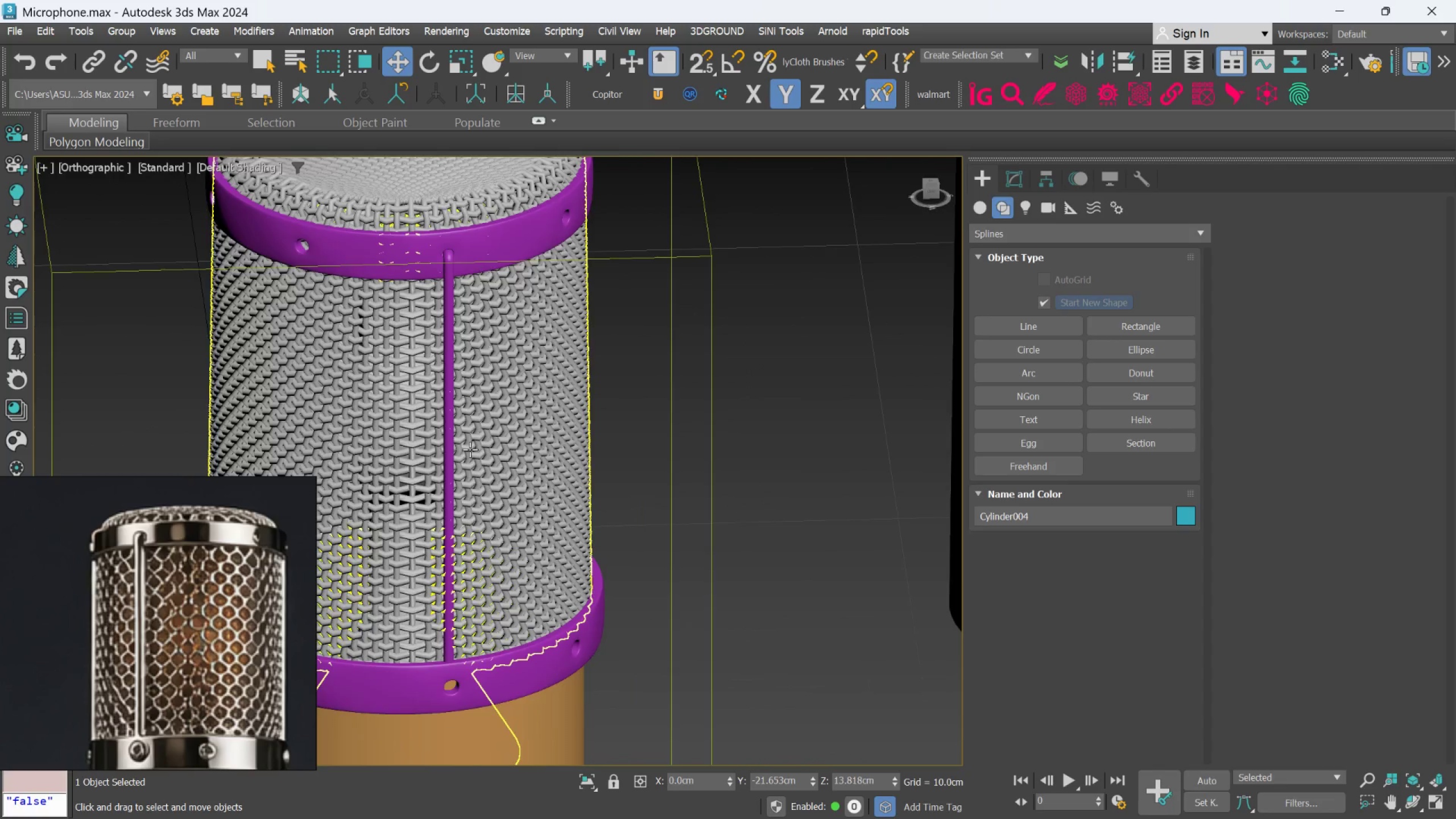 
scroll: coordinate [217, 702], scroll_direction: down, amount: 5.0
 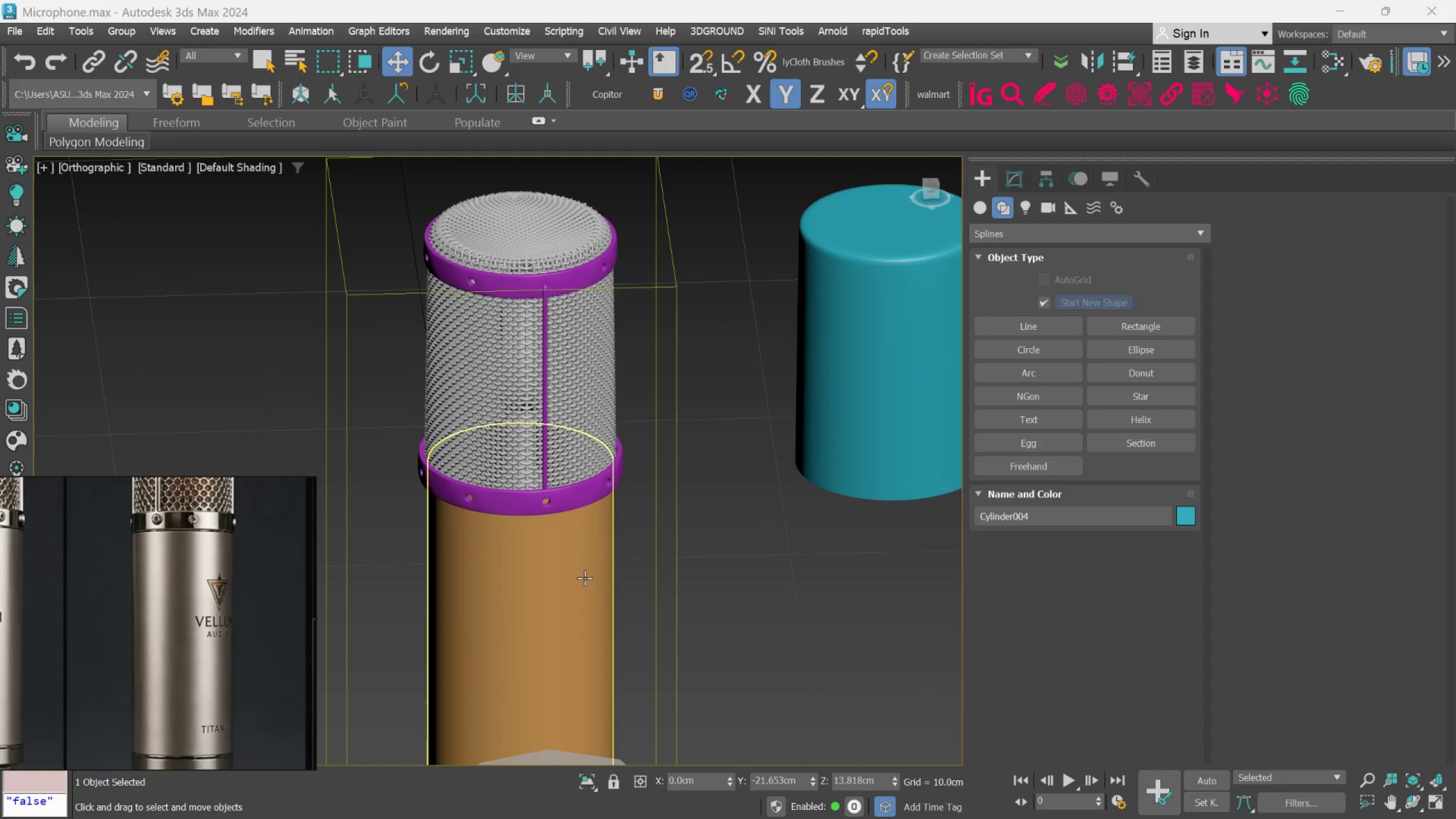 
hold_key(key=AltLeft, duration=0.48)
 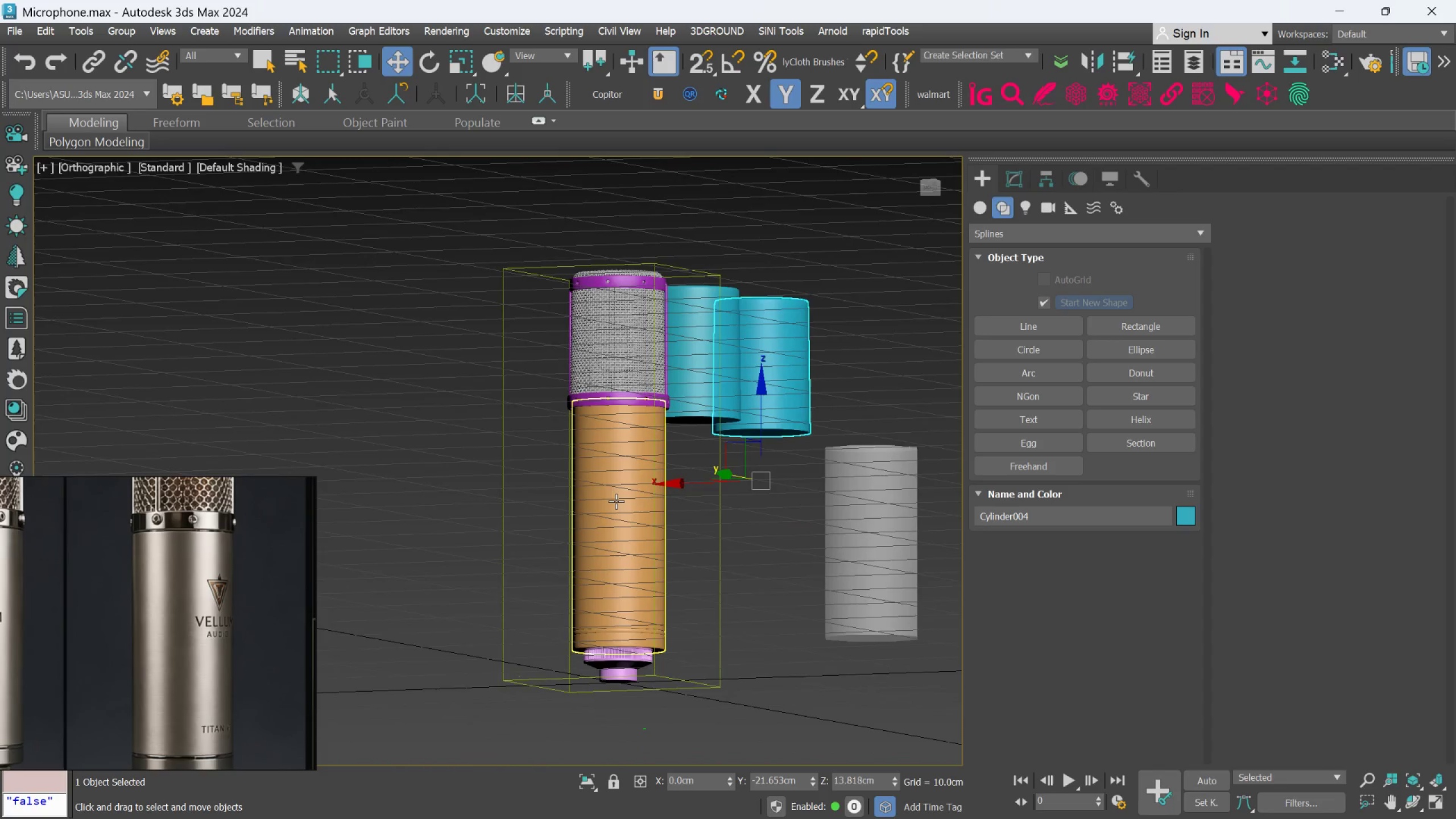 
scroll: coordinate [588, 577], scroll_direction: down, amount: 2.0
 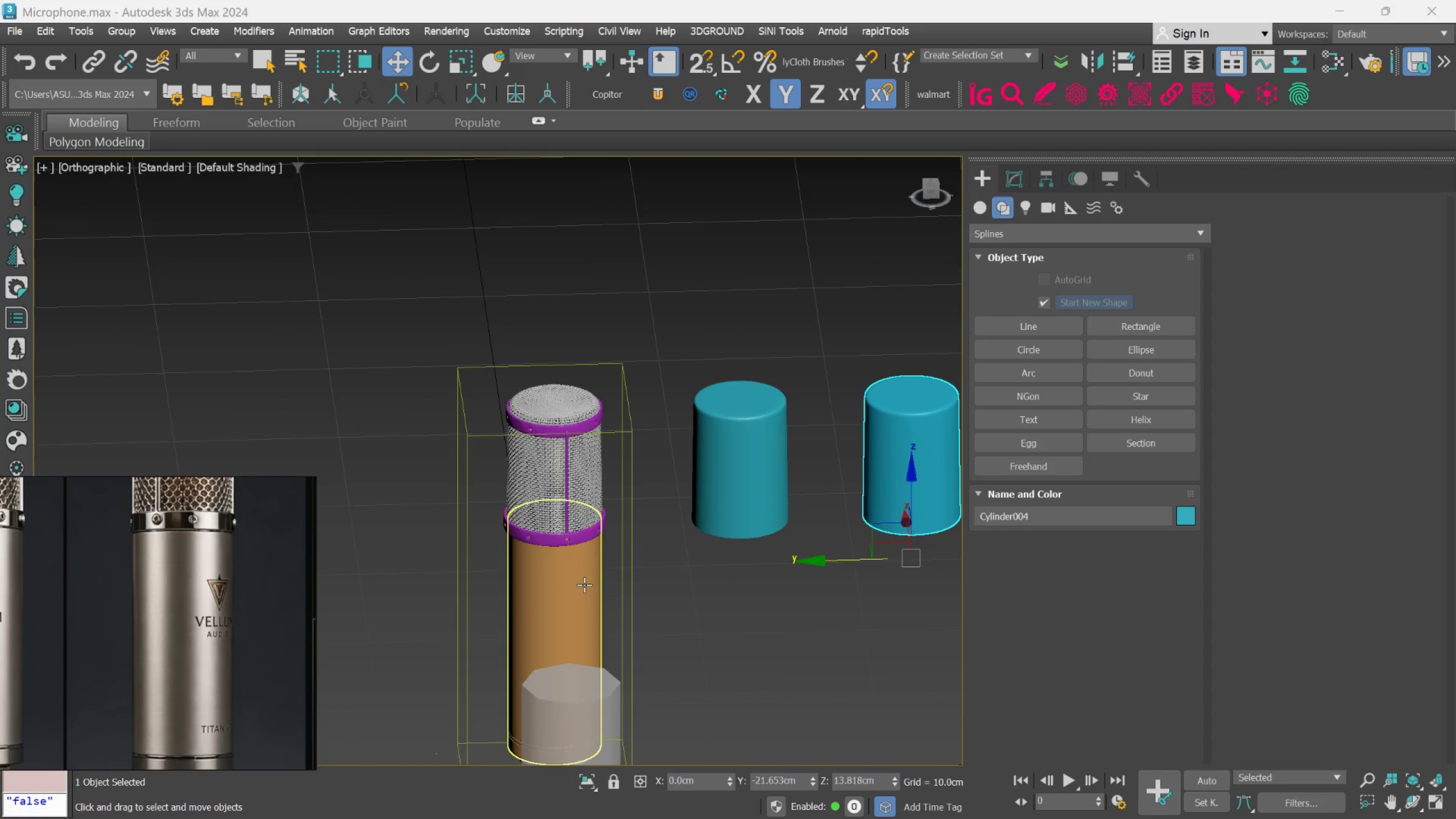 
hold_key(key=AltLeft, duration=0.41)
 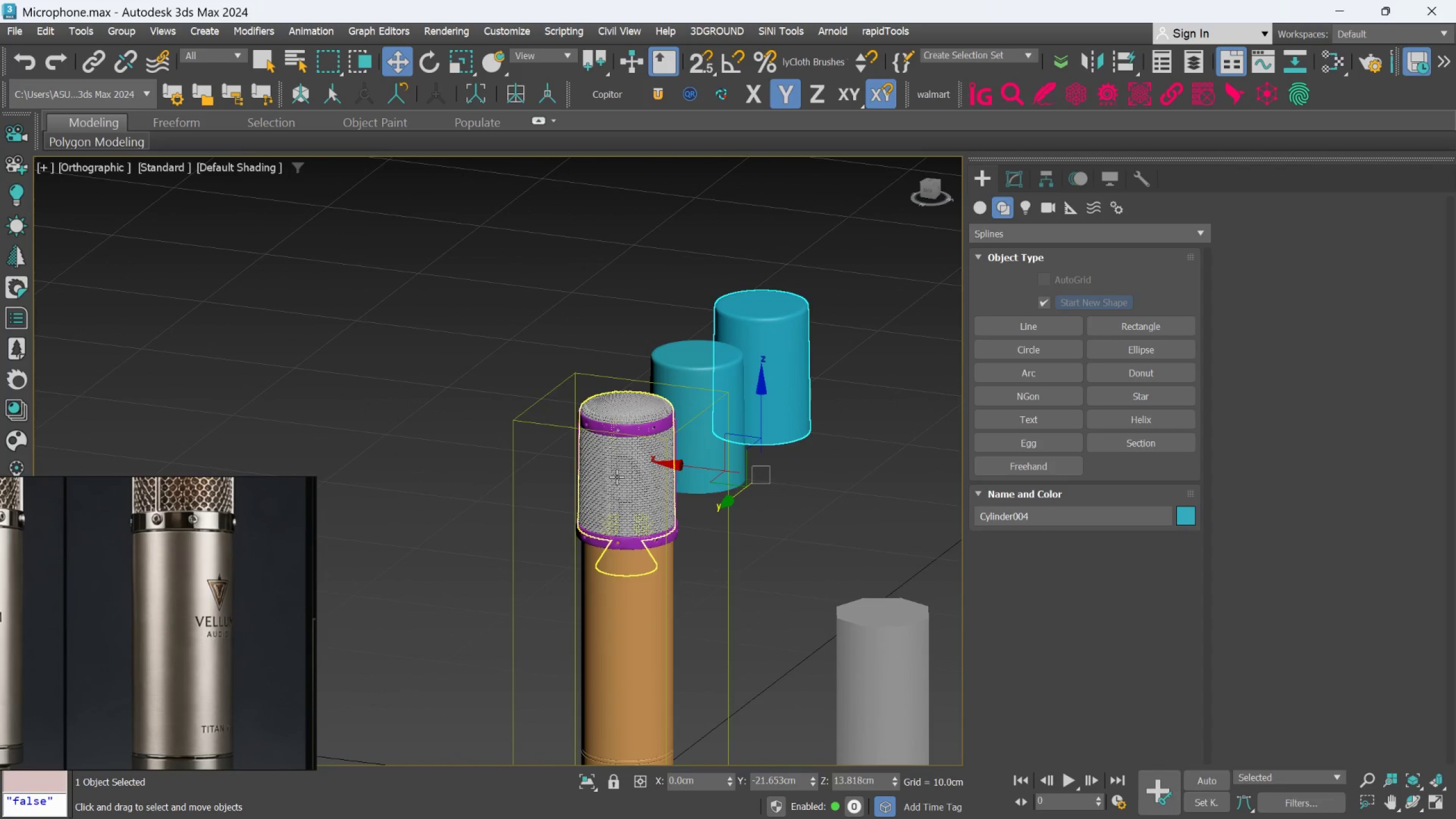 
scroll: coordinate [617, 477], scroll_direction: up, amount: 1.0
 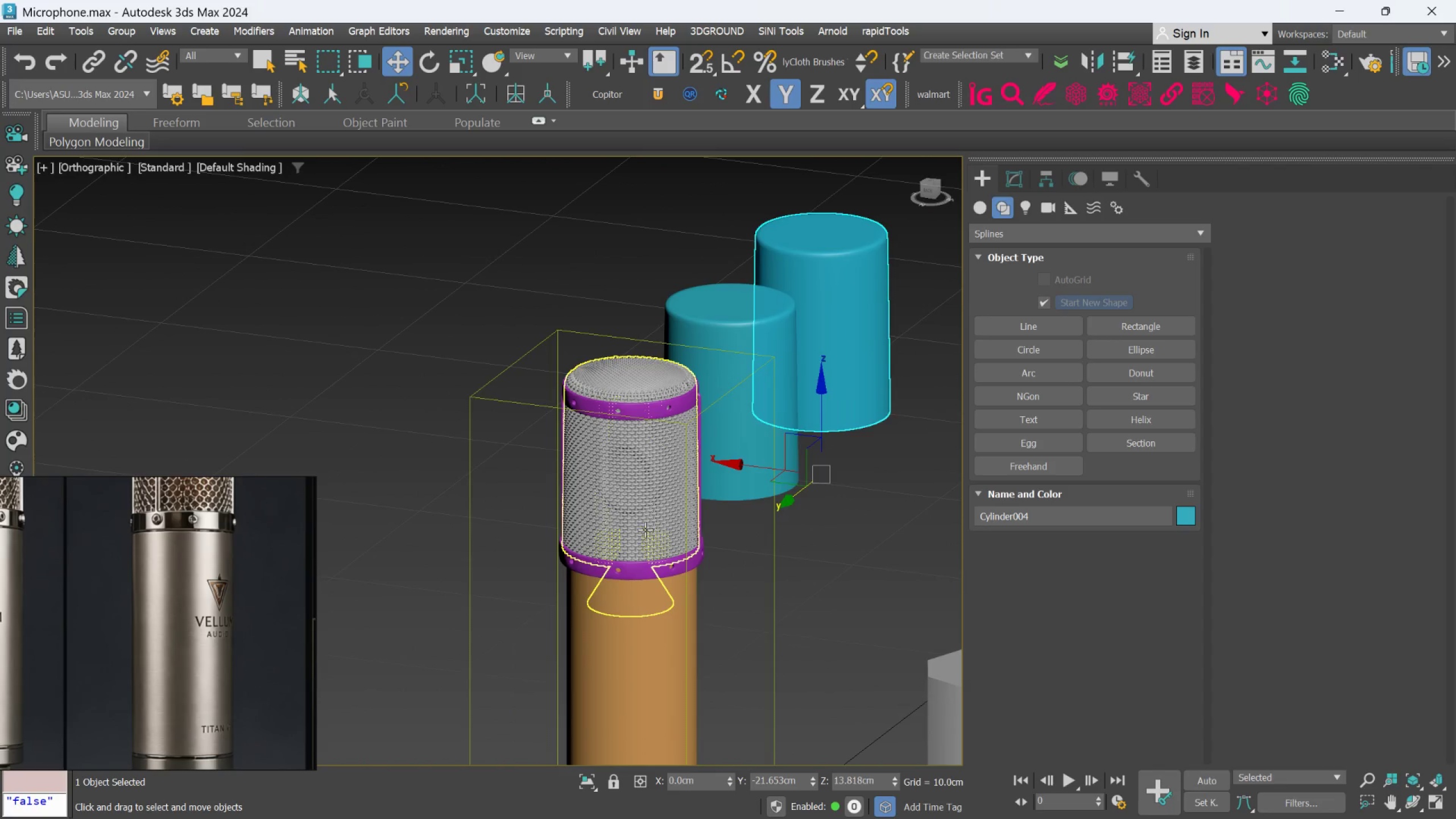 
scroll: coordinate [645, 541], scroll_direction: down, amount: 3.0
 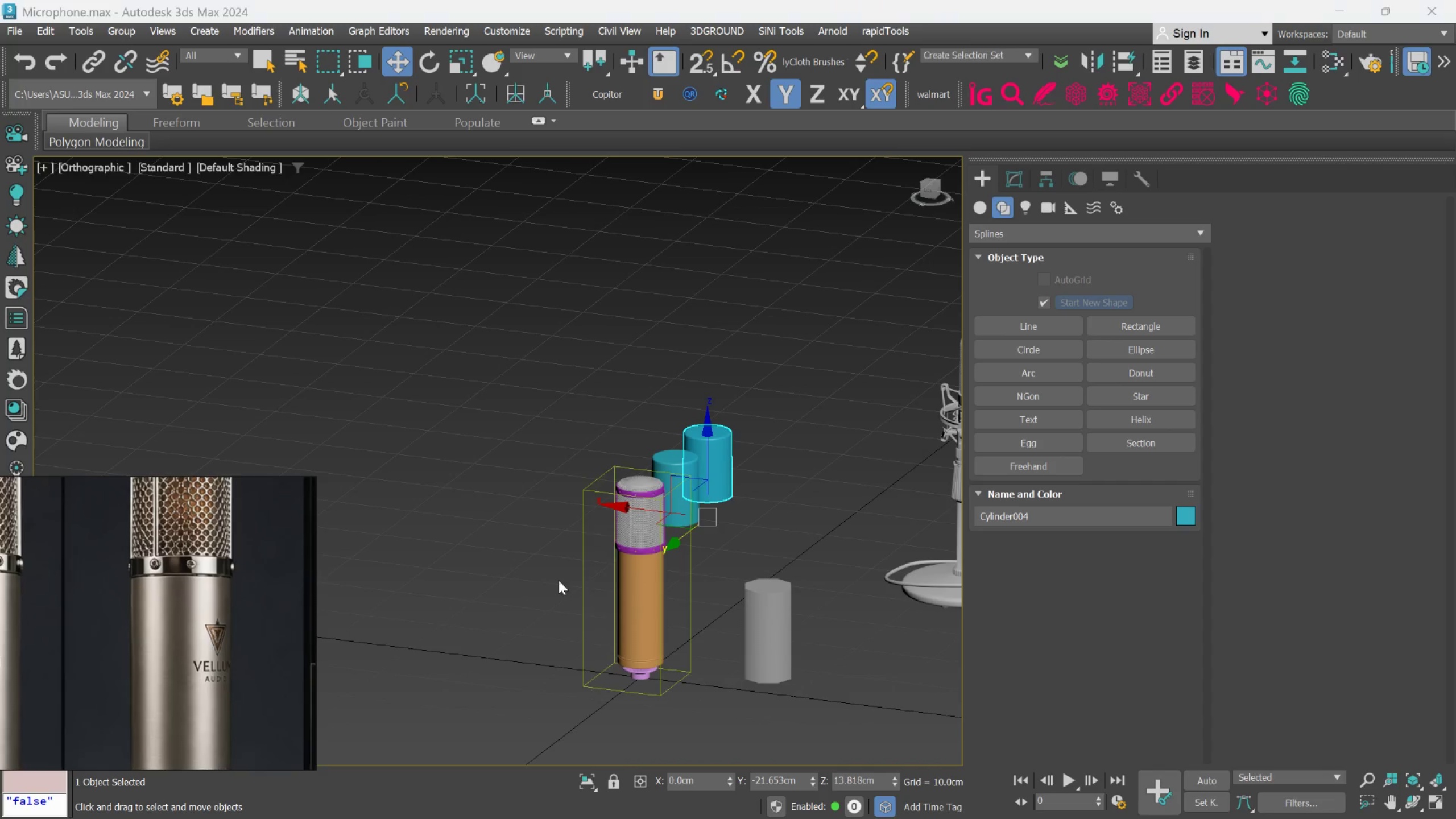 
scroll: coordinate [602, 564], scroll_direction: up, amount: 8.0
 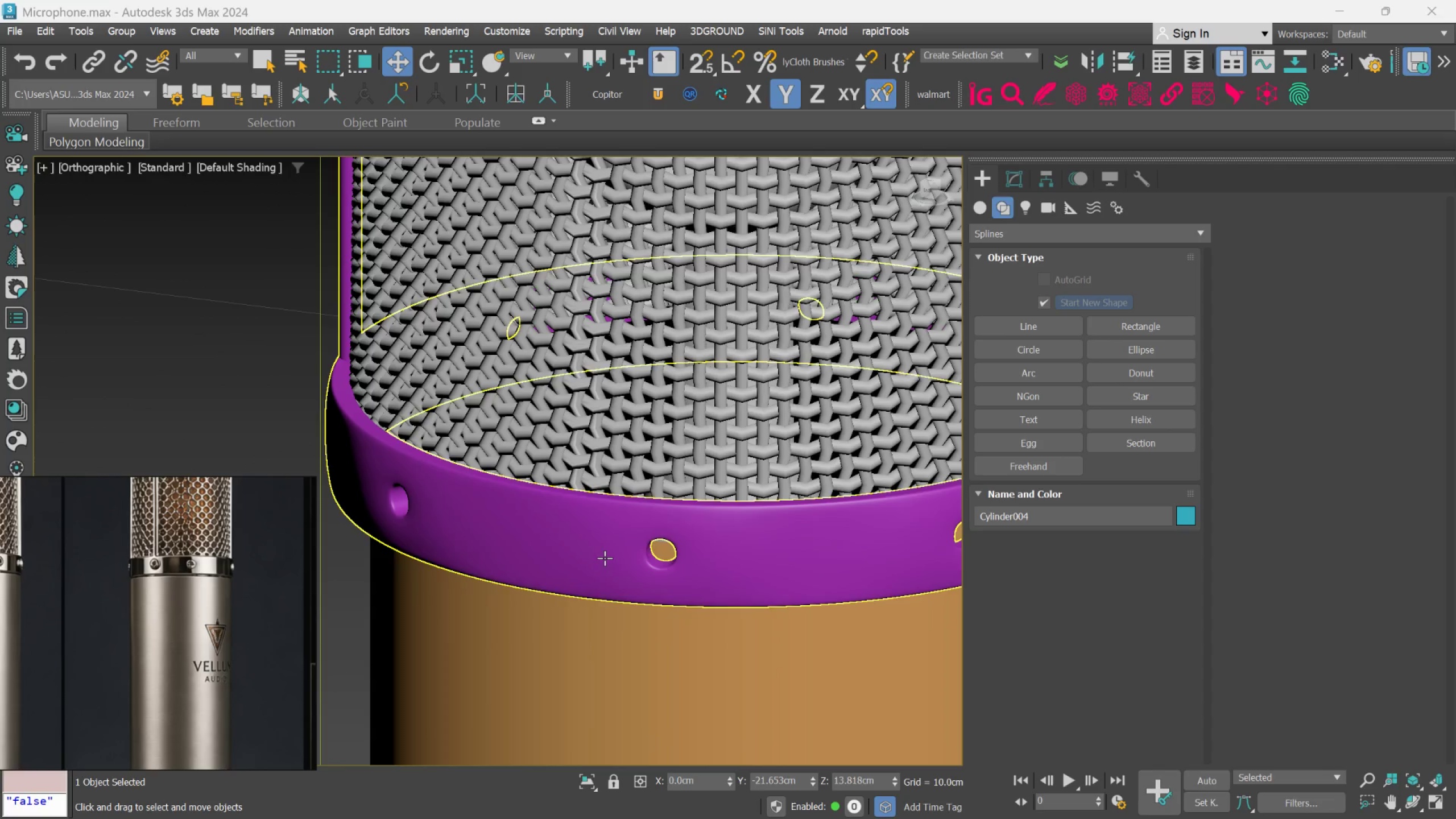 
scroll: coordinate [605, 557], scroll_direction: down, amount: 3.0
 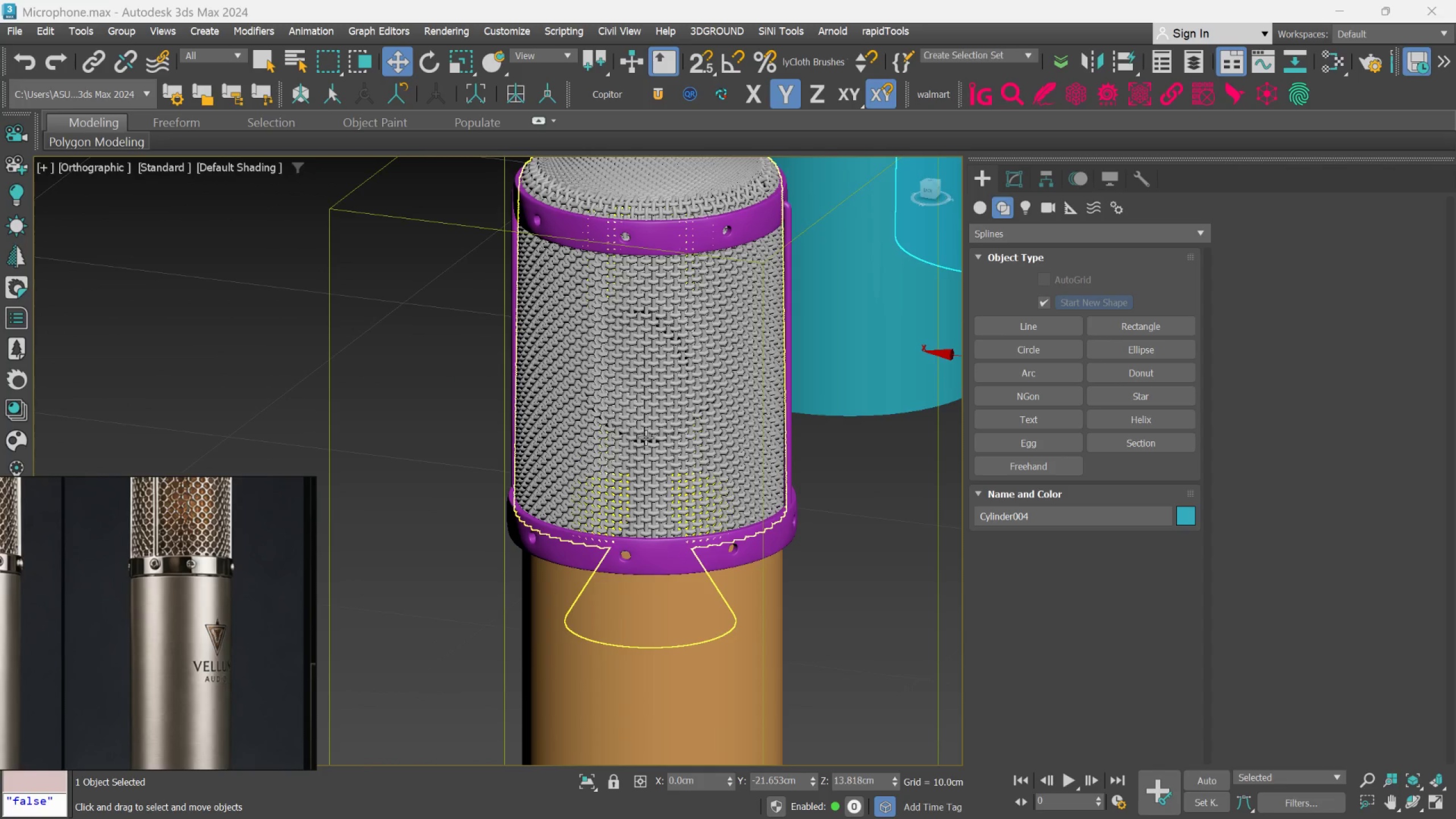 
left_click([646, 431])
 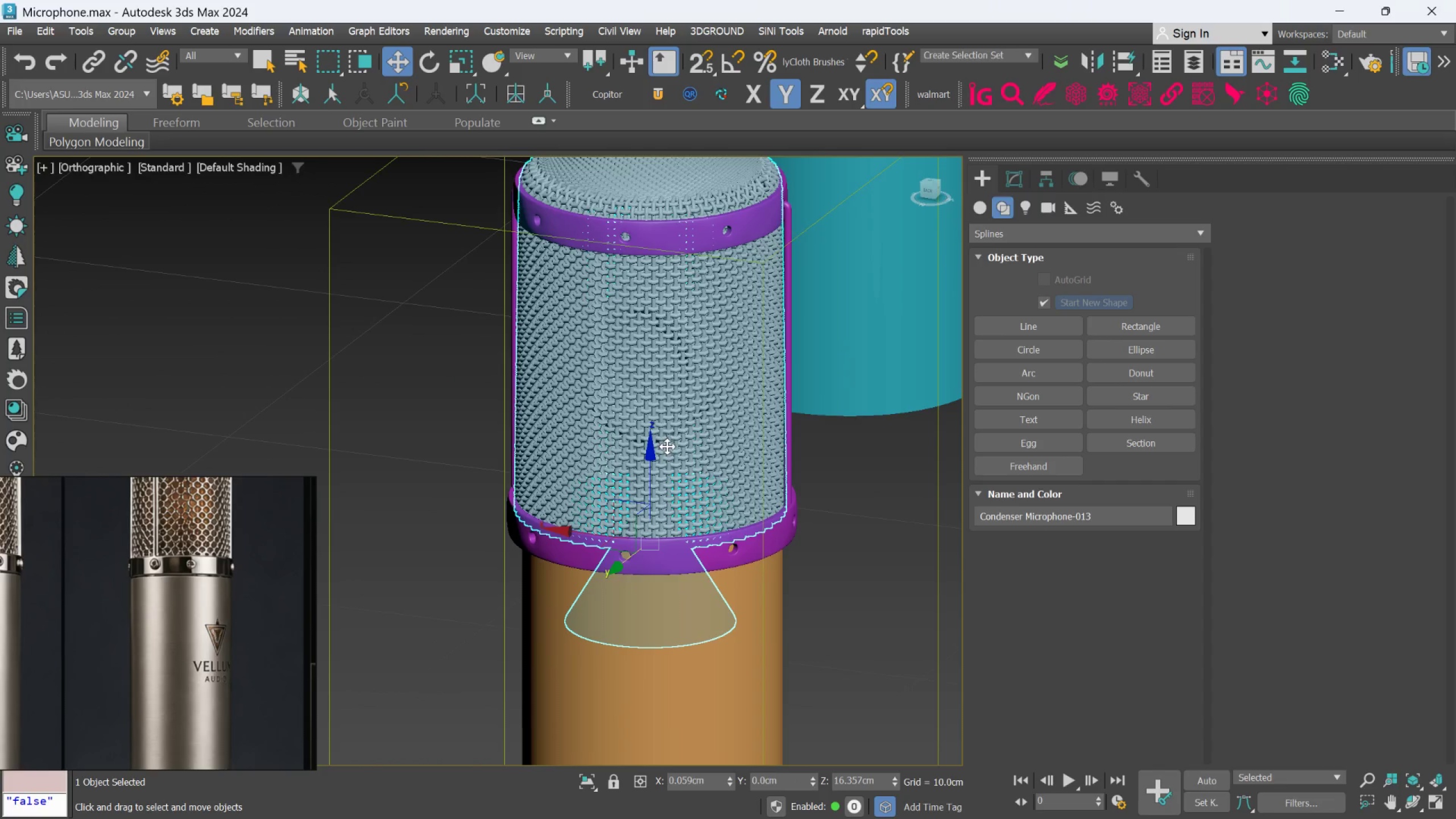 
hold_key(key=AltLeft, duration=0.84)
 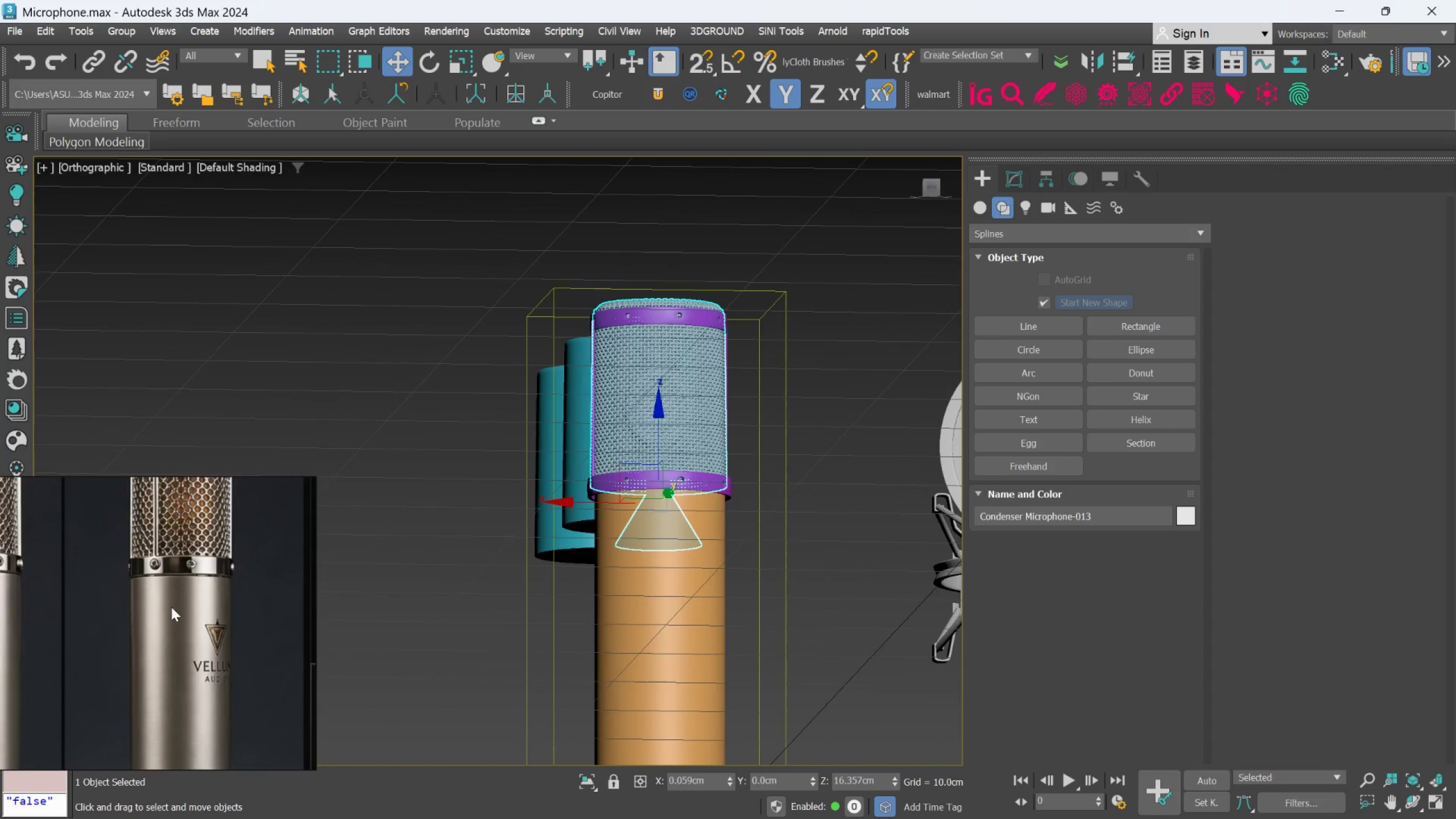 
scroll: coordinate [622, 515], scroll_direction: down, amount: 6.0
 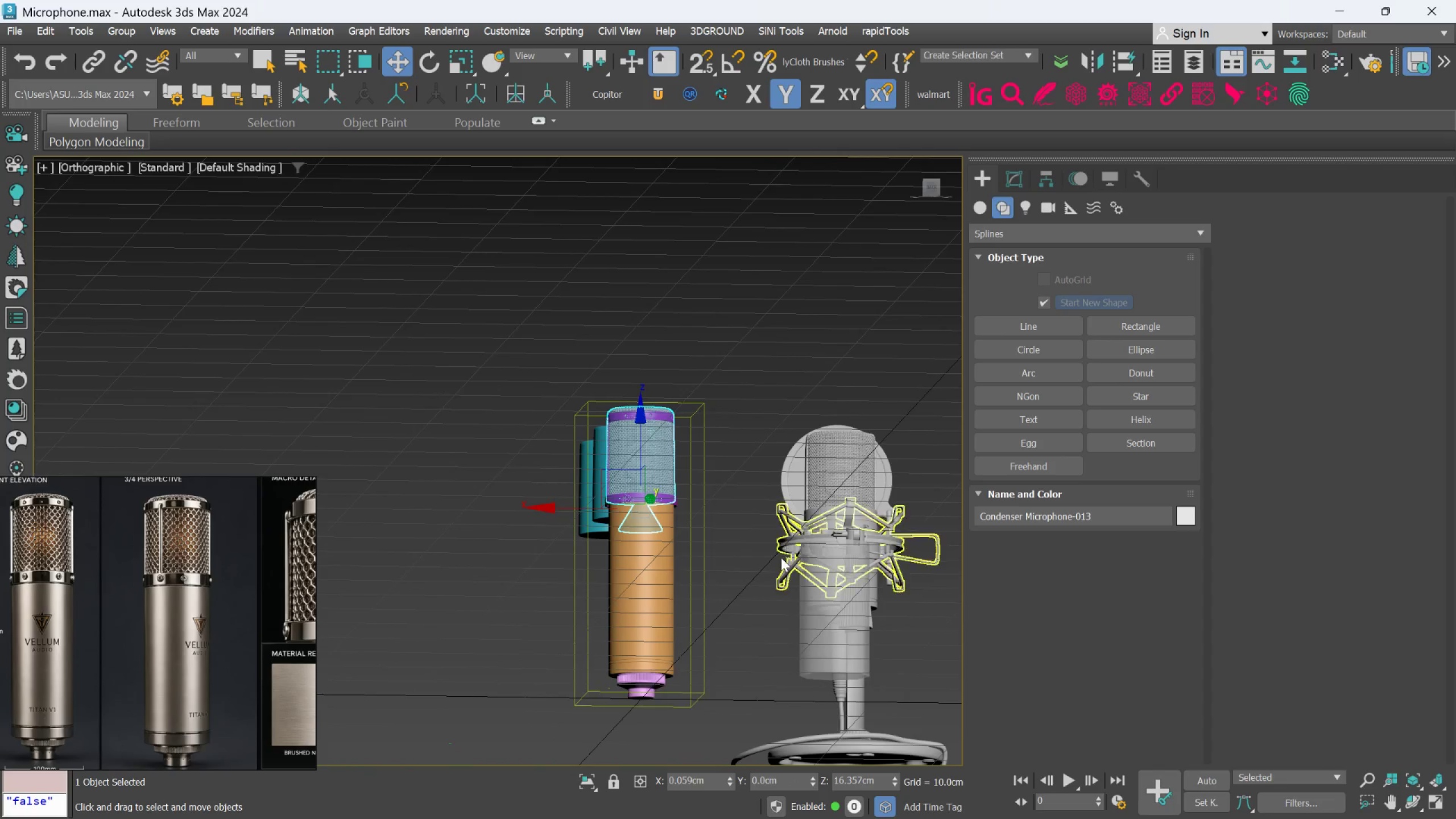 
hold_key(key=AltLeft, duration=0.41)
 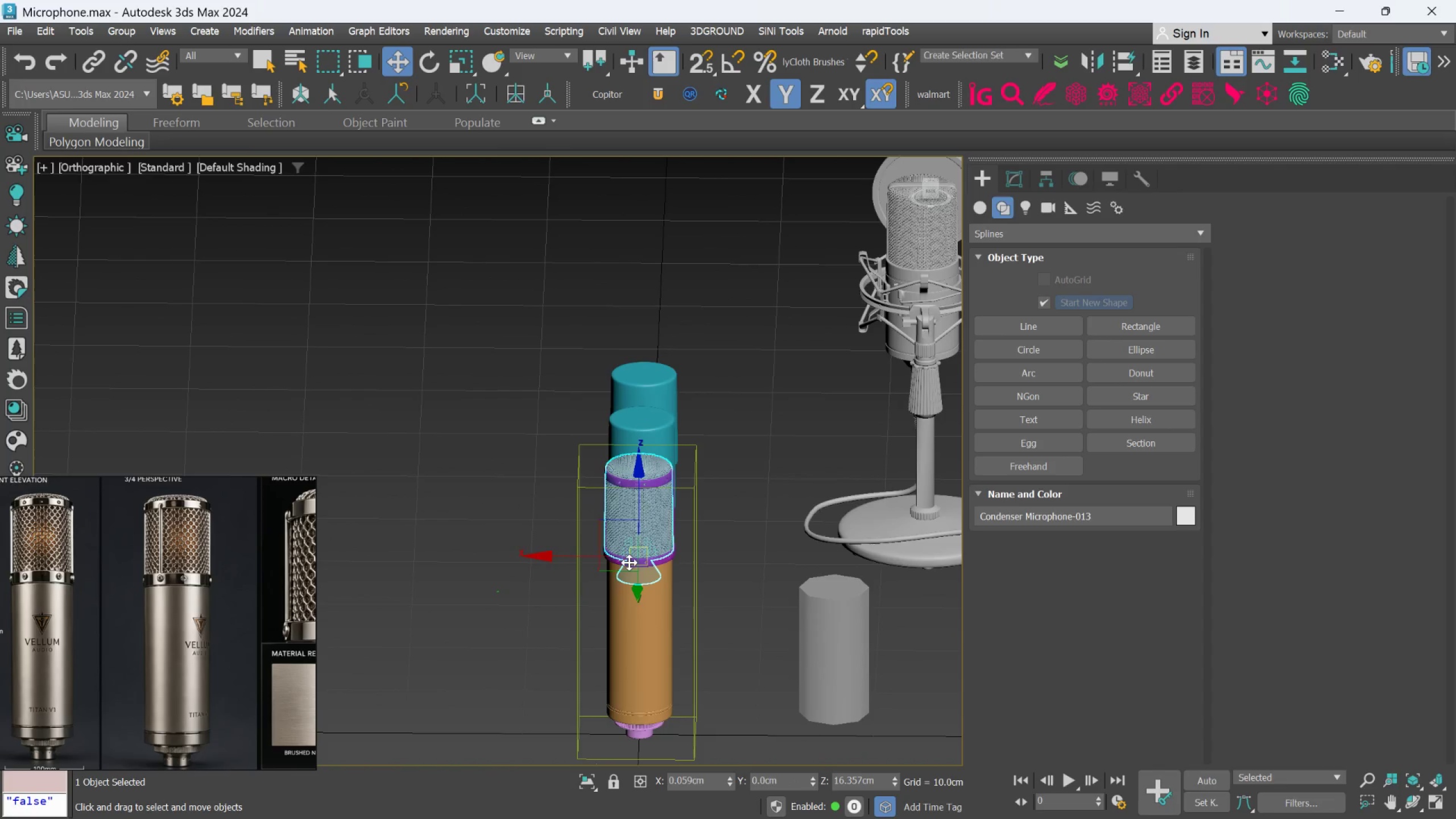 
scroll: coordinate [628, 560], scroll_direction: up, amount: 1.0
 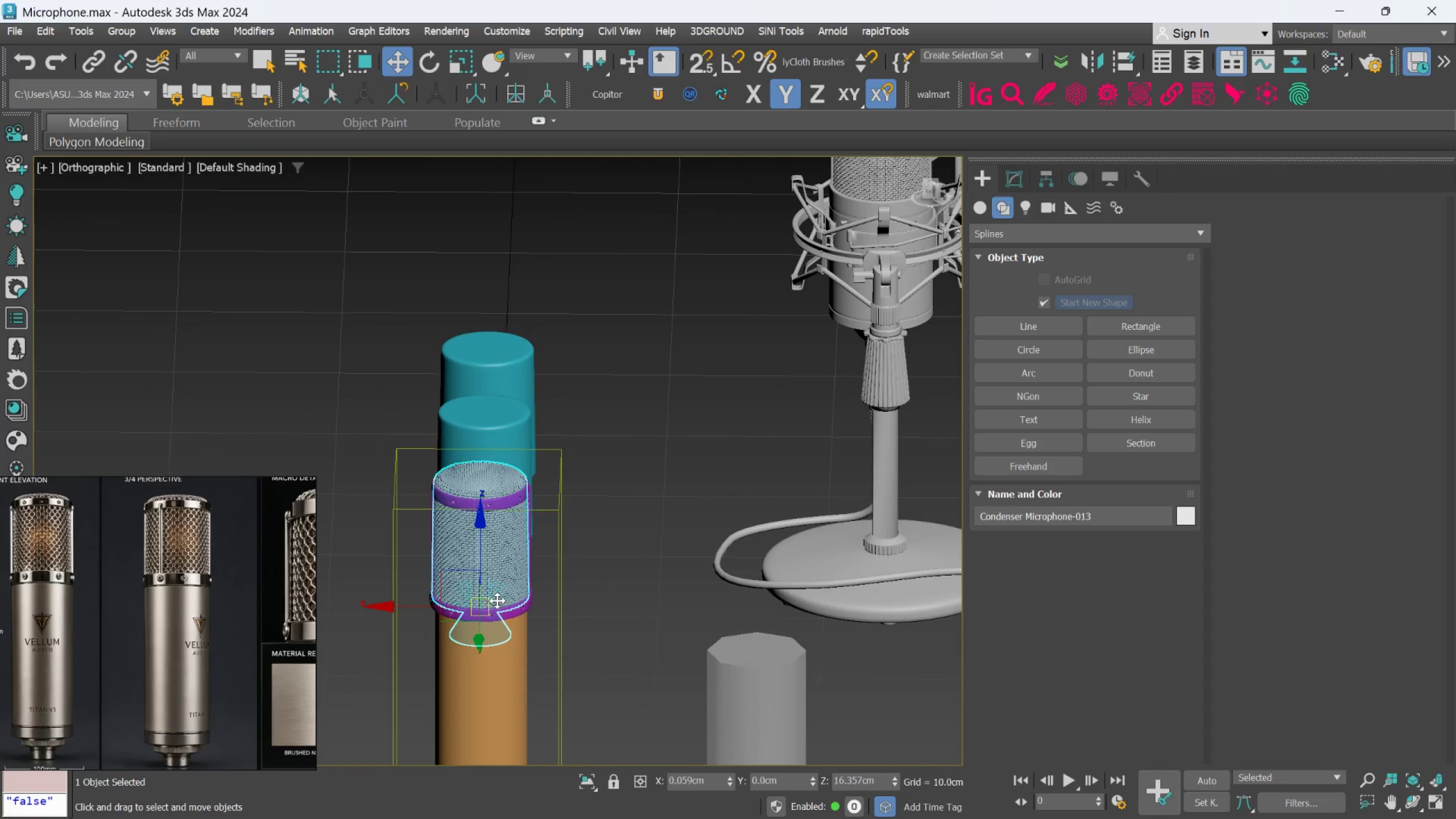 
scroll: coordinate [506, 589], scroll_direction: down, amount: 2.0
 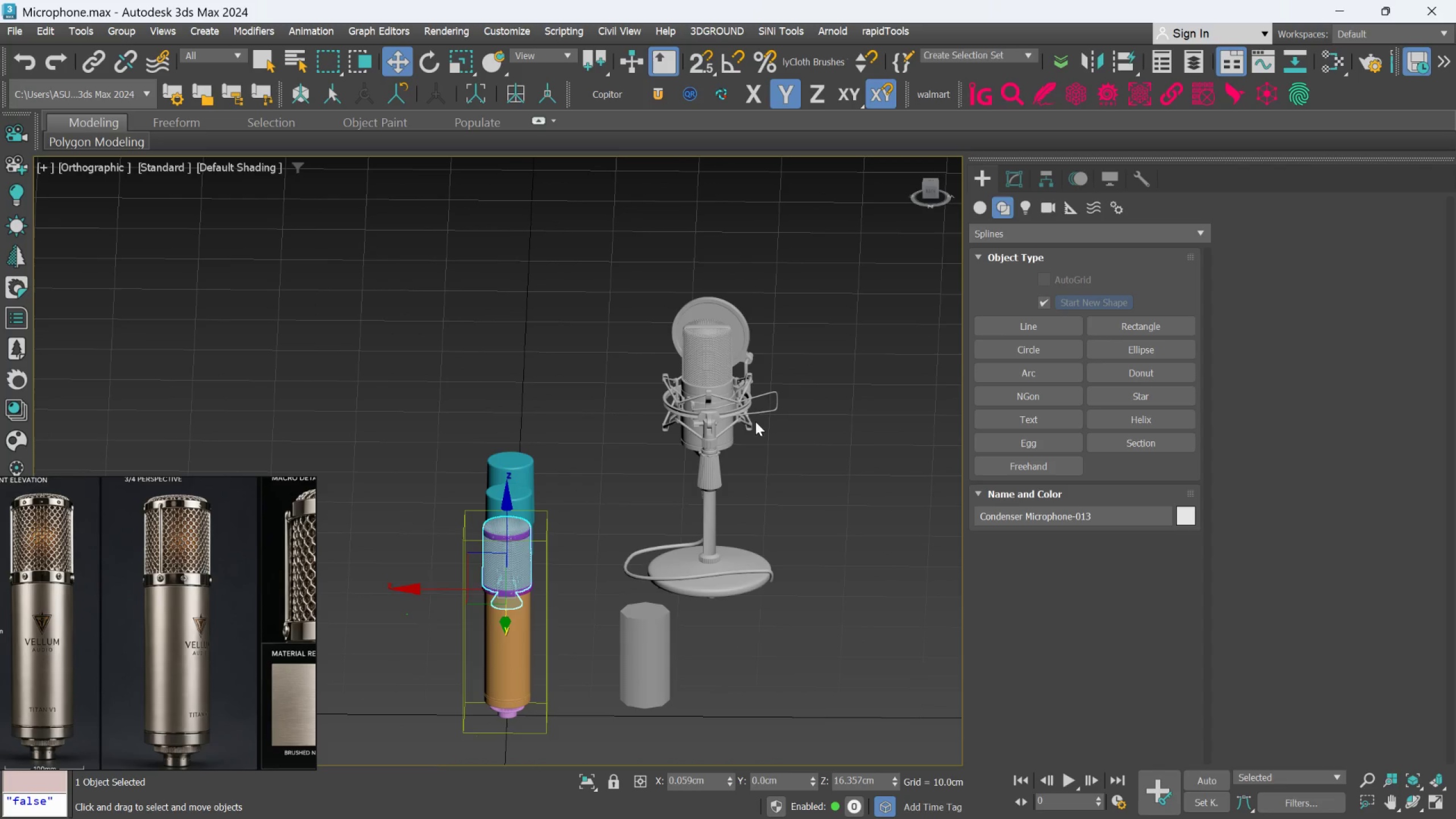 
scroll: coordinate [711, 398], scroll_direction: up, amount: 7.0
 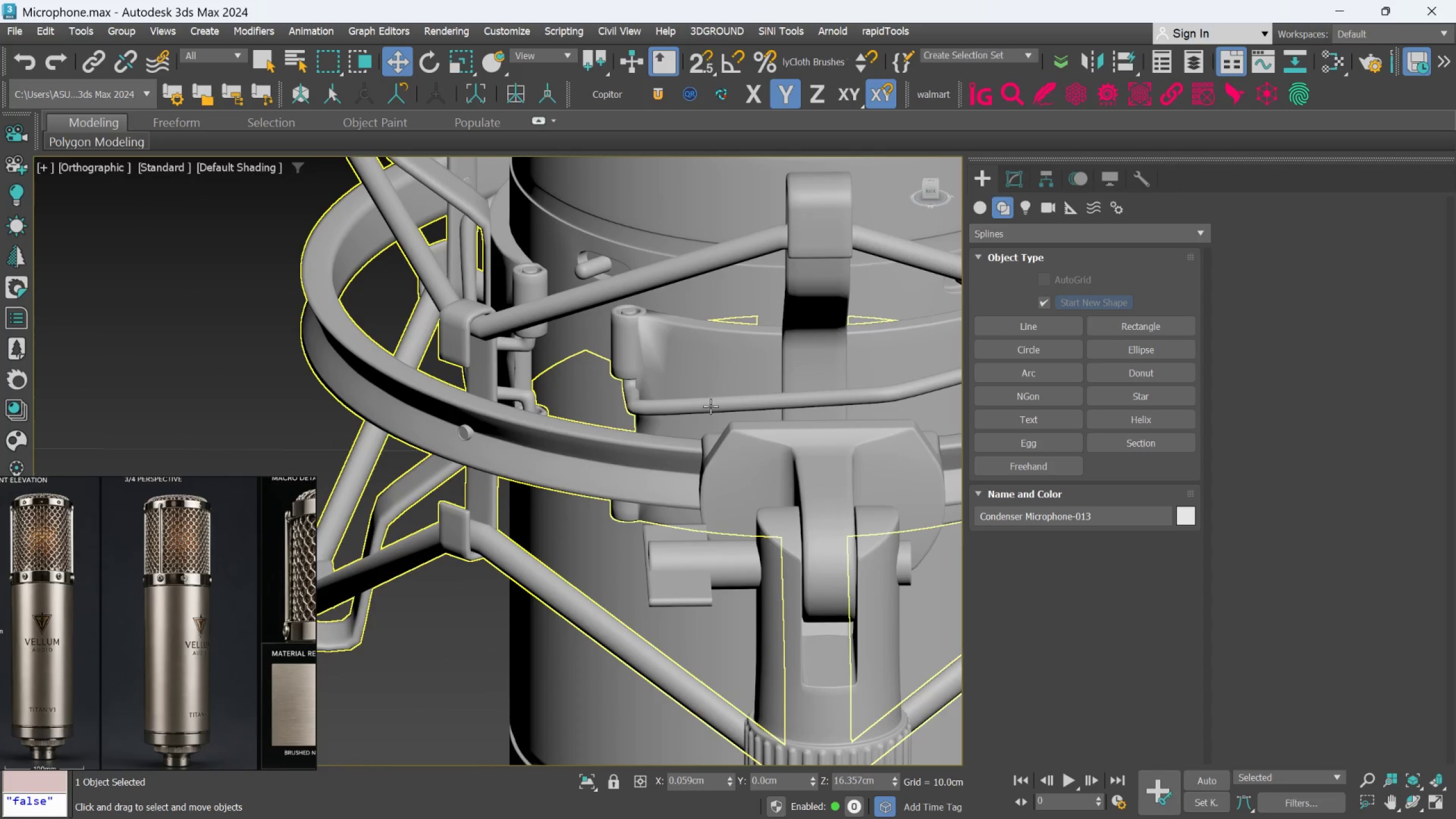 
scroll: coordinate [710, 411], scroll_direction: down, amount: 2.0
 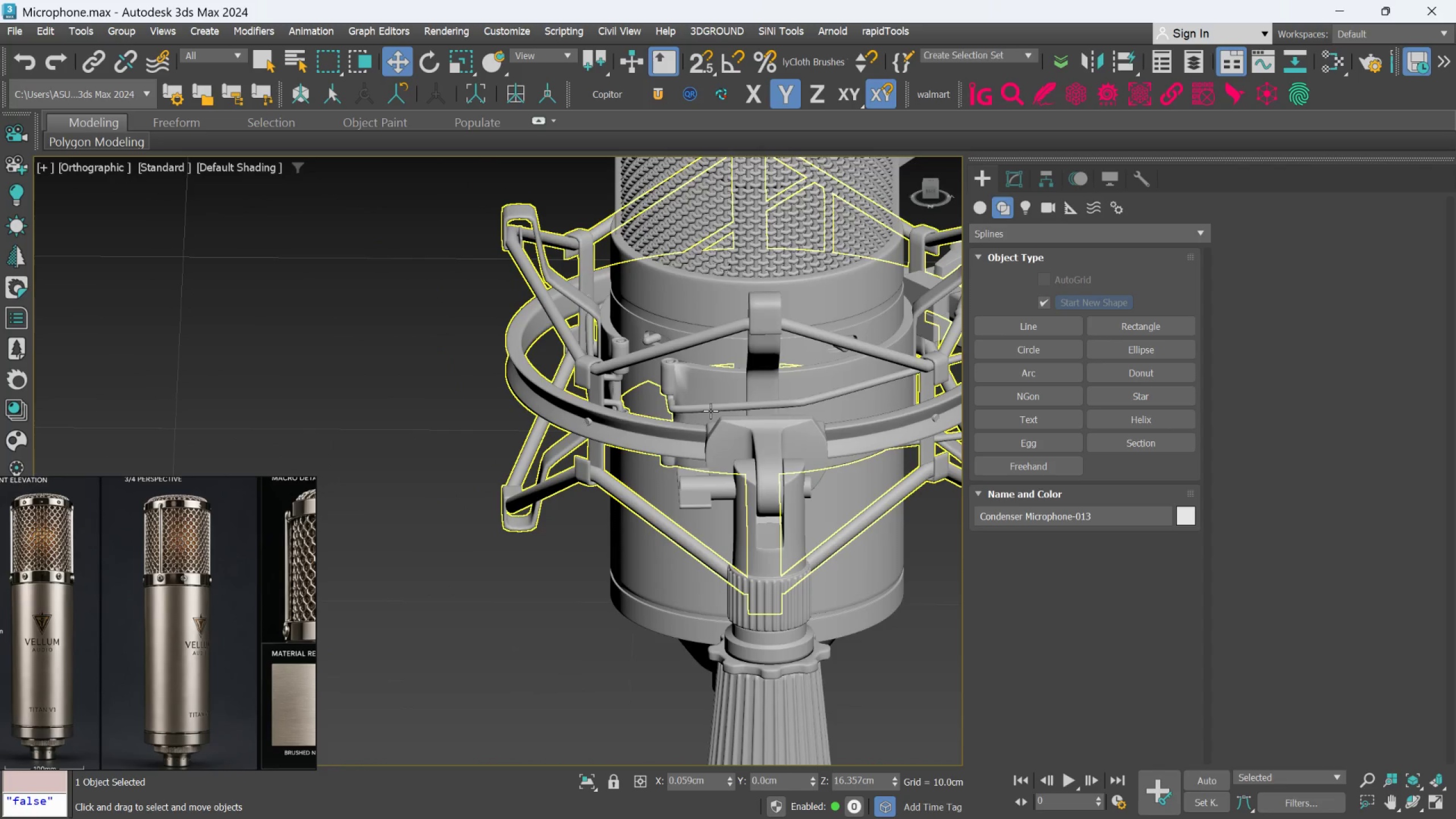 
mouse_move([705, 423])
 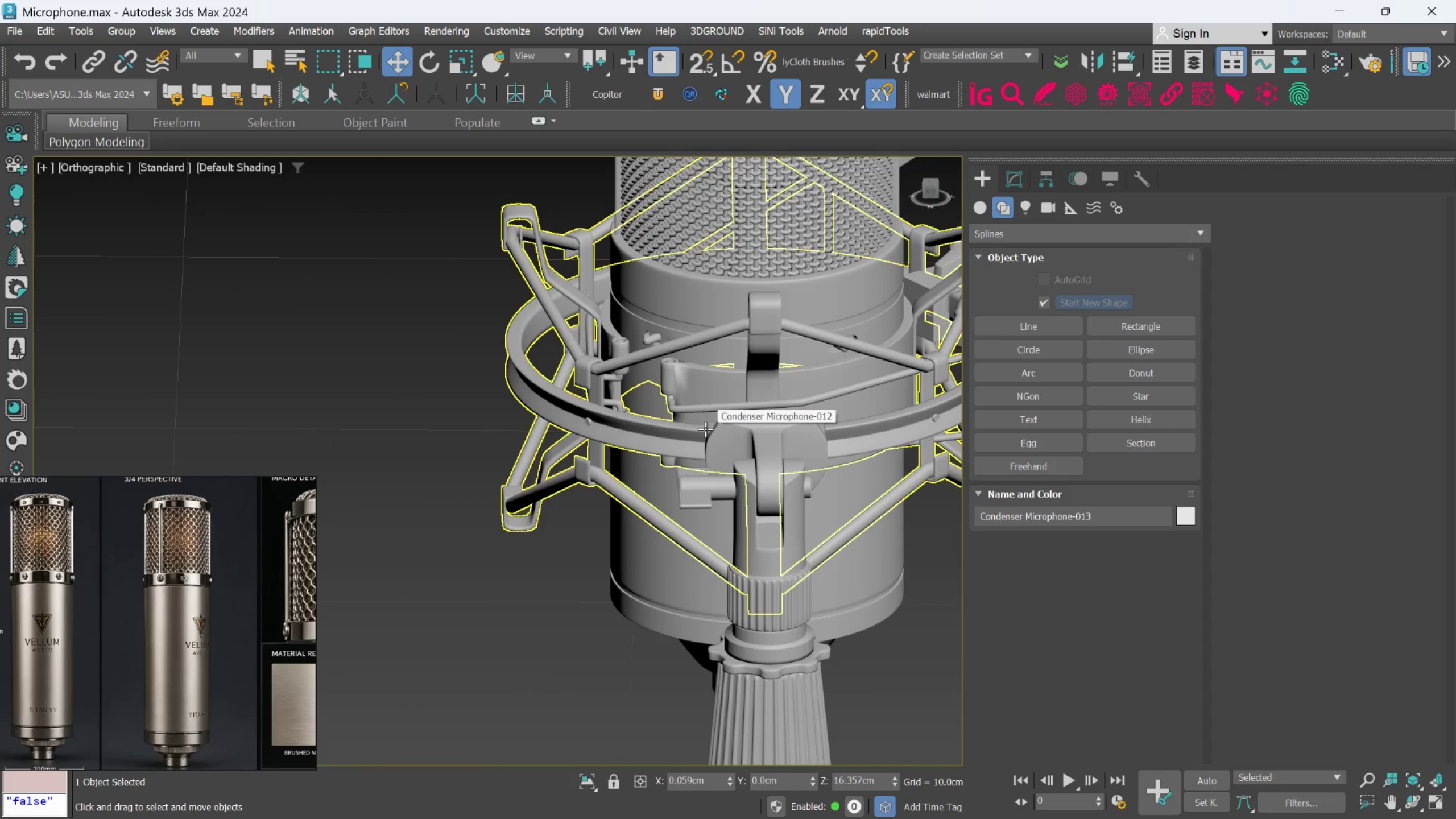 
scroll: coordinate [711, 446], scroll_direction: down, amount: 3.0
 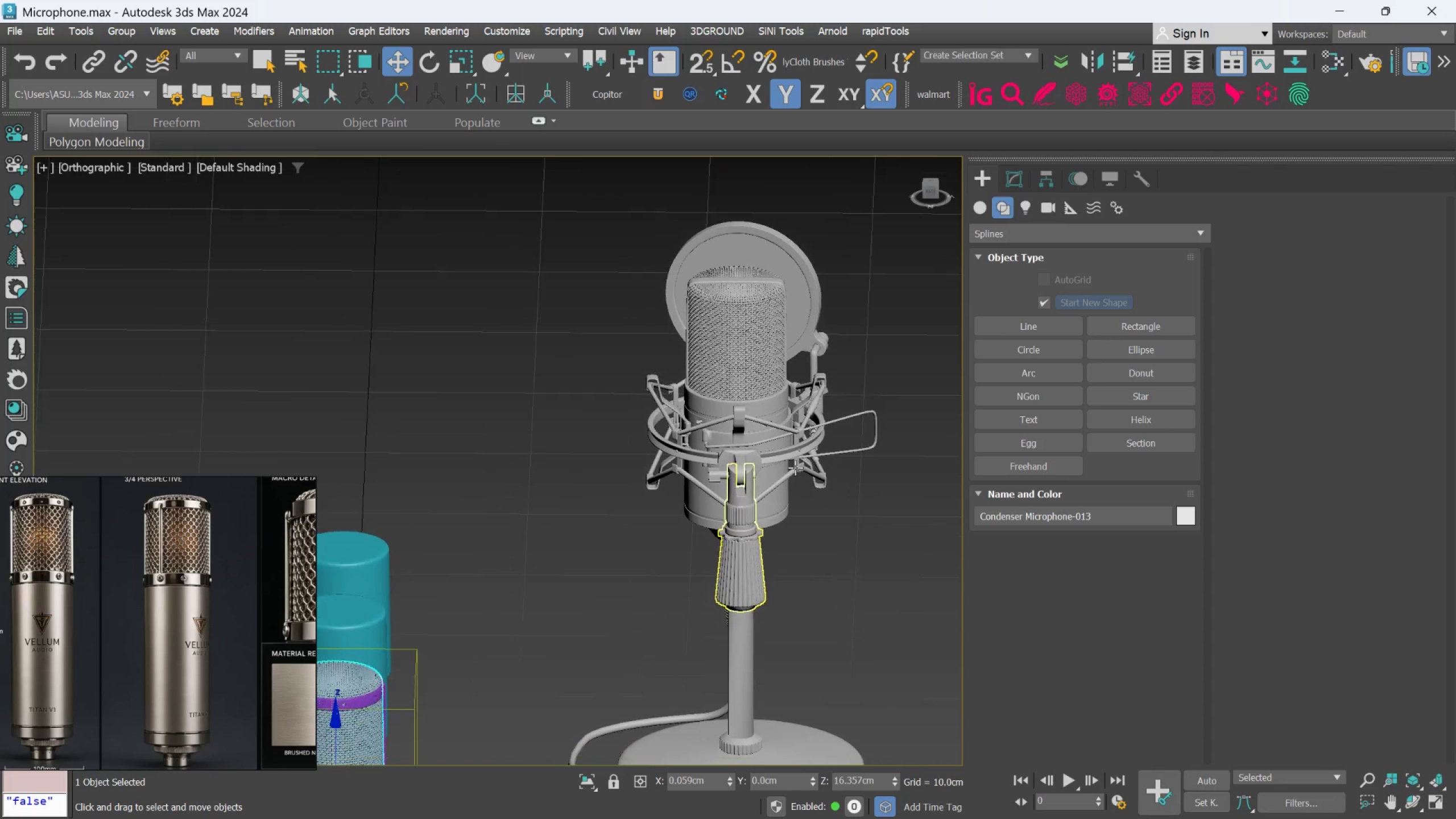 
scroll: coordinate [796, 467], scroll_direction: up, amount: 2.0
 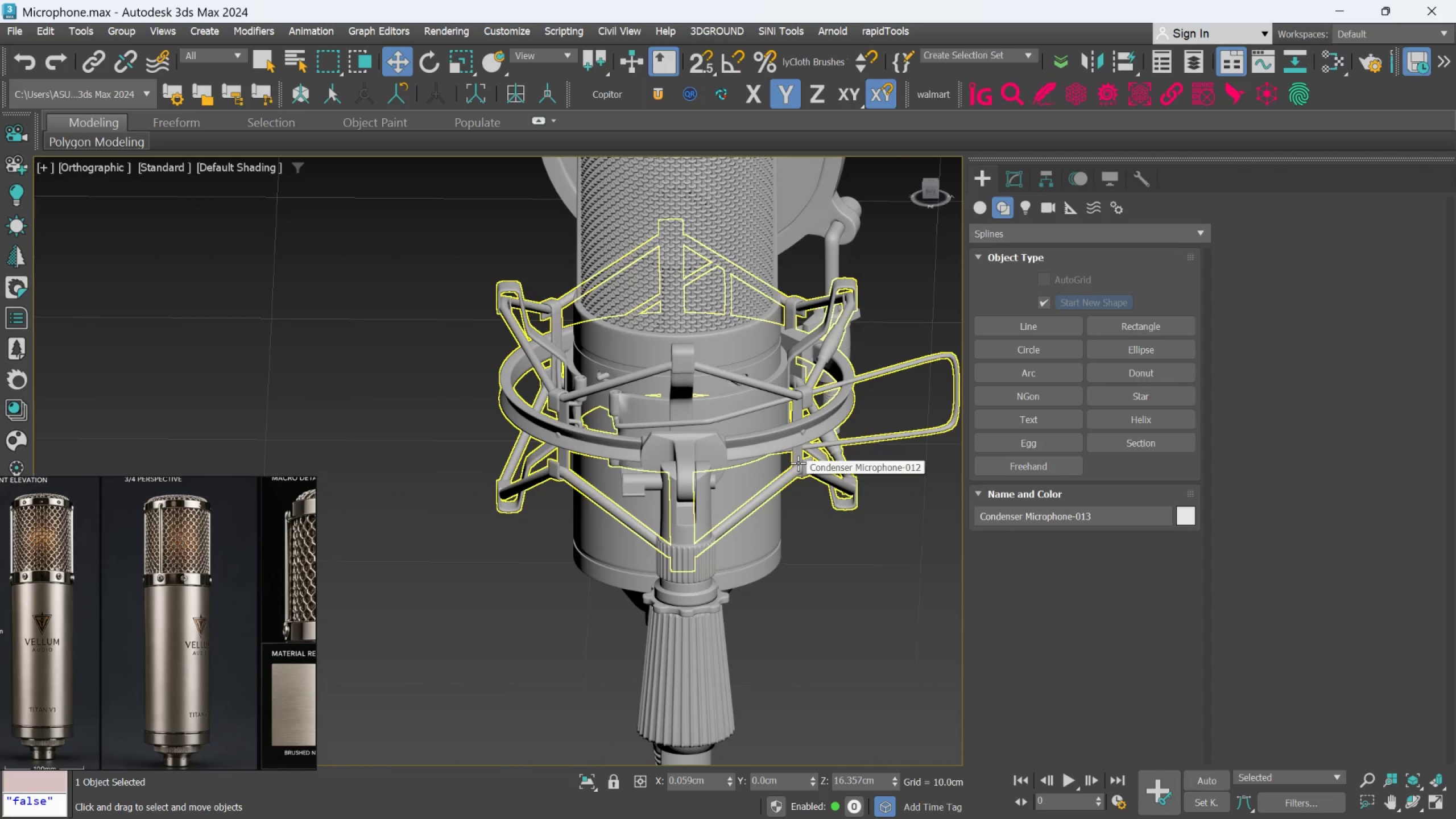 
hold_key(key=AltLeft, duration=0.41)
 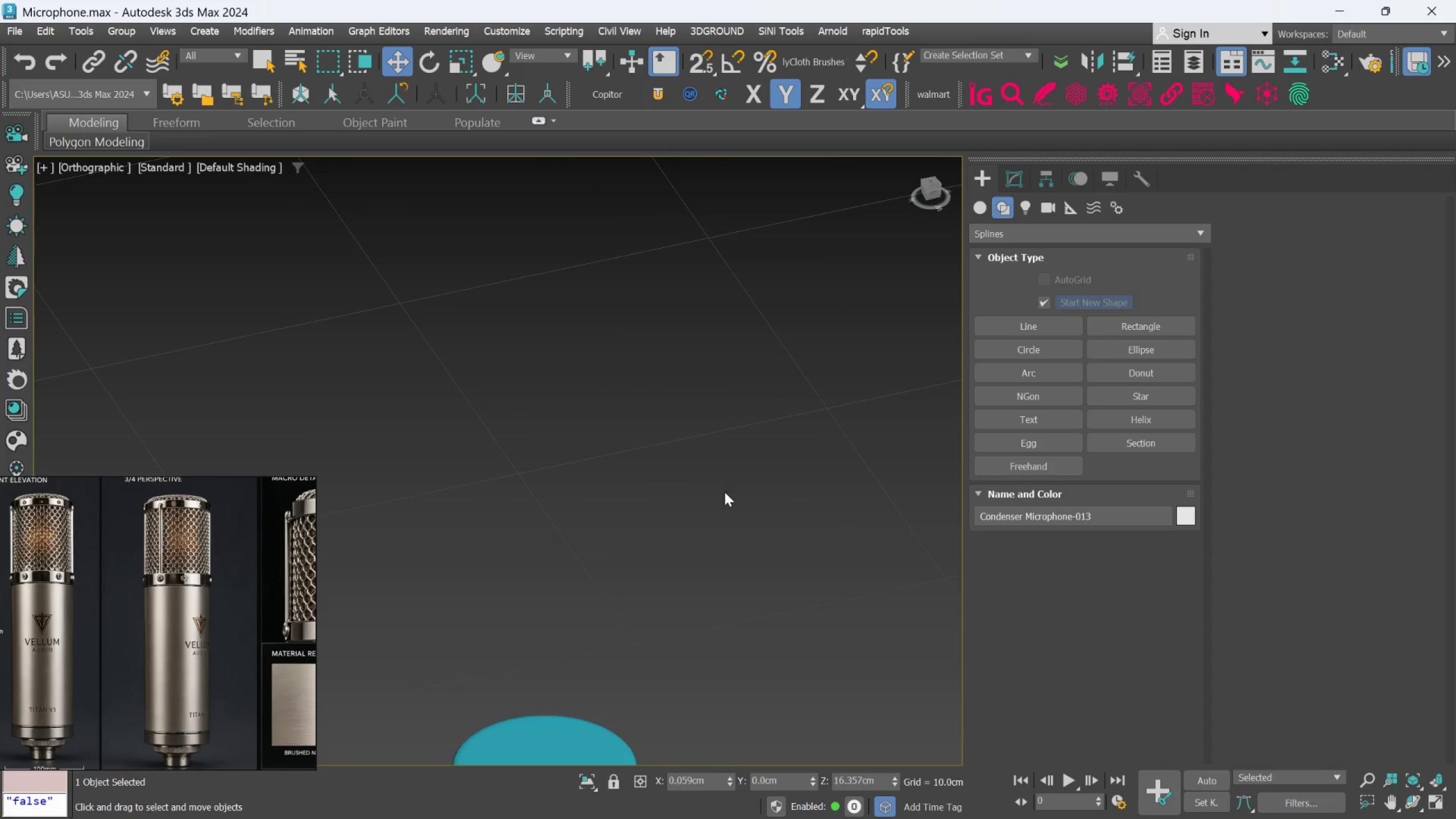 
scroll: coordinate [739, 509], scroll_direction: down, amount: 3.0
 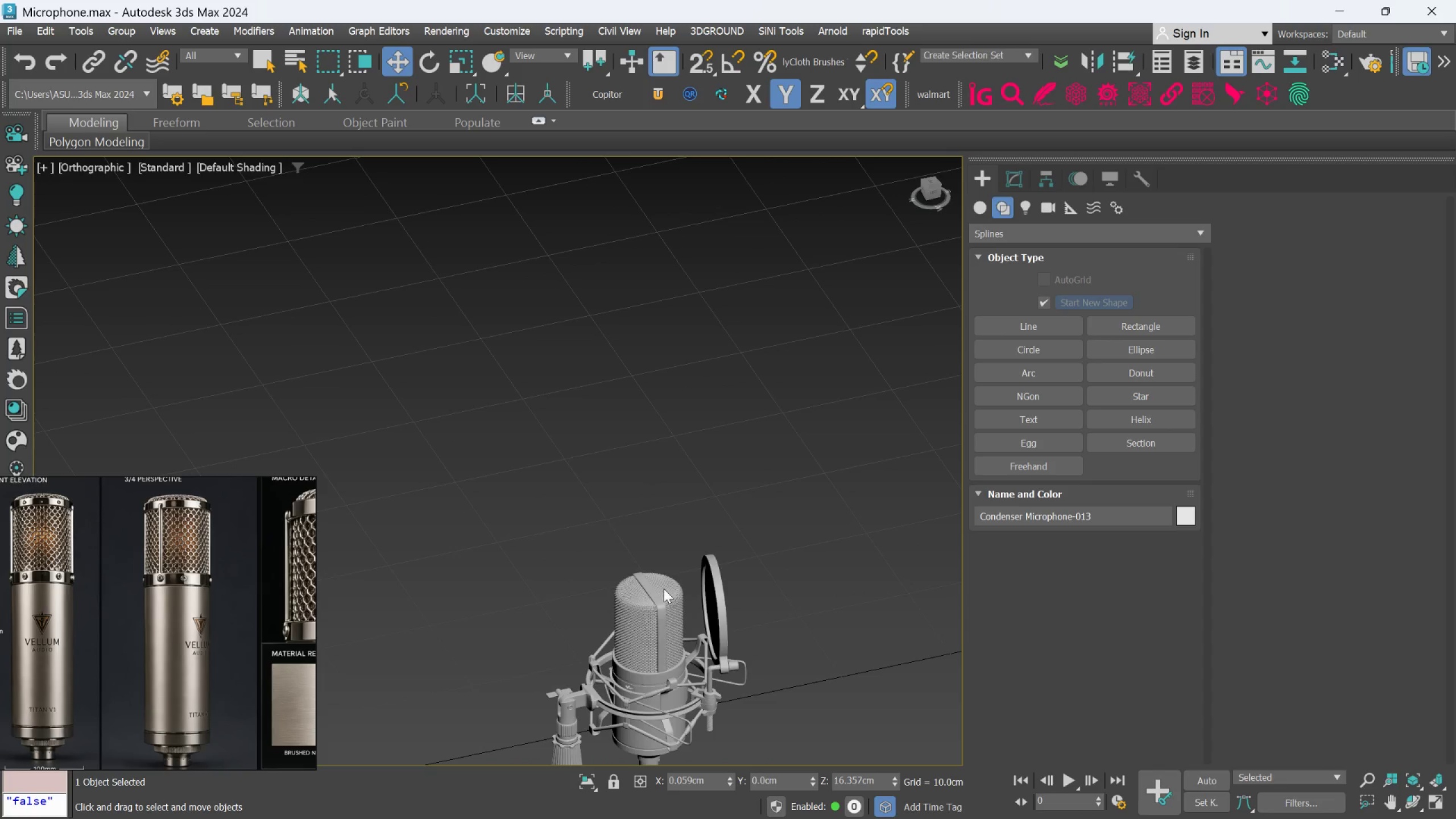 
scroll: coordinate [662, 618], scroll_direction: up, amount: 5.0
 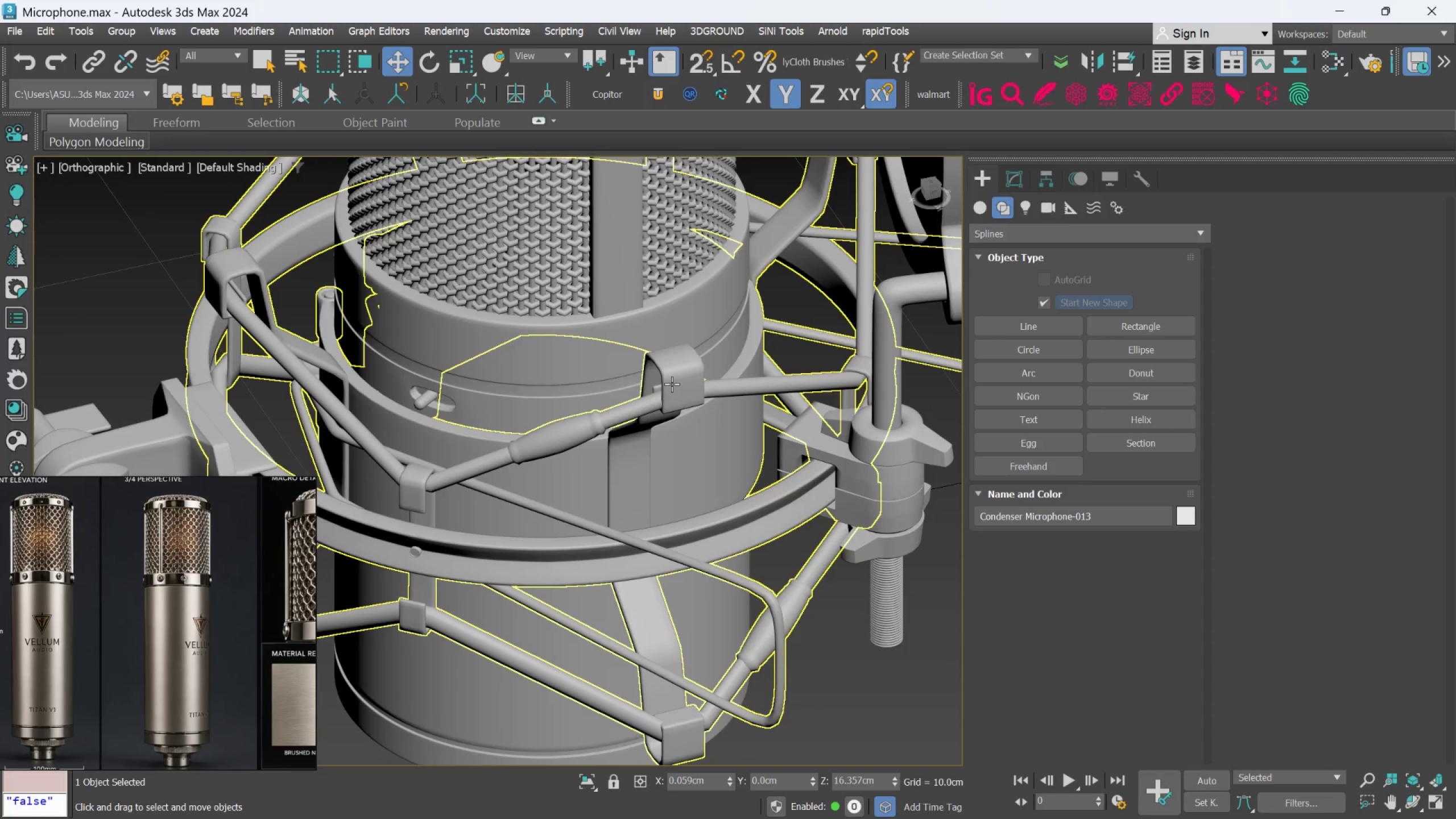 
hold_key(key=AltLeft, duration=2.64)
 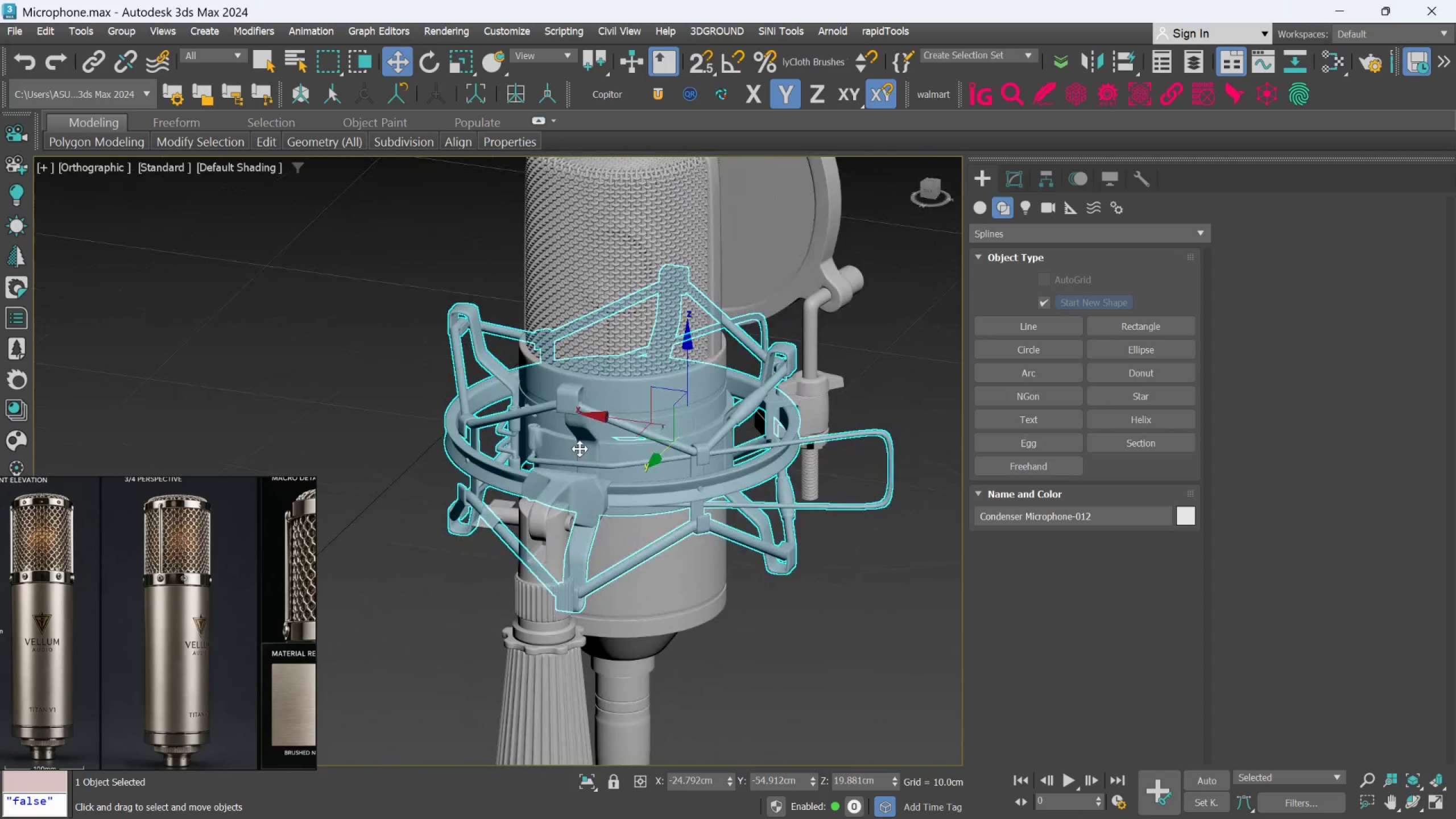 
scroll: coordinate [705, 439], scroll_direction: down, amount: 2.0
 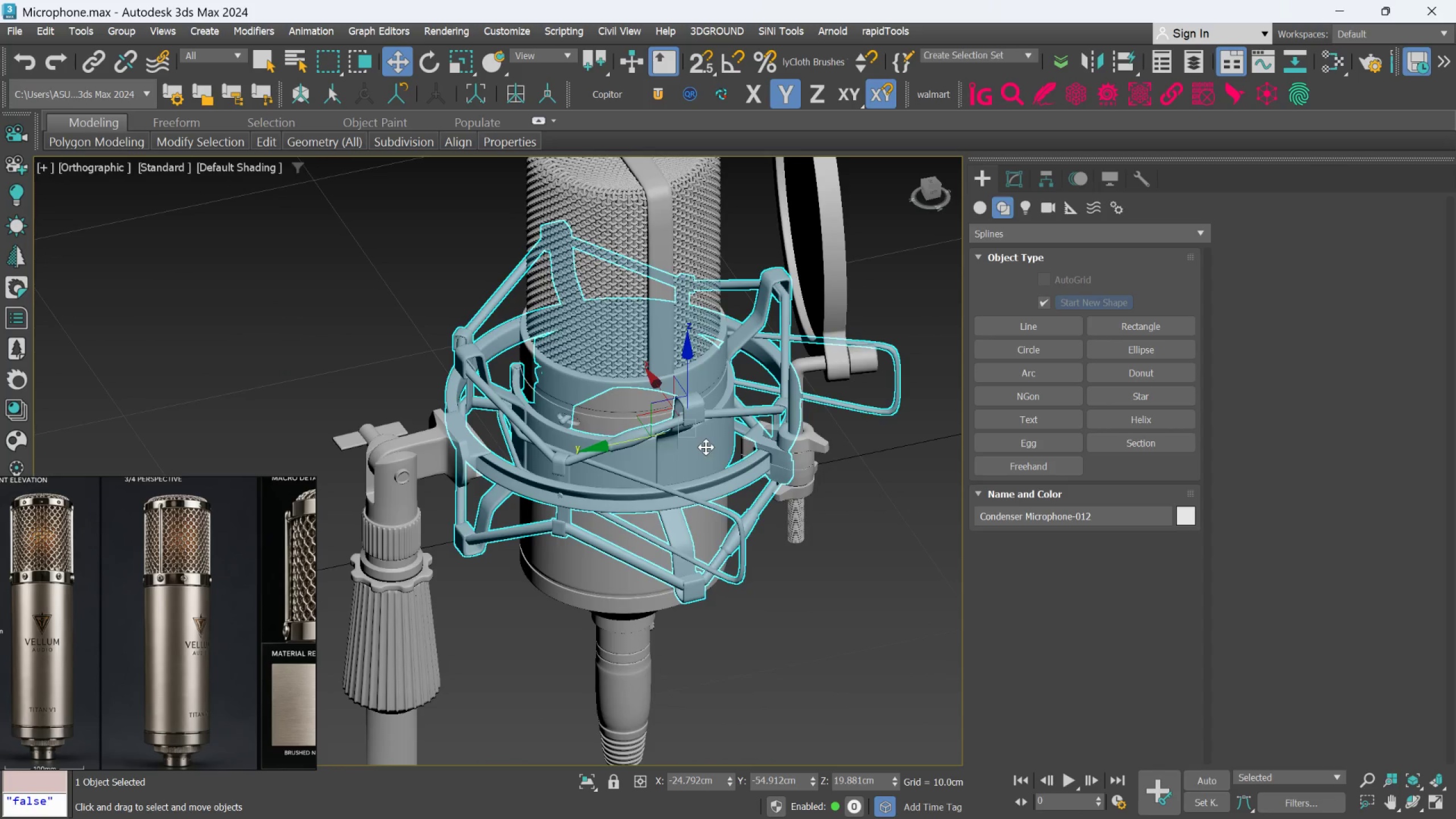 
hold_key(key=AltLeft, duration=2.06)
 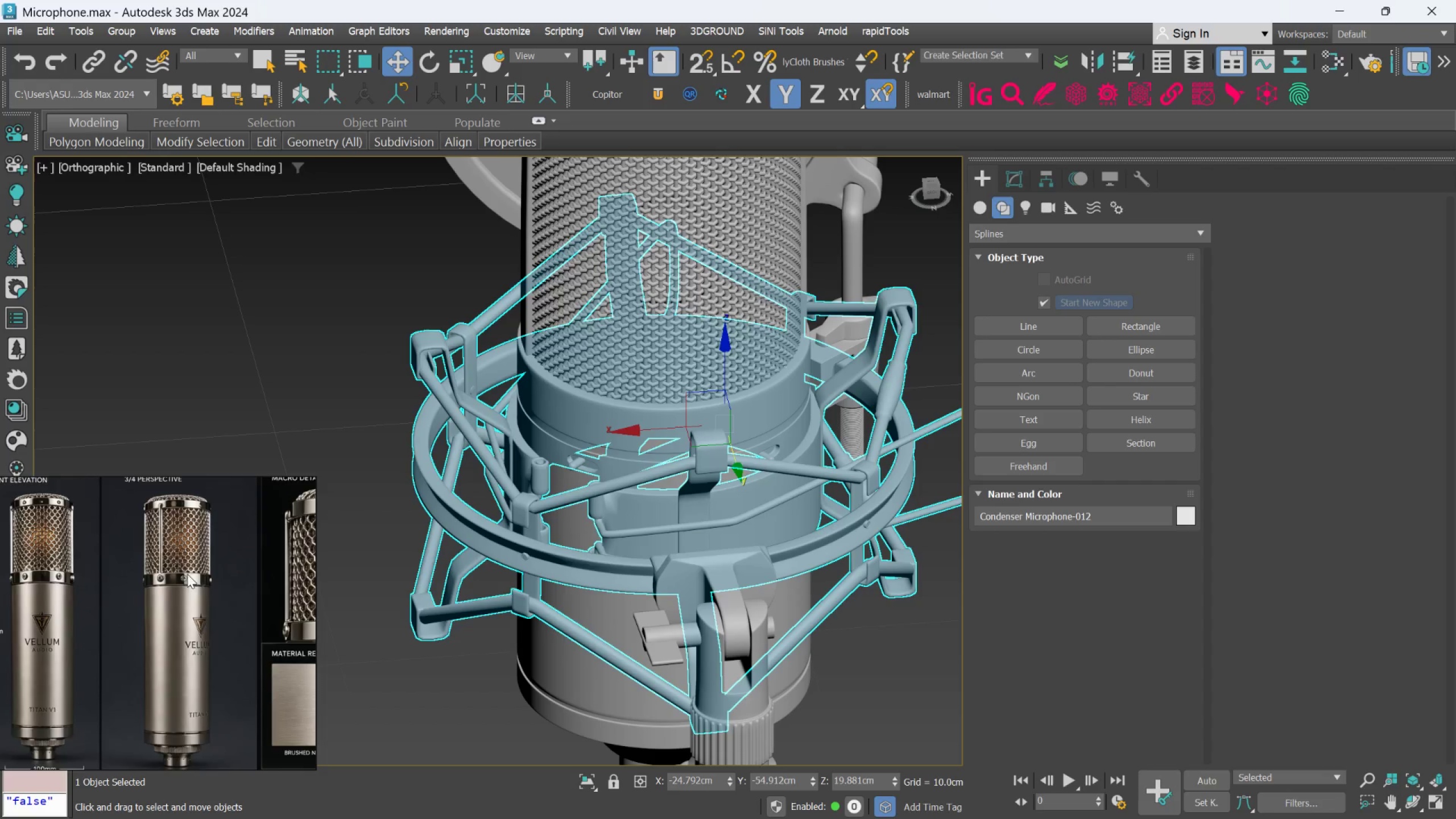 
scroll: coordinate [185, 569], scroll_direction: up, amount: 4.0
 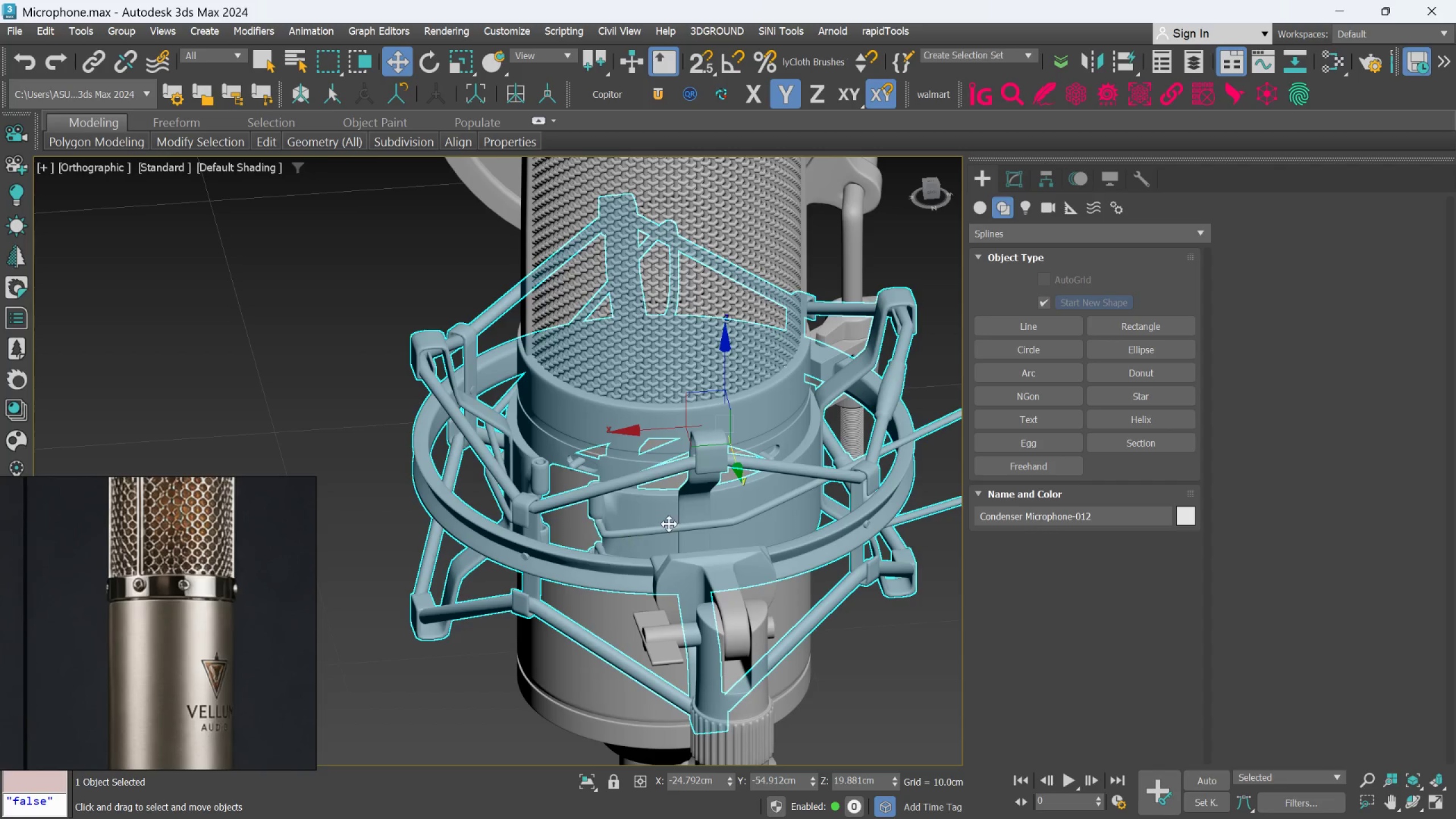 
hold_key(key=AltLeft, duration=0.48)
 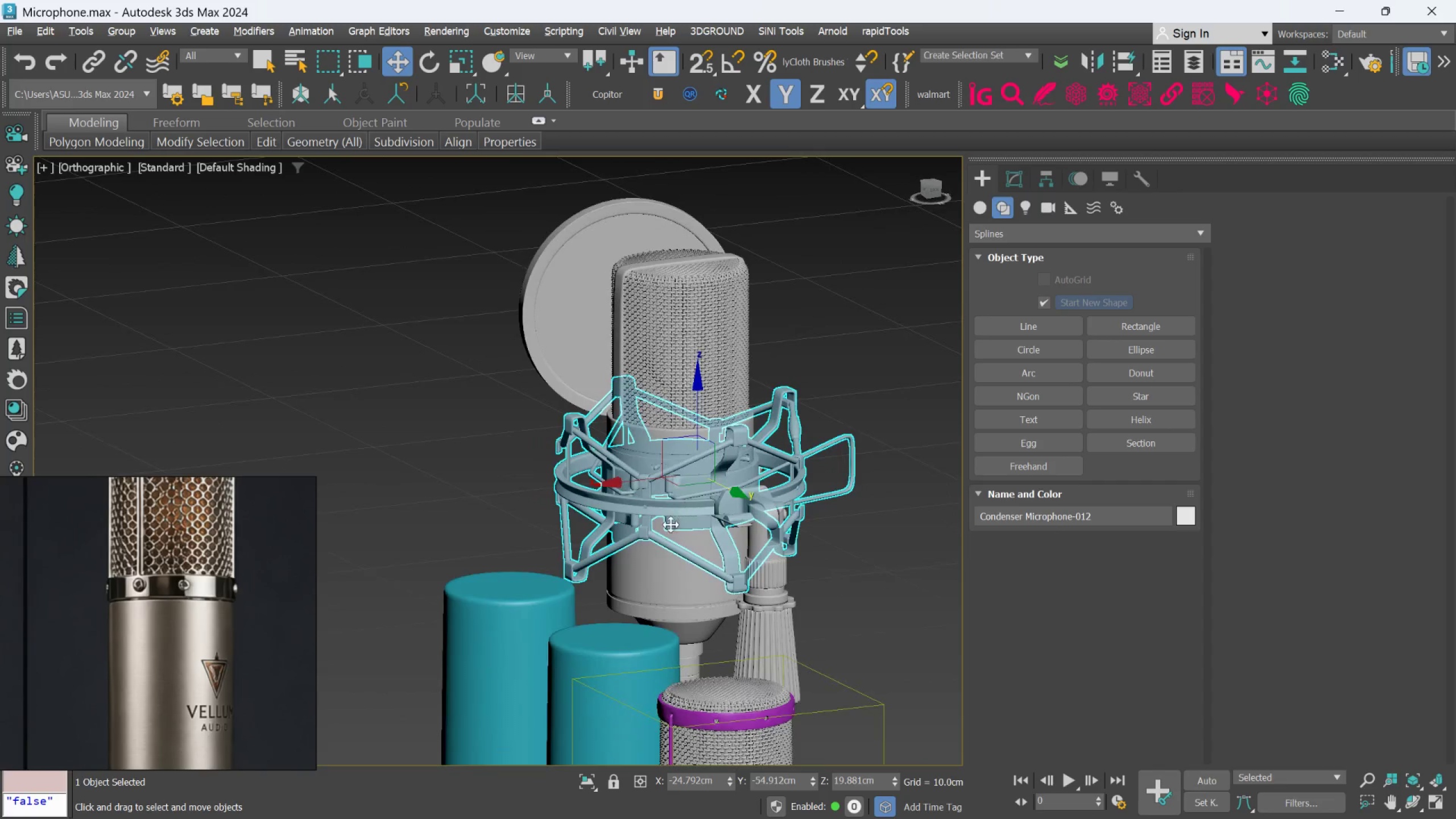 
scroll: coordinate [668, 539], scroll_direction: down, amount: 4.0
 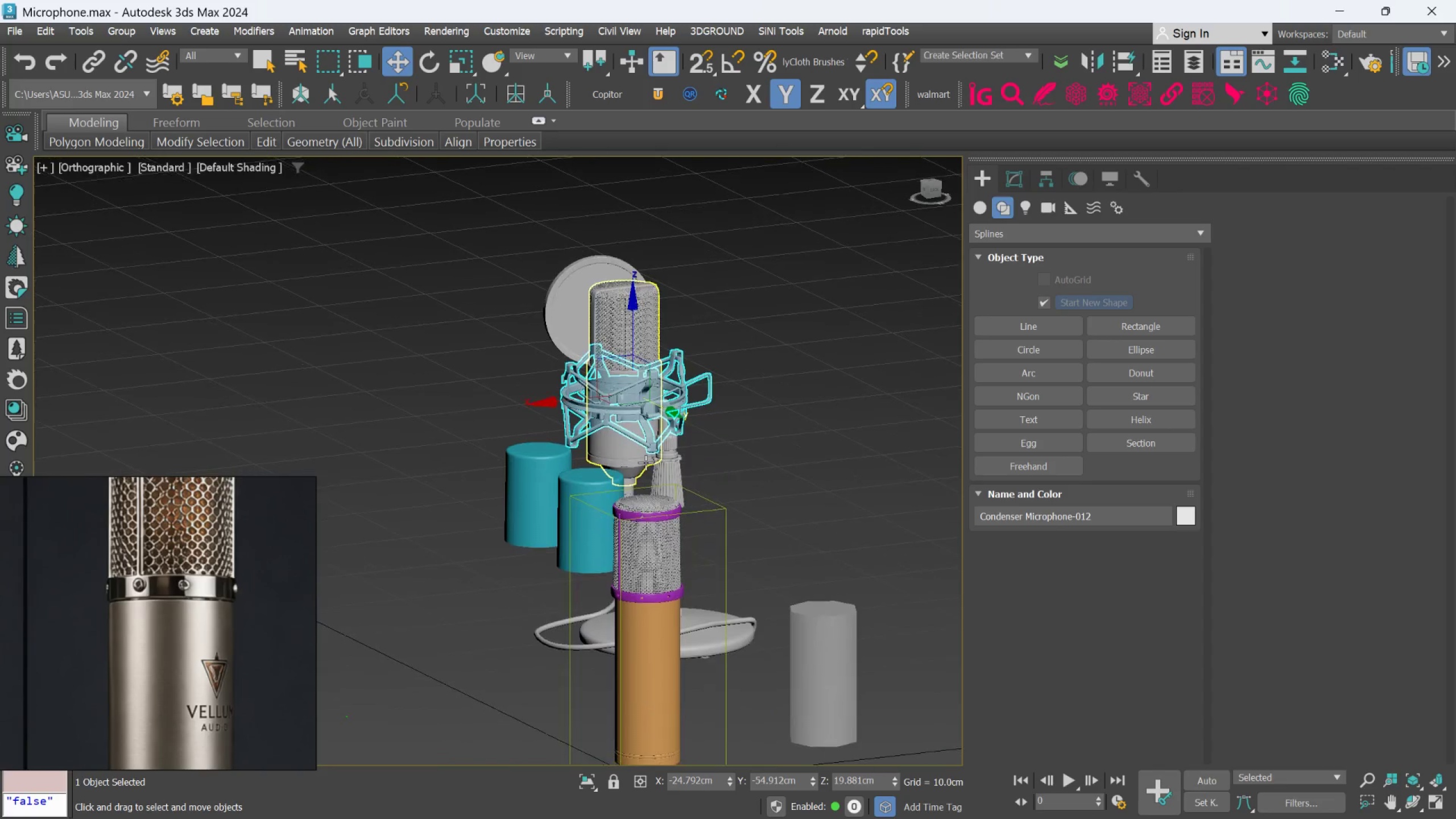 
scroll: coordinate [687, 609], scroll_direction: up, amount: 4.0
 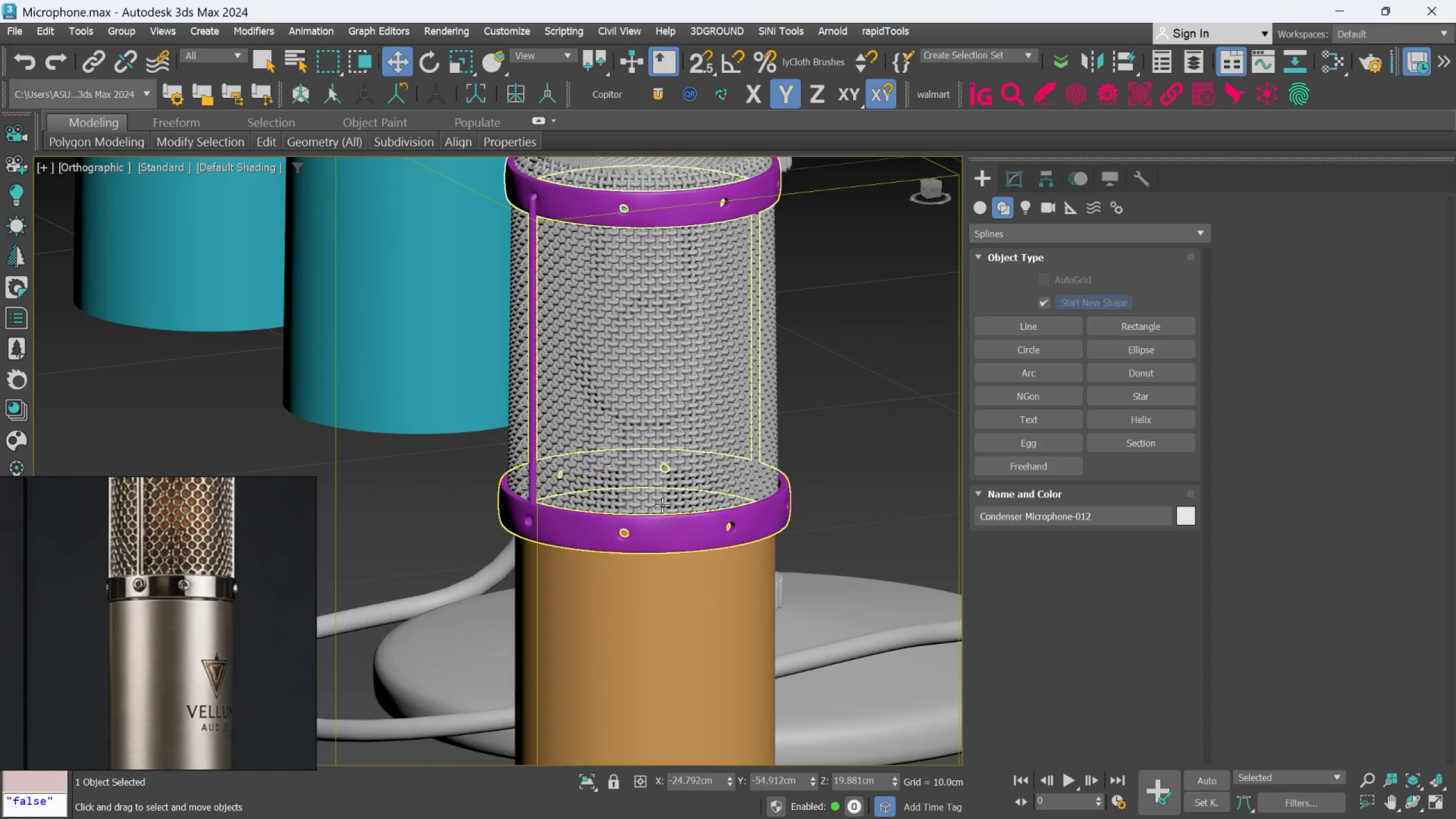 
left_click([647, 457])
 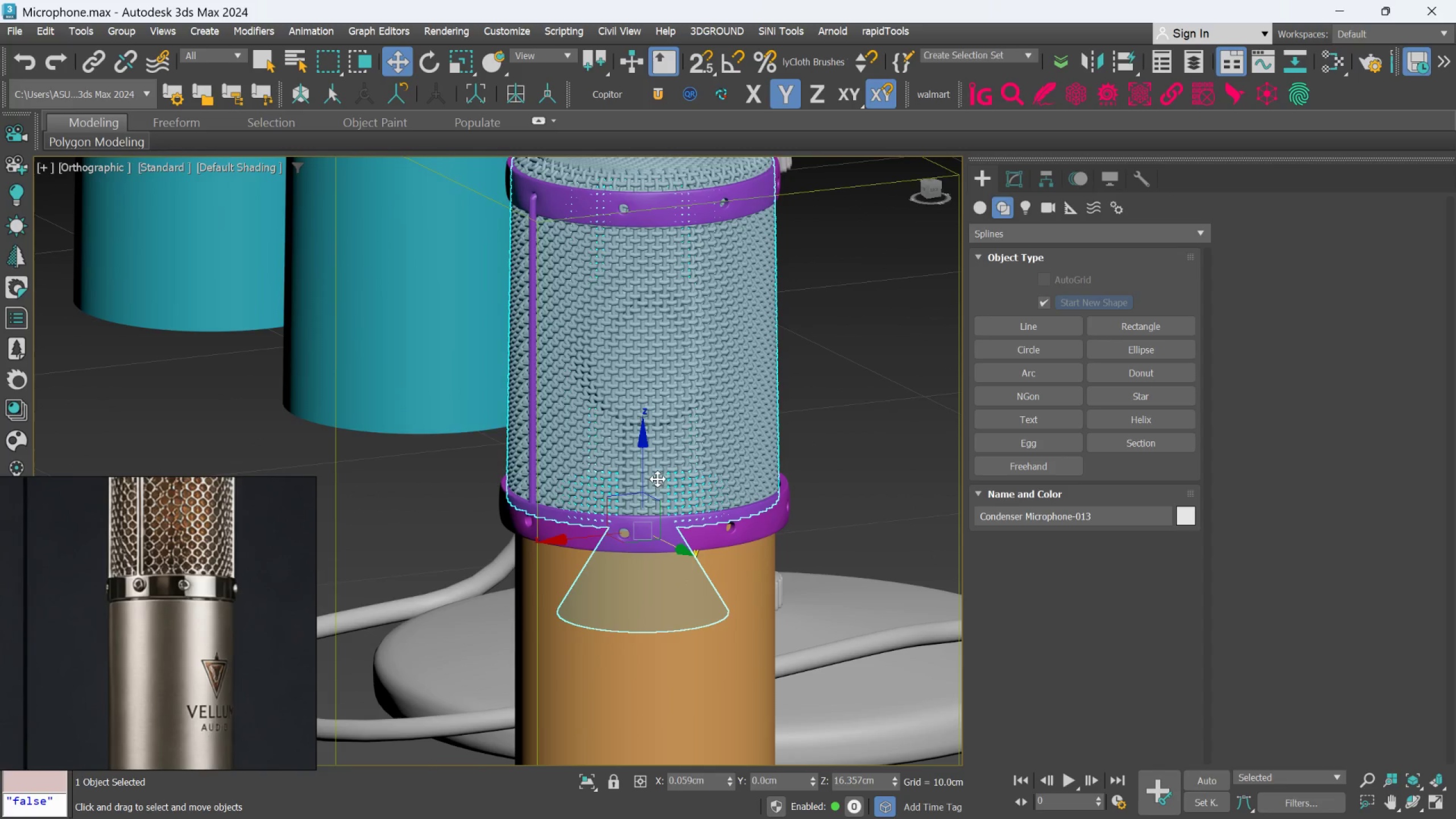 
hold_key(key=AltLeft, duration=2.3)
 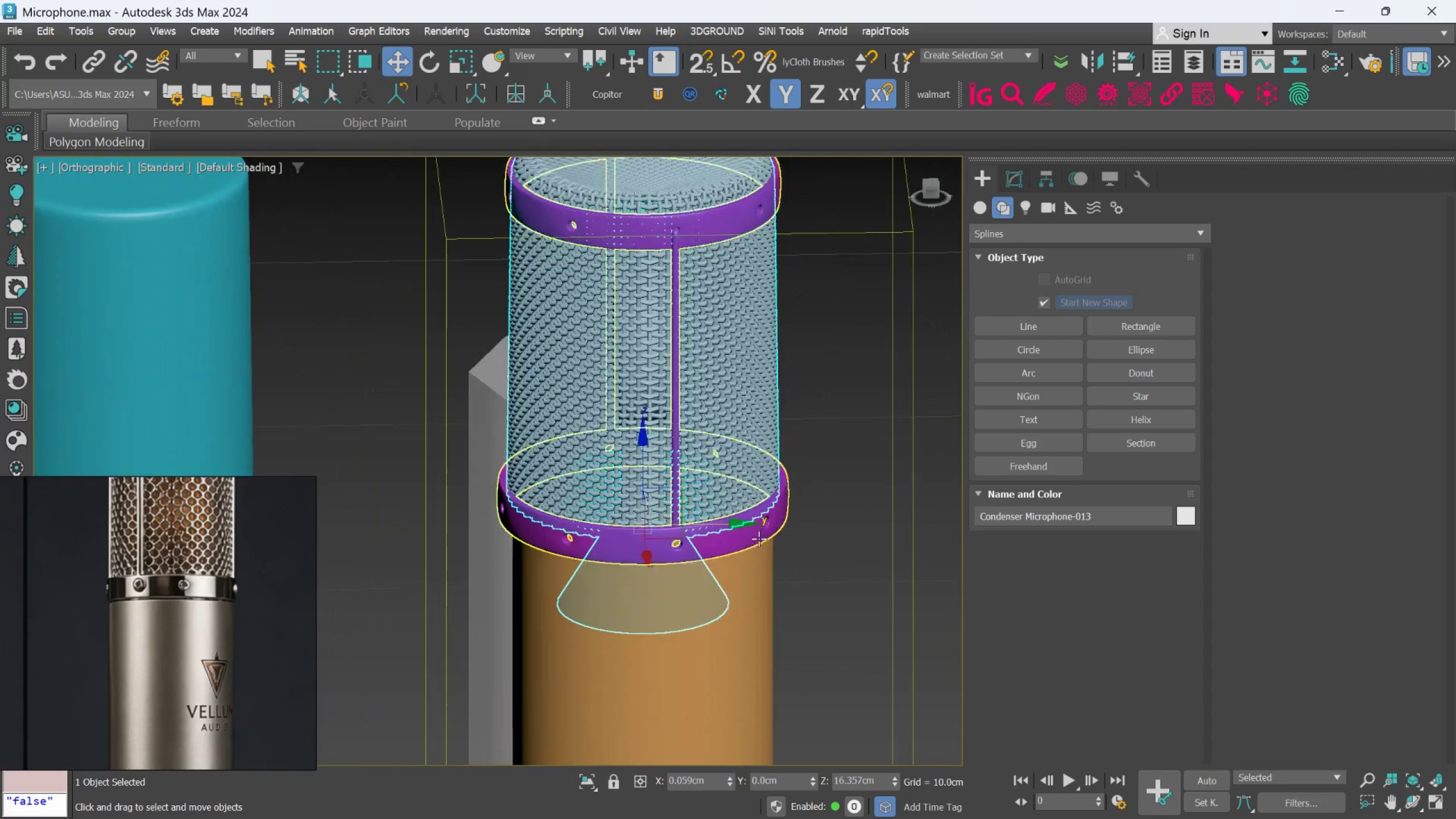 
hold_key(key=AltLeft, duration=0.56)
 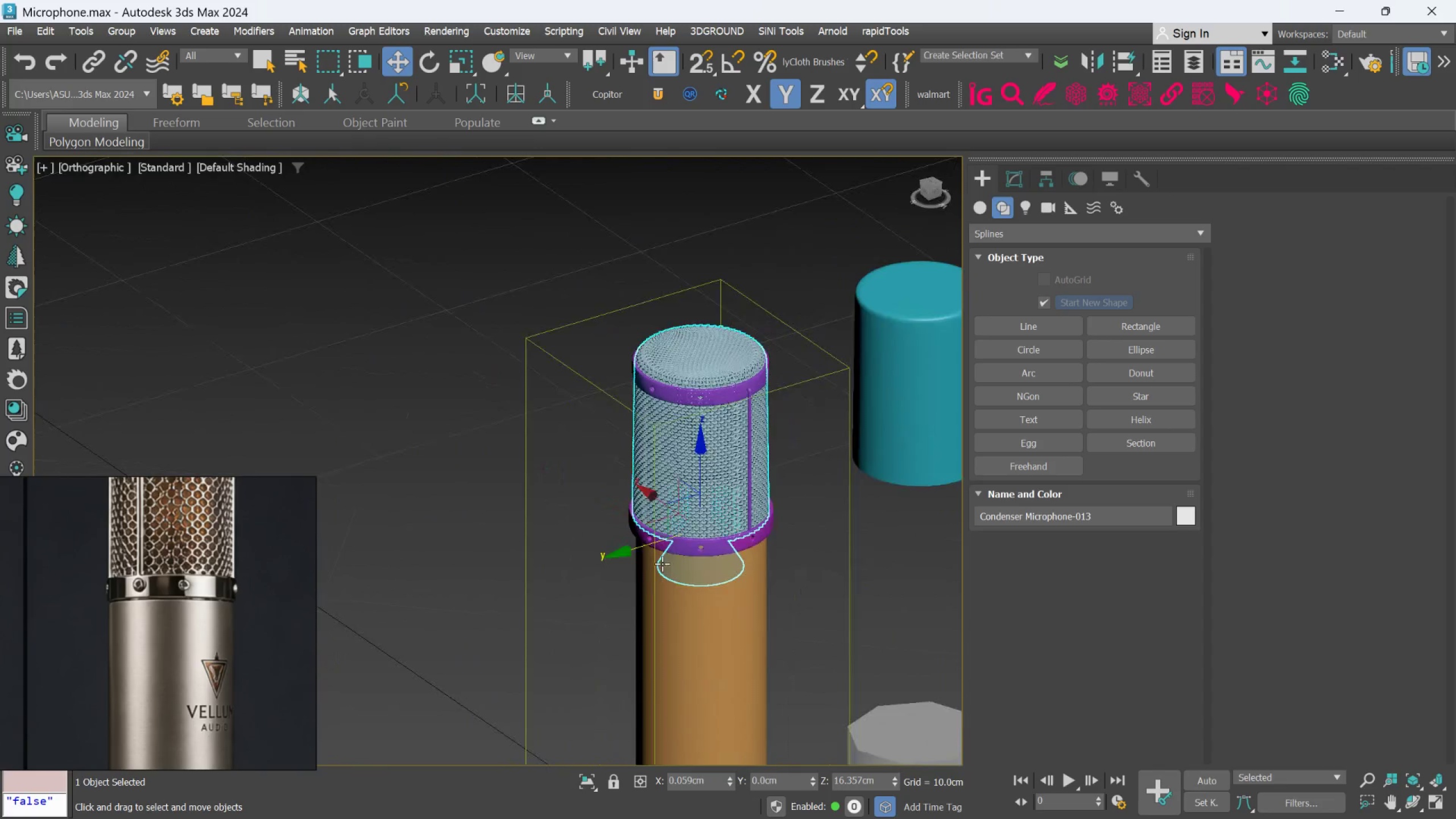 
scroll: coordinate [758, 539], scroll_direction: down, amount: 2.0
 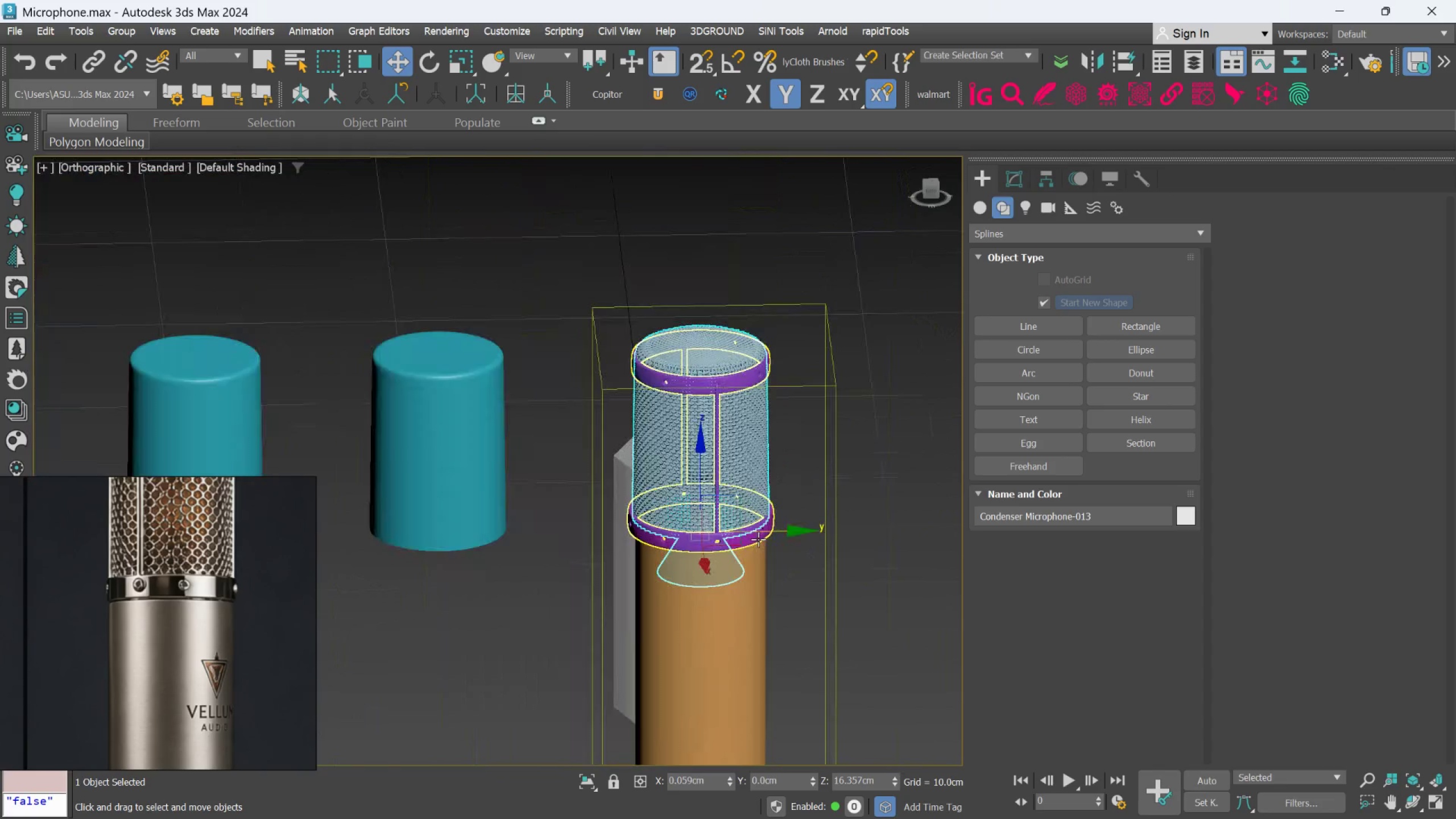 
key(Alt+AltLeft)
 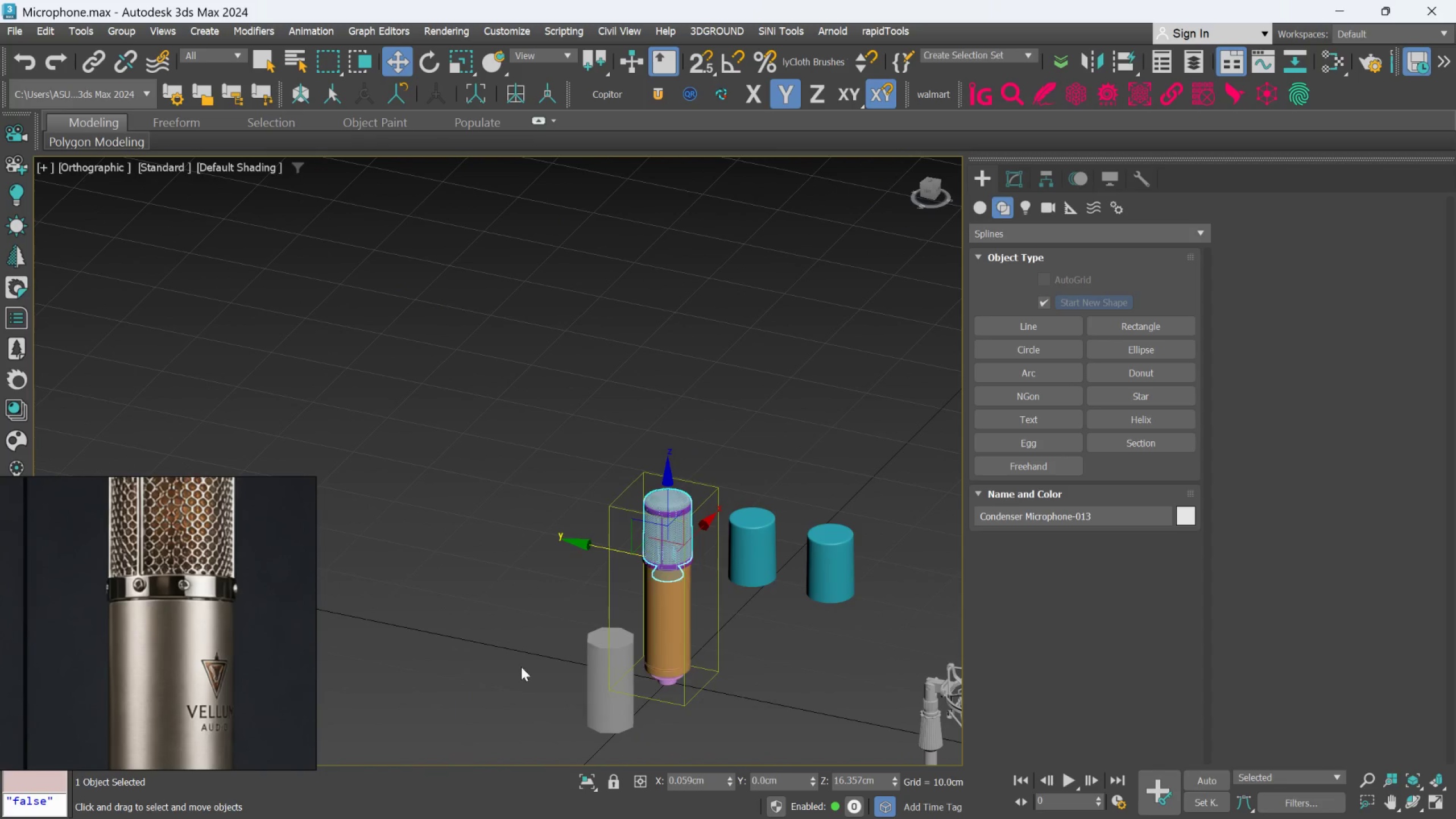 
scroll: coordinate [813, 647], scroll_direction: down, amount: 6.0
 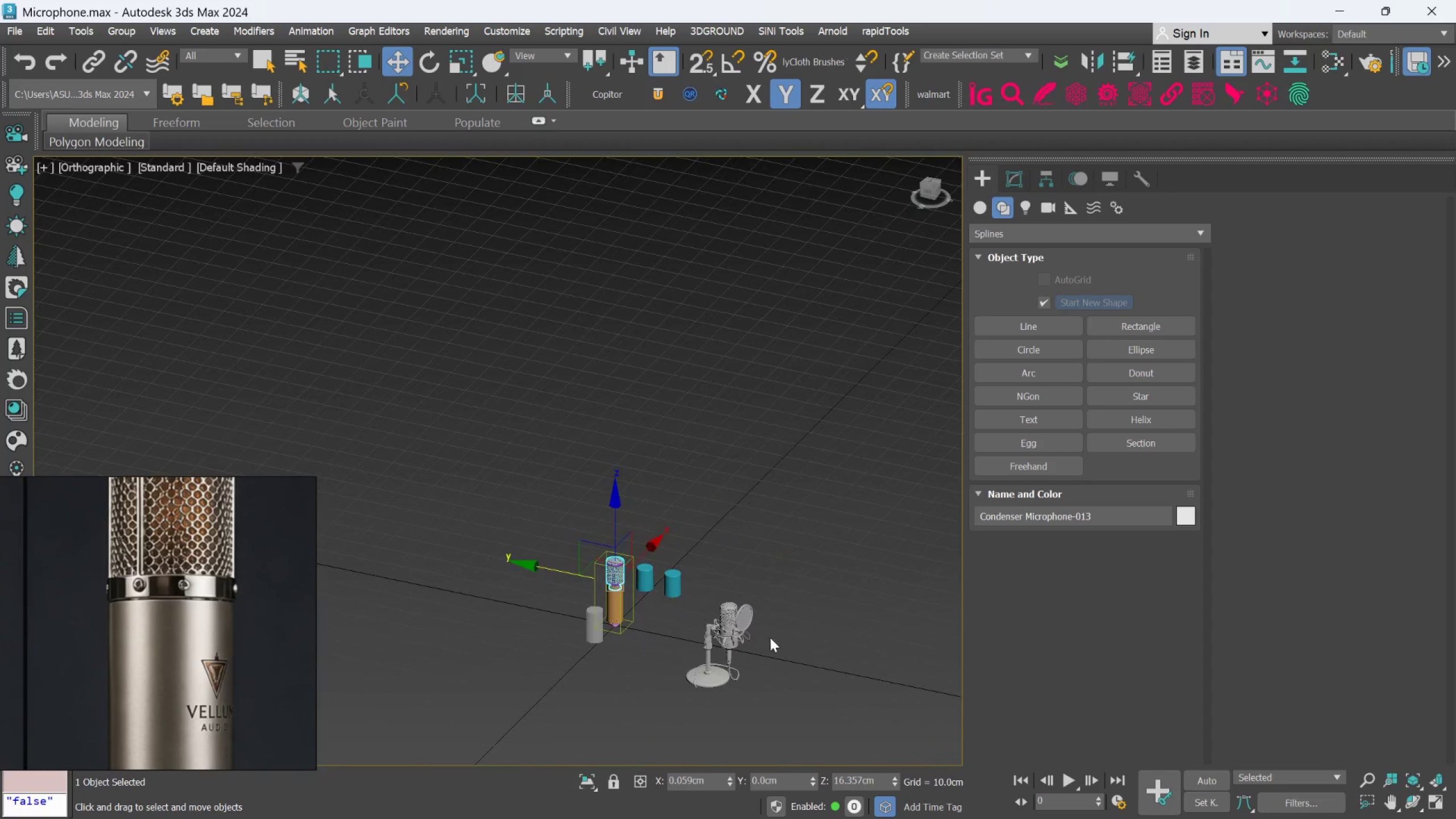 
scroll: coordinate [722, 628], scroll_direction: up, amount: 8.0
 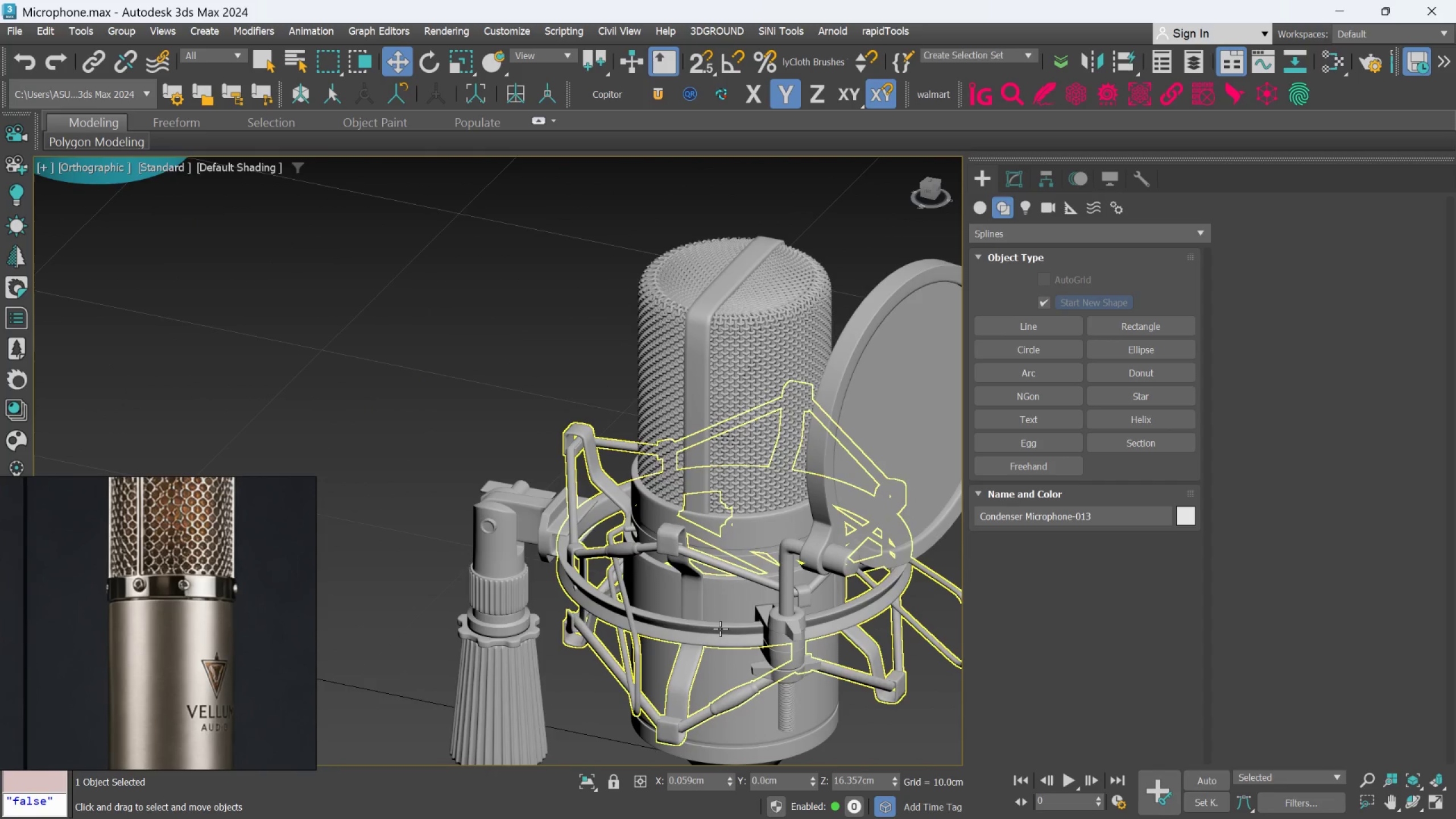 
left_click([720, 628])
 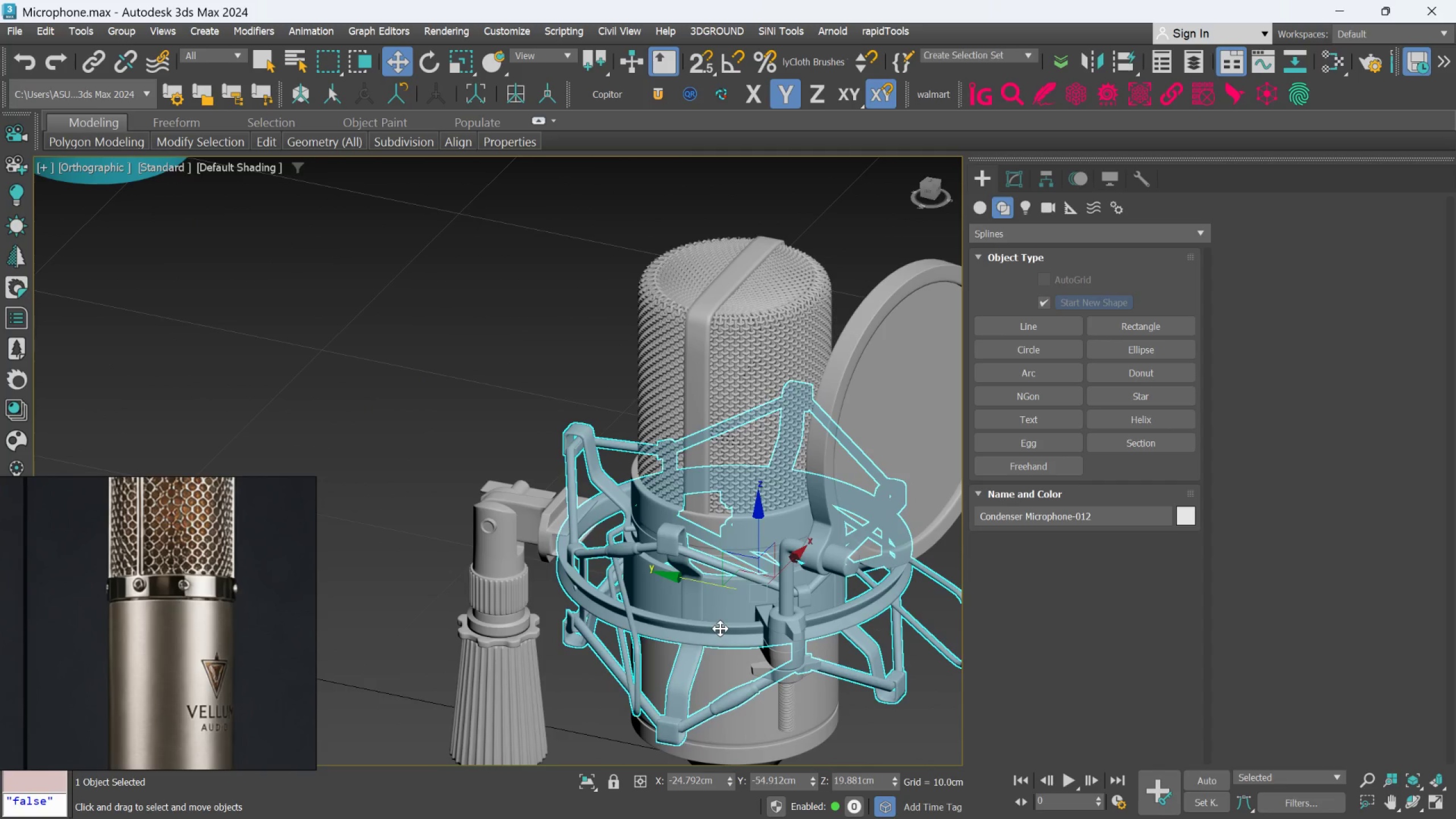 
scroll: coordinate [719, 627], scroll_direction: down, amount: 3.0
 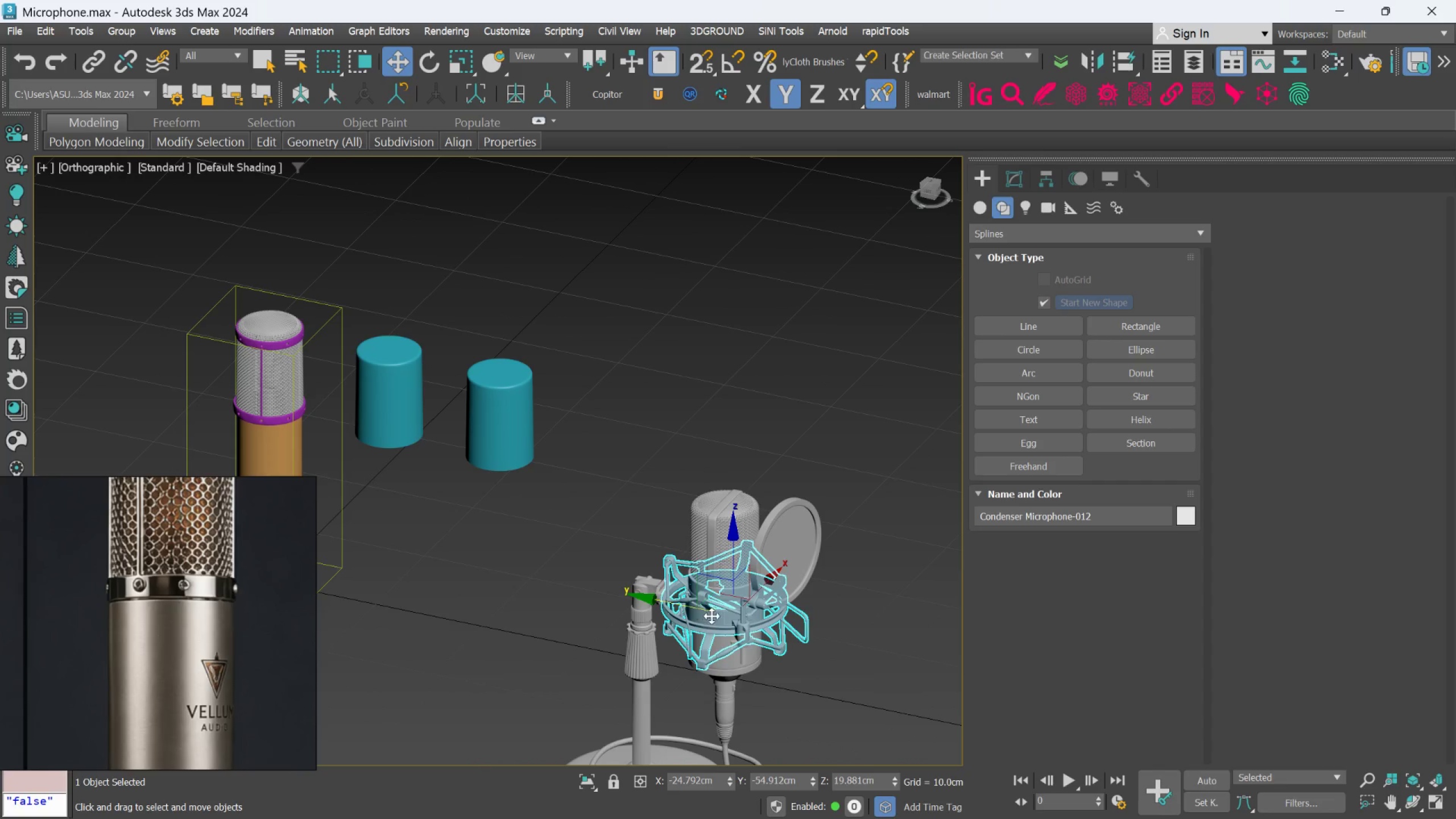 
hold_key(key=ShiftLeft, duration=2.58)
left_click_drag(start_coordinate=[689, 608], to_coordinate=[265, 478])
 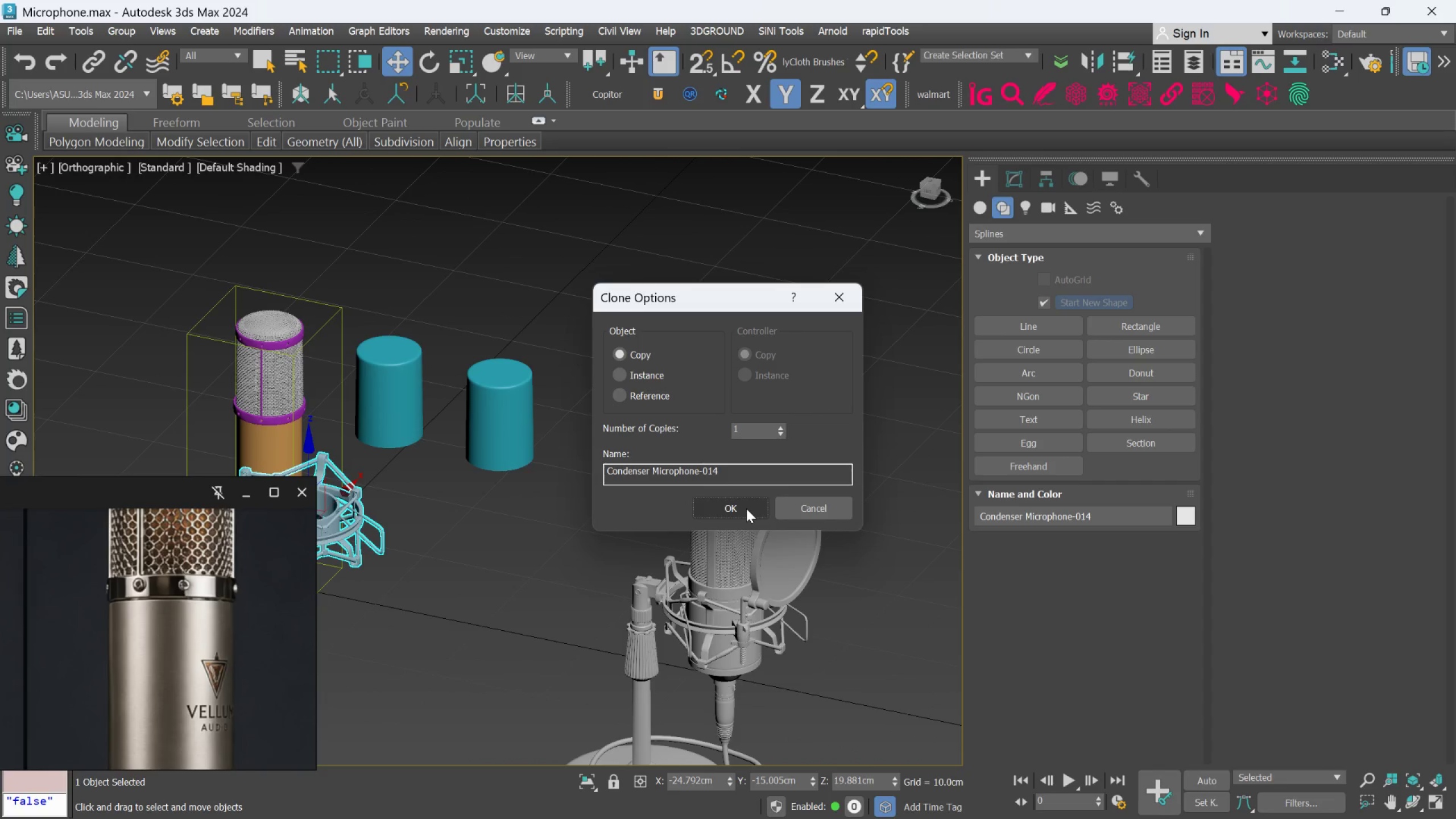 
left_click([746, 508])
 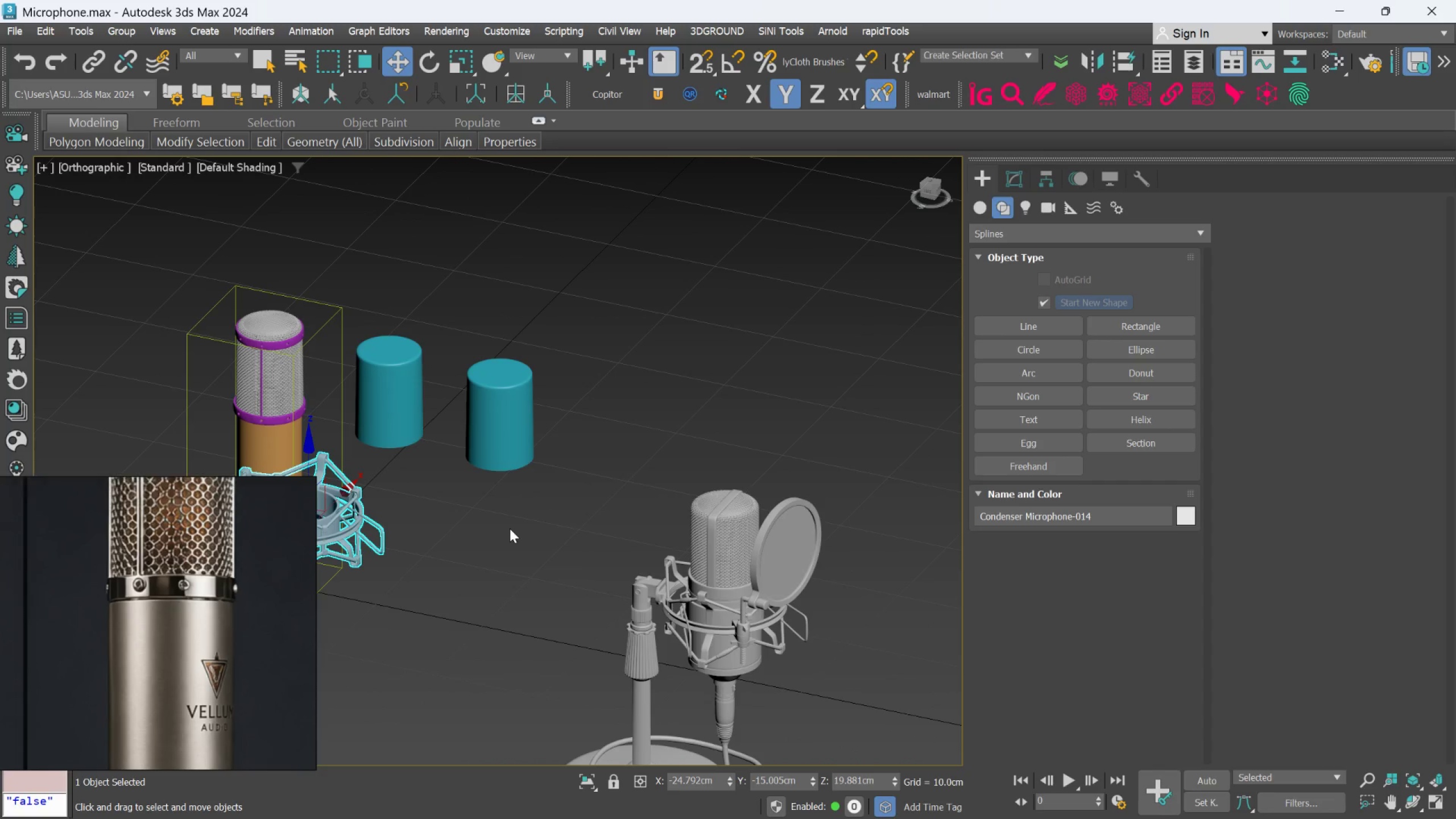 
hold_key(key=AltLeft, duration=0.44)
 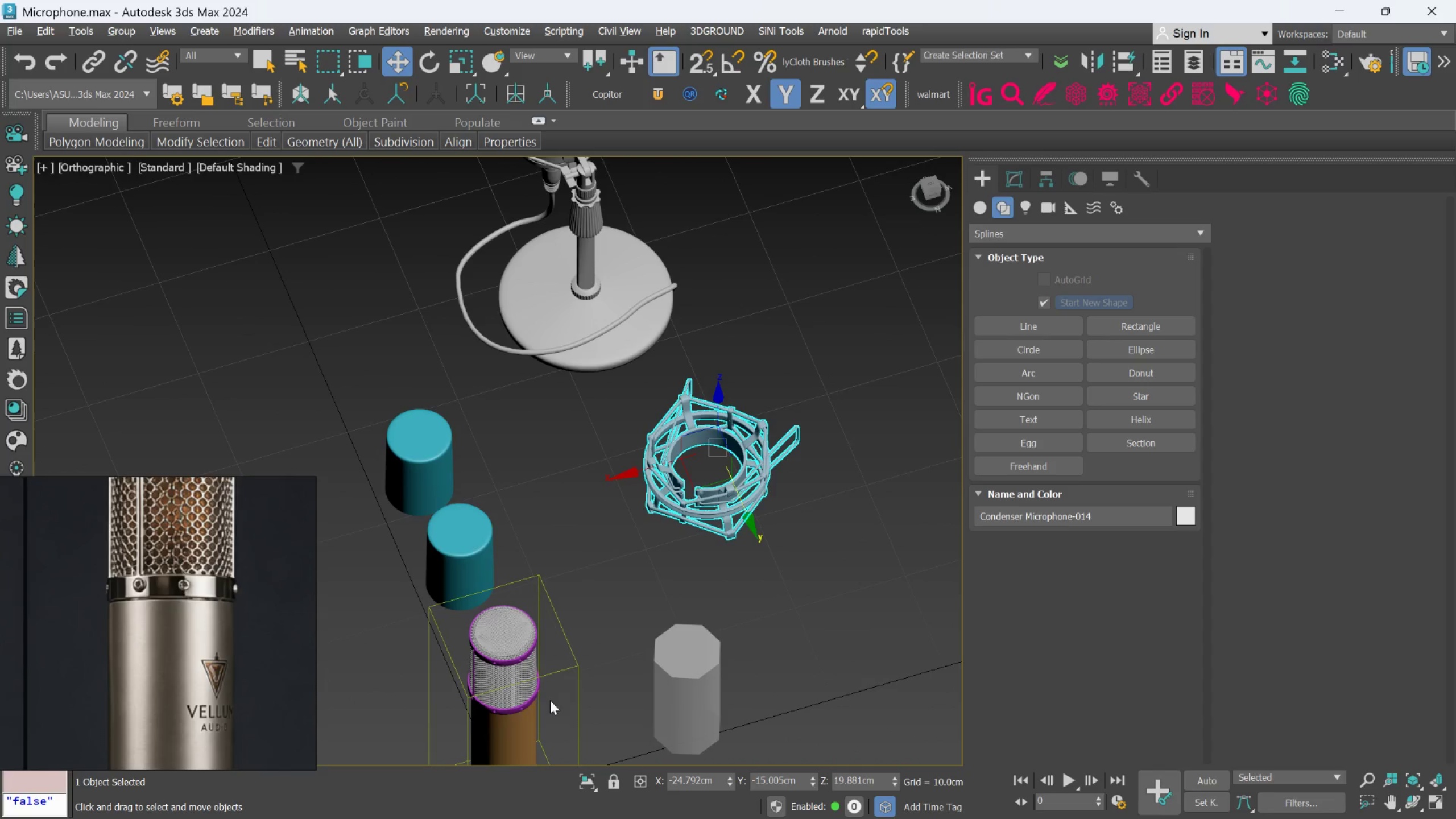 
scroll: coordinate [540, 595], scroll_direction: up, amount: 1.0
 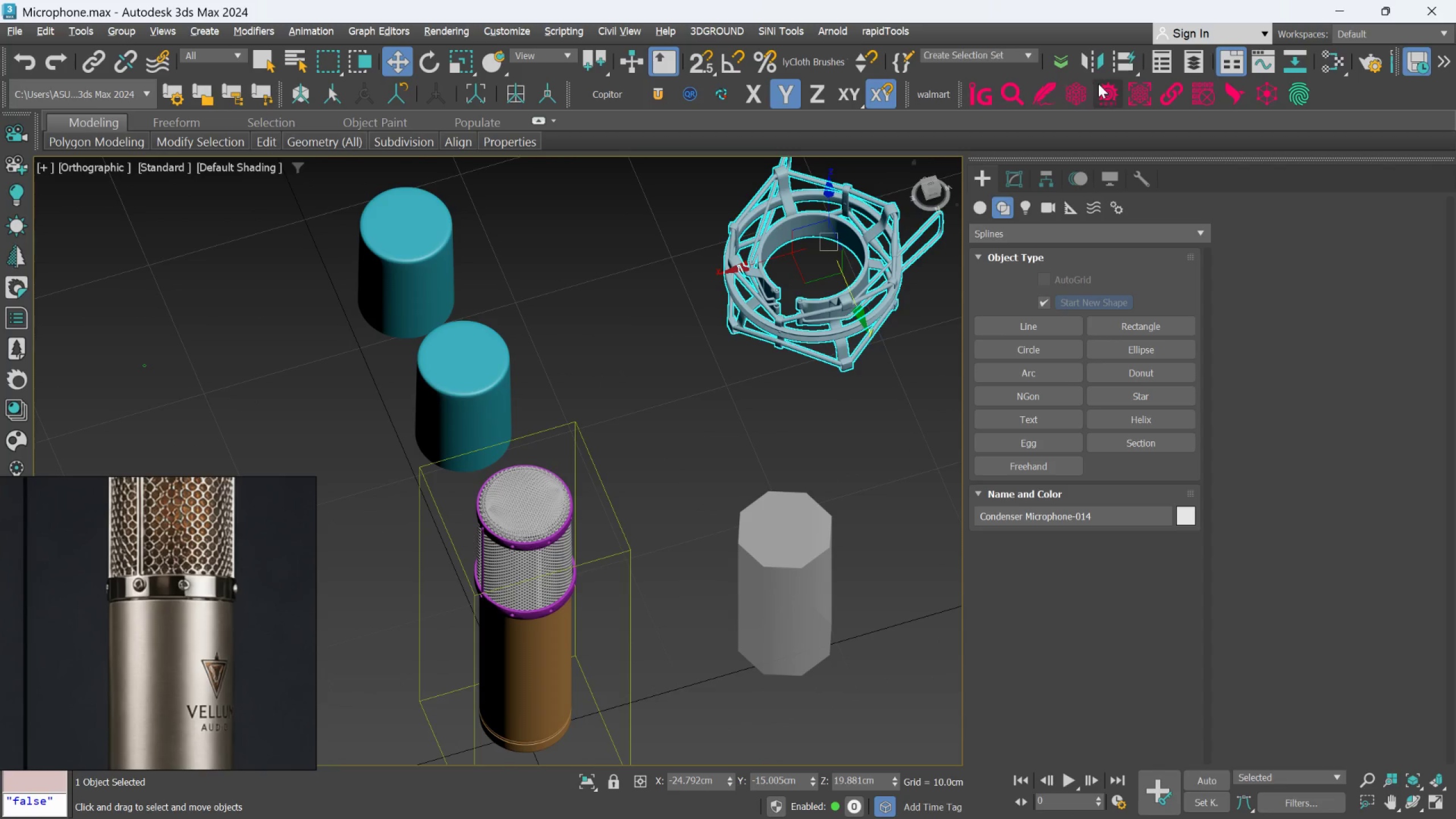 
left_click([1117, 62])
 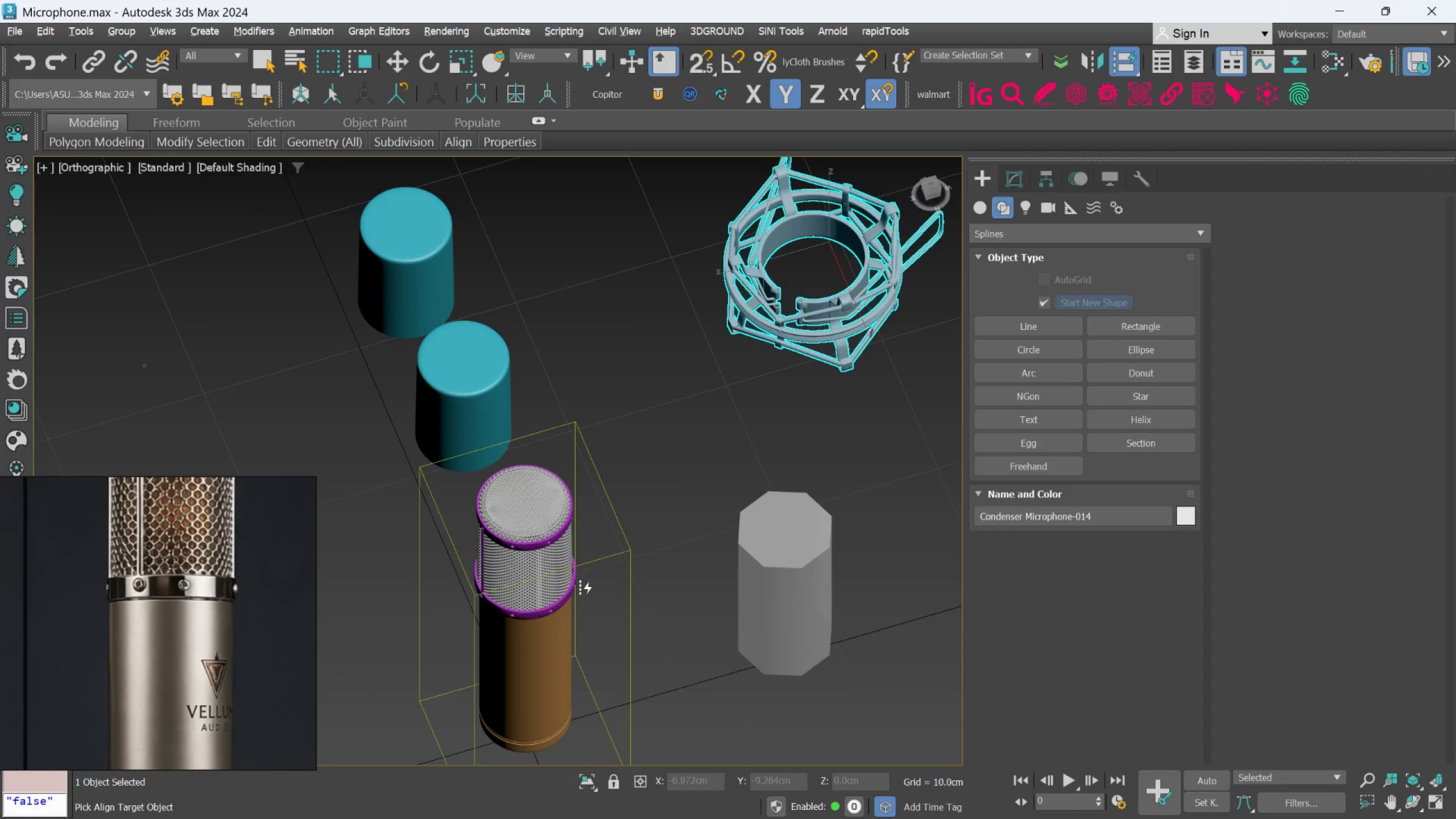 
scroll: coordinate [568, 621], scroll_direction: up, amount: 2.0
 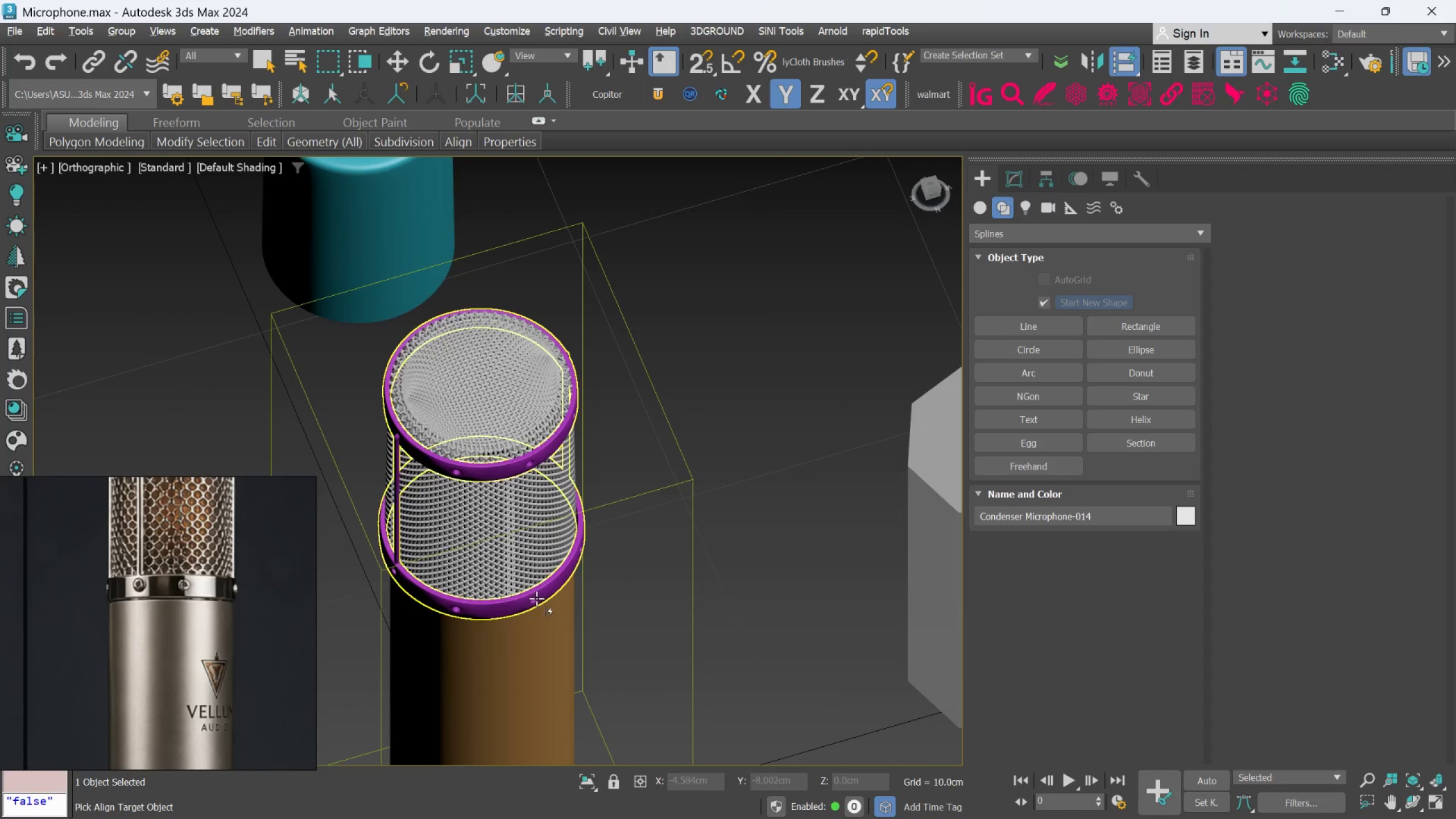 
left_click([537, 599])
 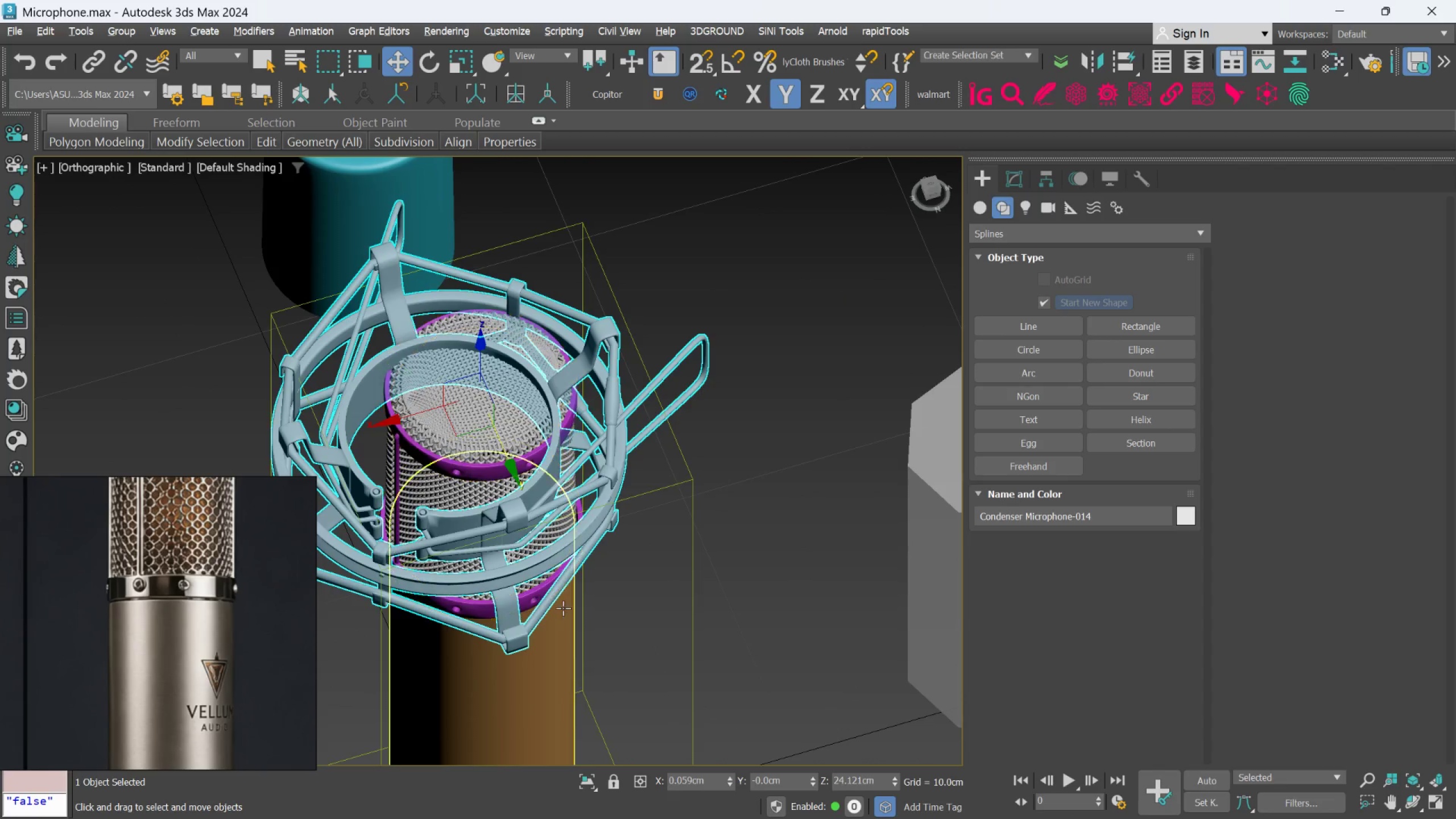 
hold_key(key=AltLeft, duration=1.06)
 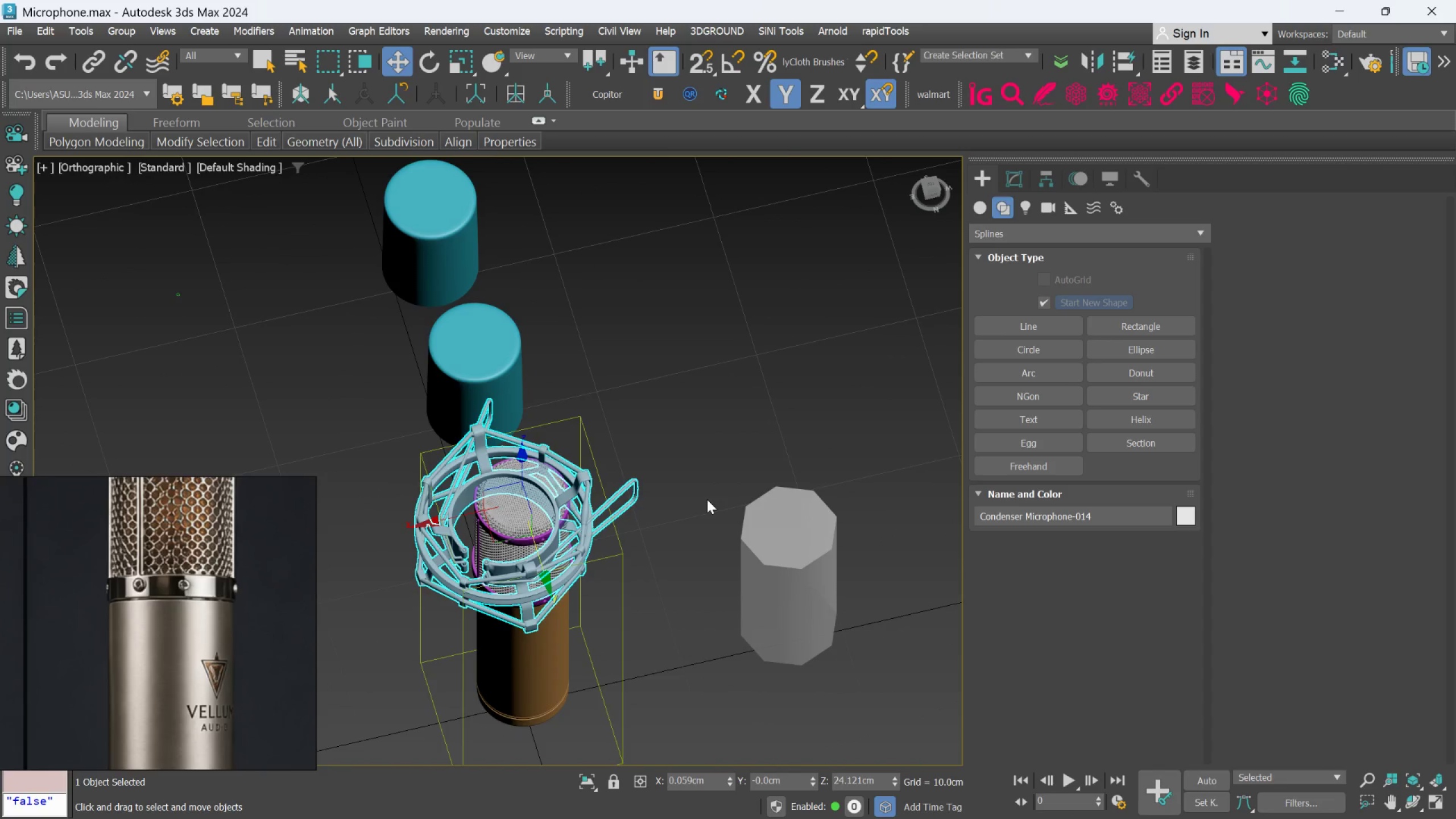 
scroll: coordinate [563, 608], scroll_direction: down, amount: 2.0
 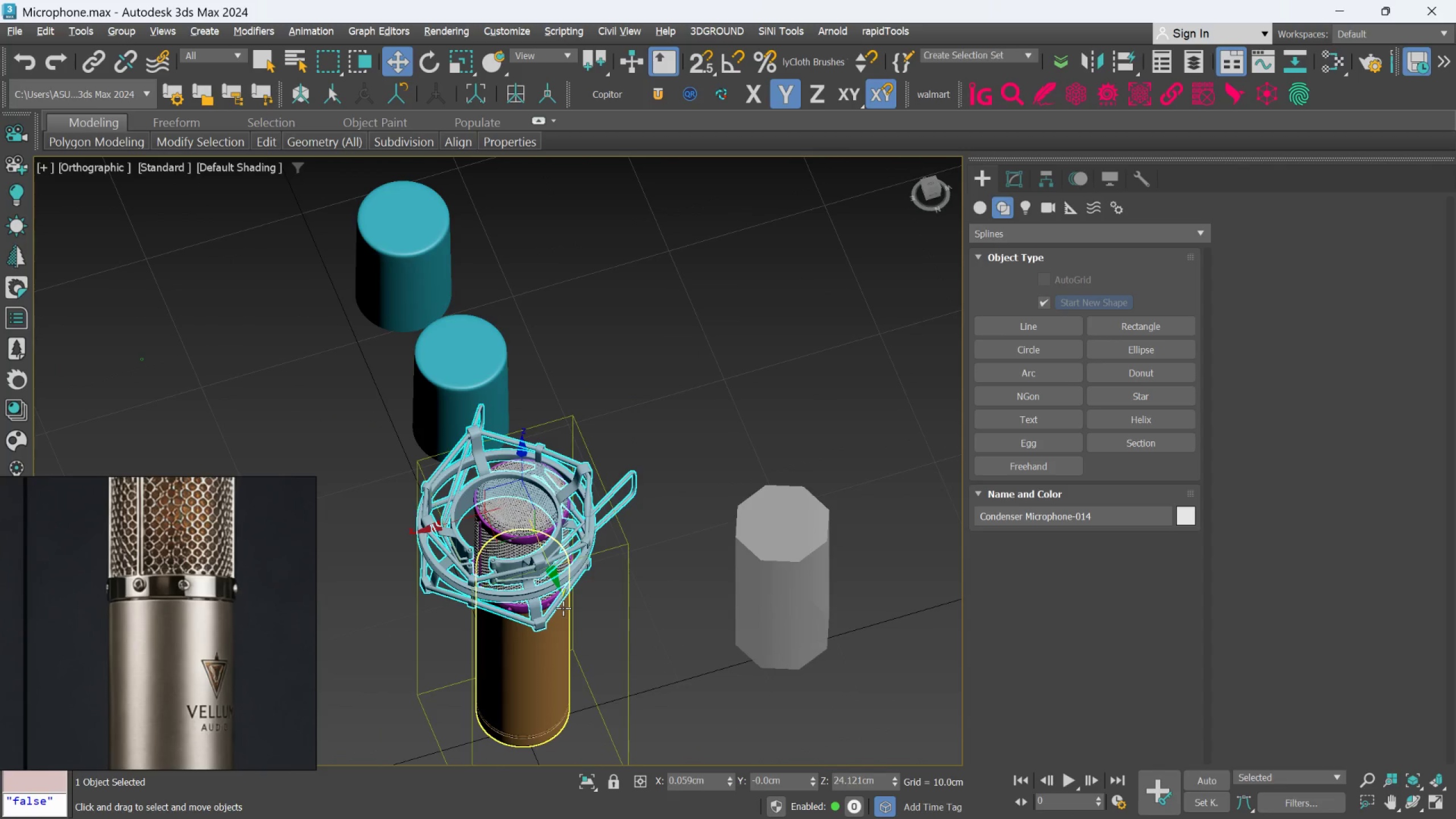 
key(T)
 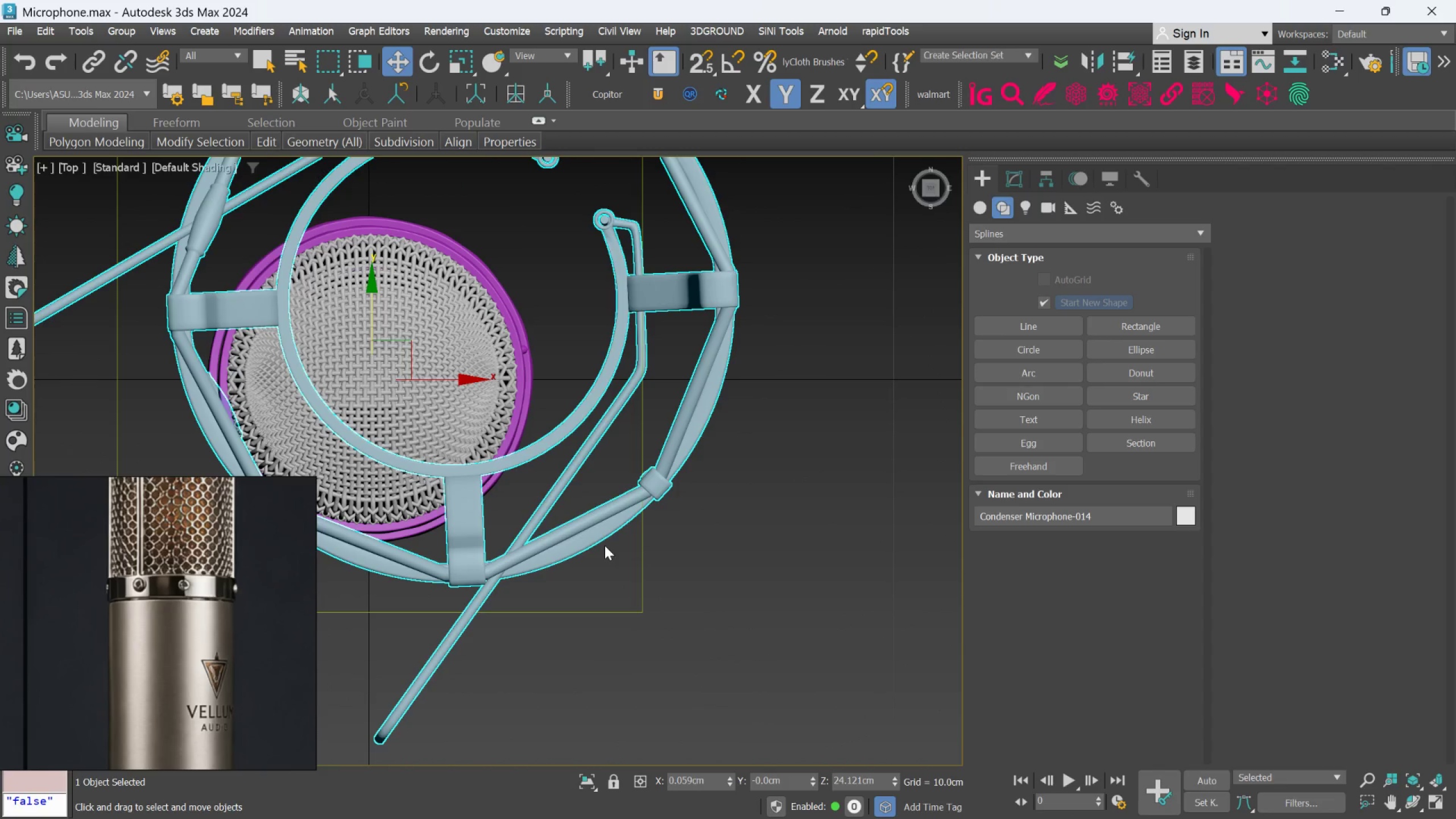 
scroll: coordinate [605, 545], scroll_direction: down, amount: 2.0
 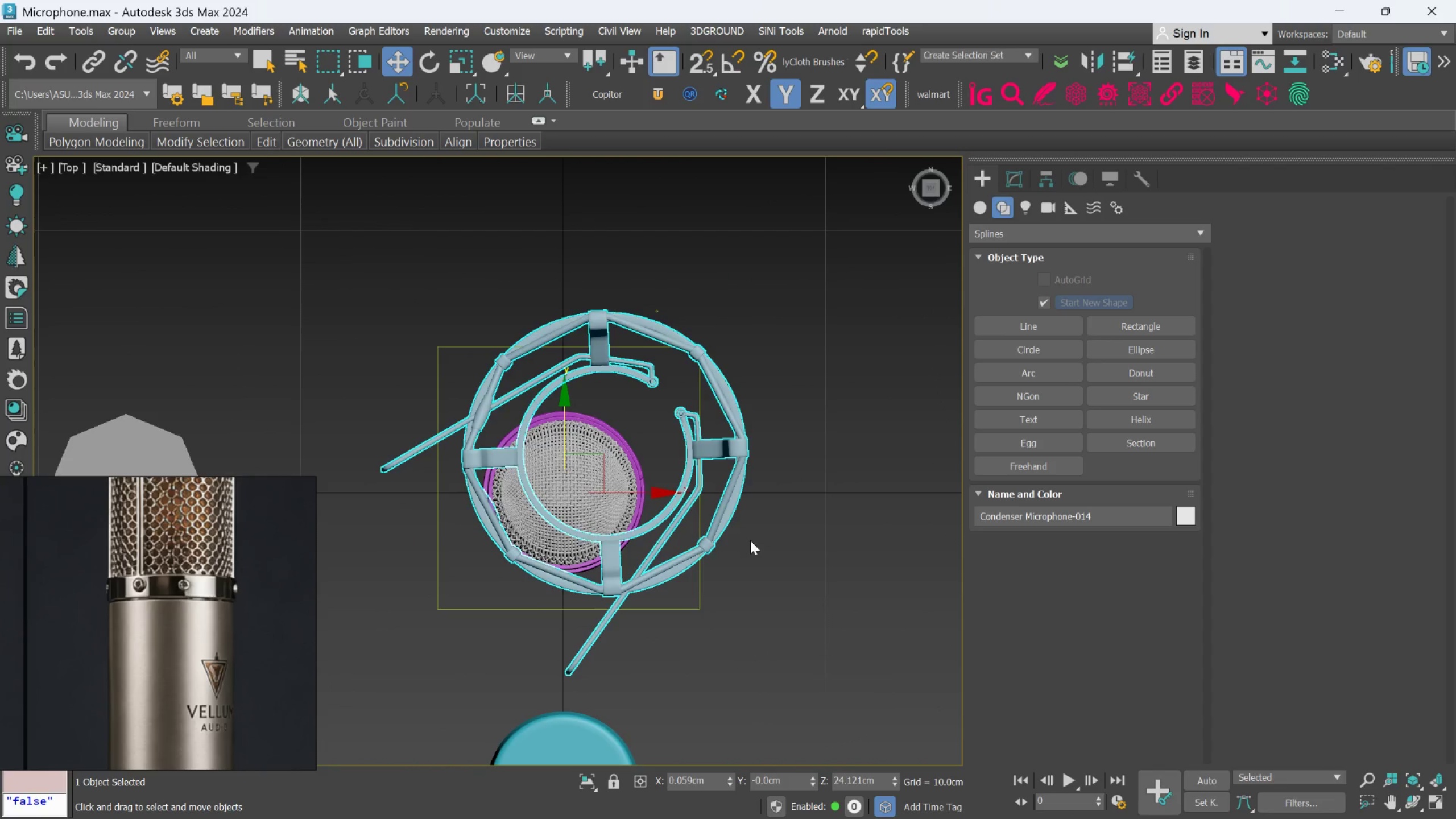 
left_click([759, 528])
 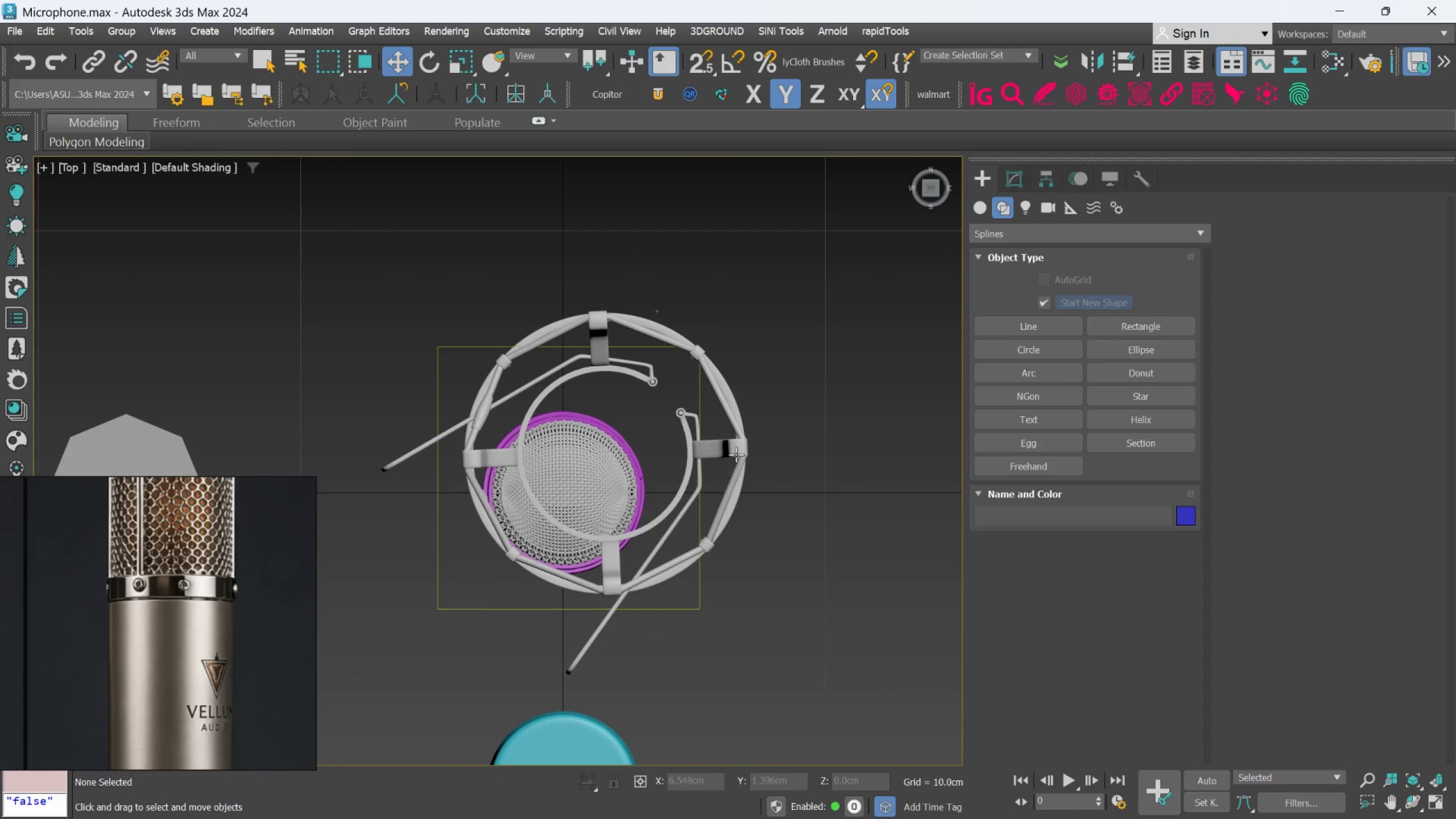 
left_click([739, 446])
 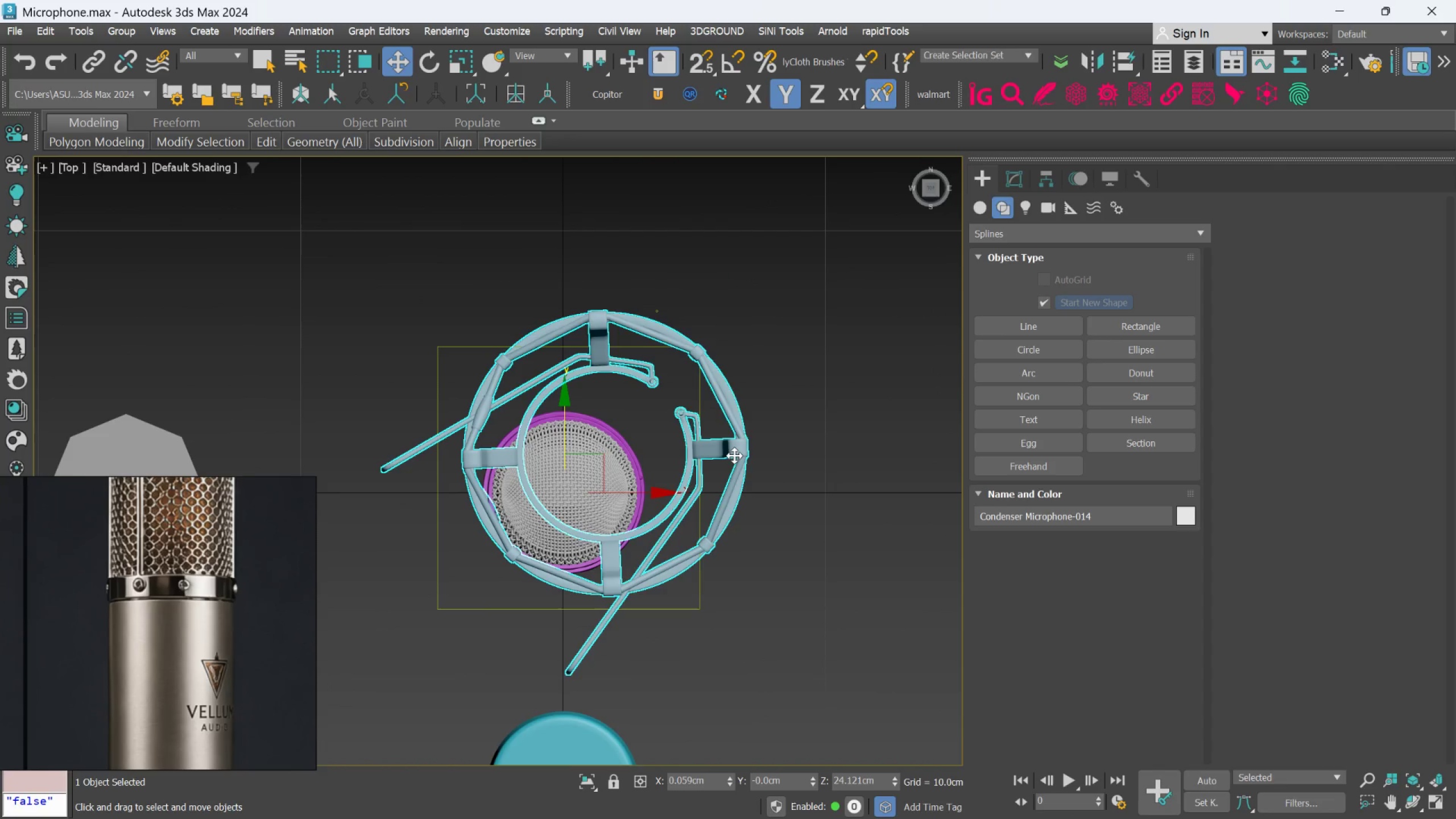 
key(R)
 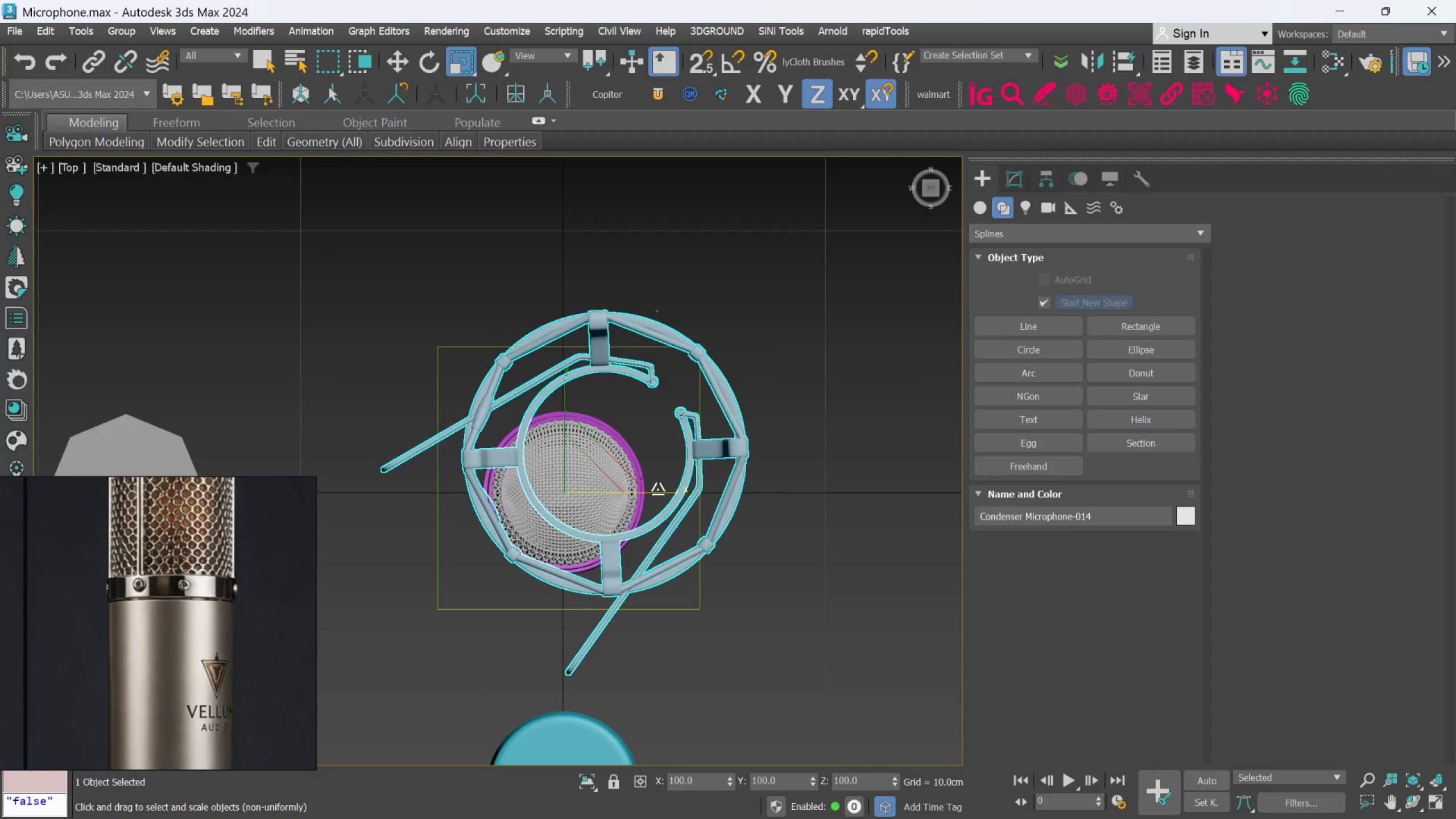 
key(W)
 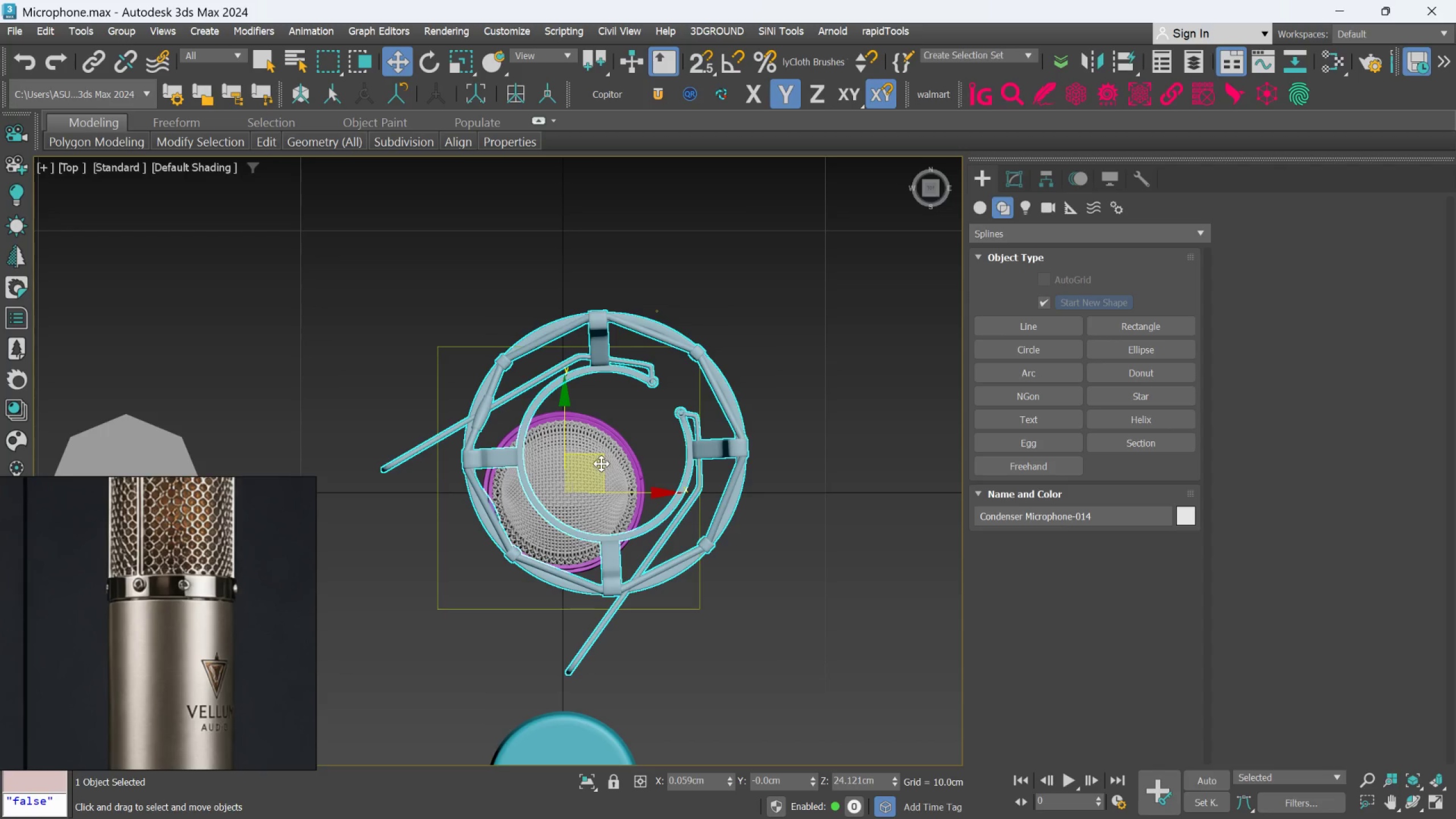 
left_click_drag(start_coordinate=[601, 461], to_coordinate=[561, 499])
 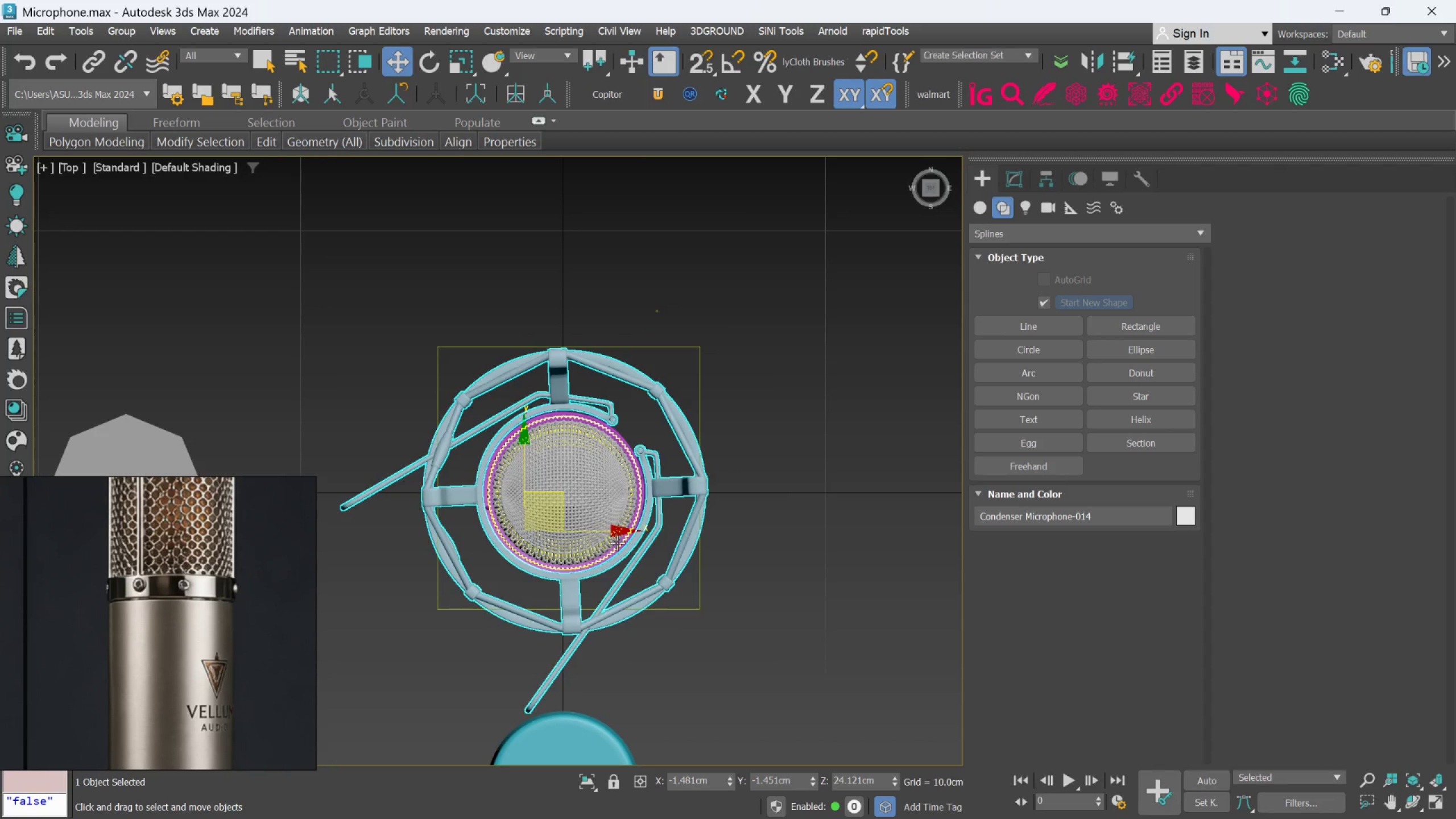 
hold_key(key=AltLeft, duration=1.0)
 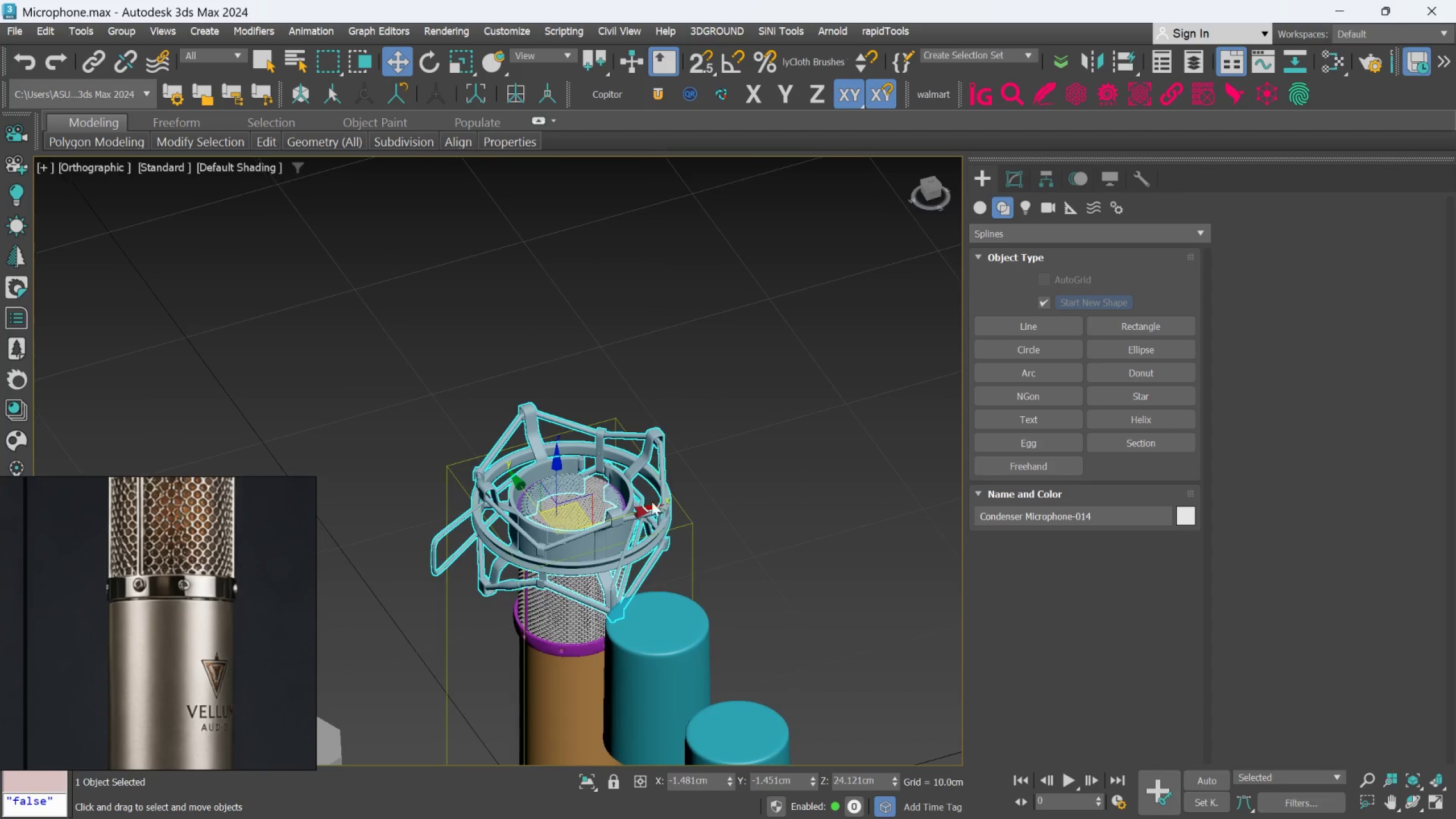 
scroll: coordinate [618, 545], scroll_direction: down, amount: 1.0
 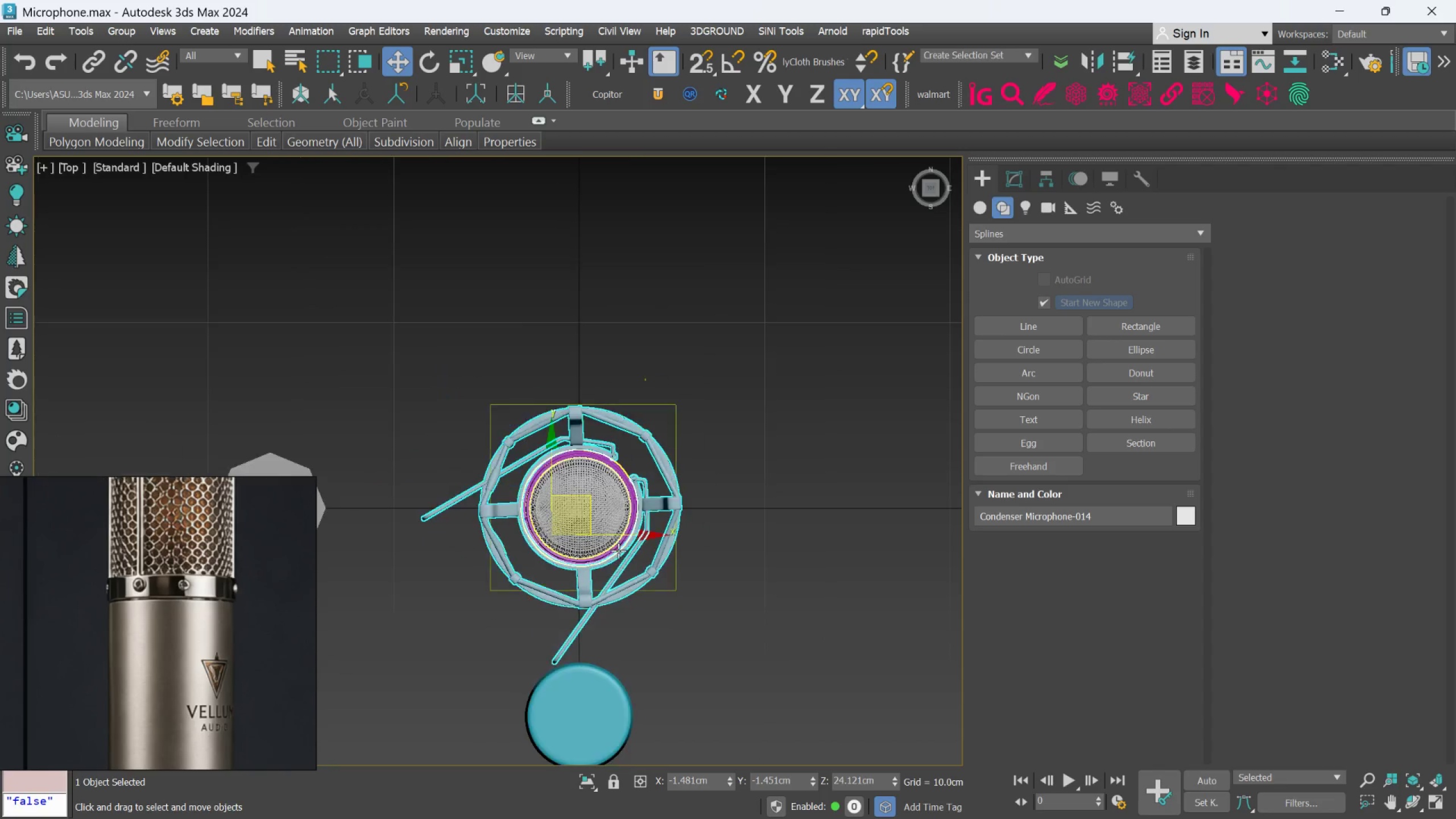 
hold_key(key=AltLeft, duration=0.48)
 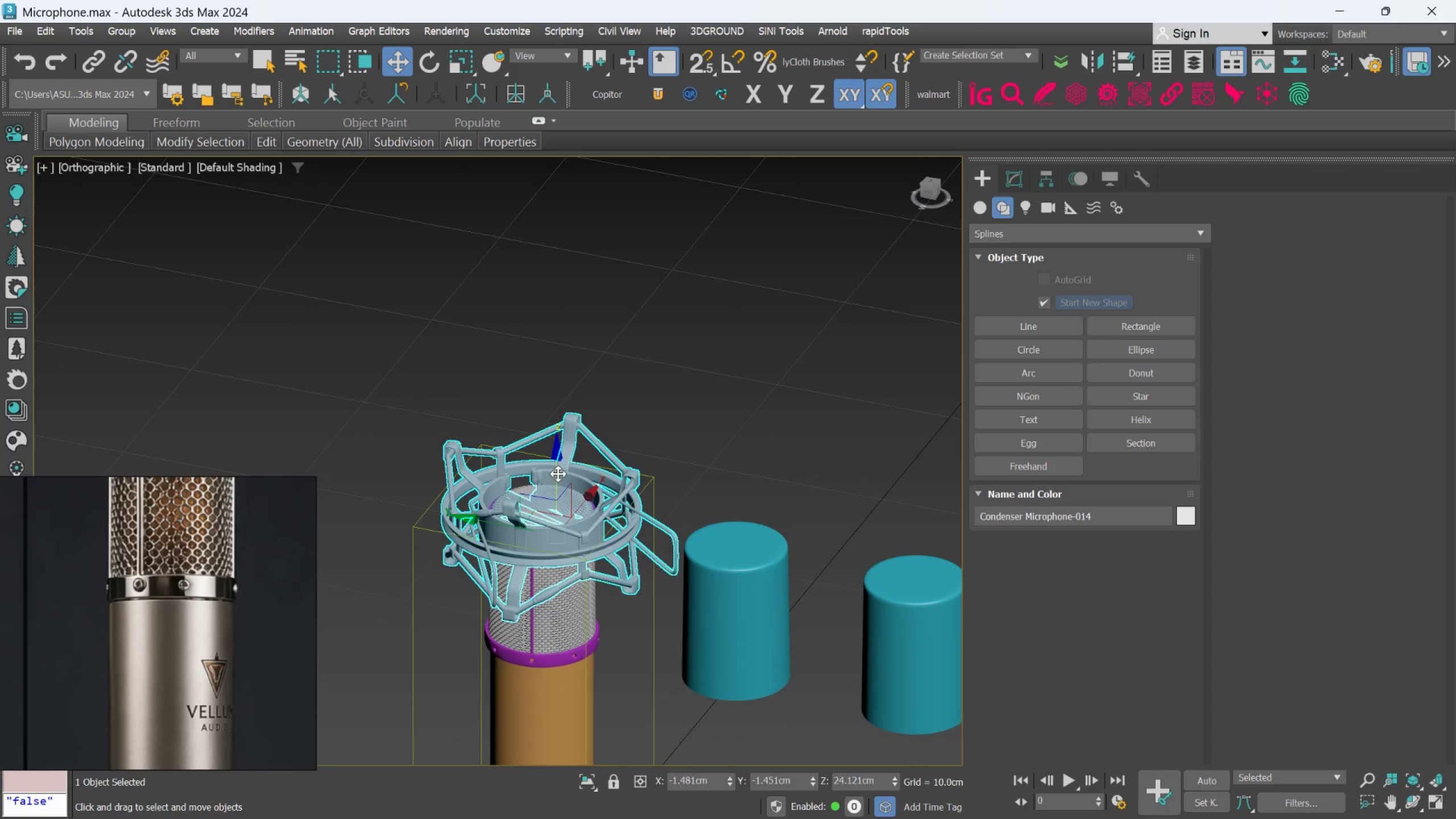 
left_click_drag(start_coordinate=[556, 469], to_coordinate=[538, 569])
 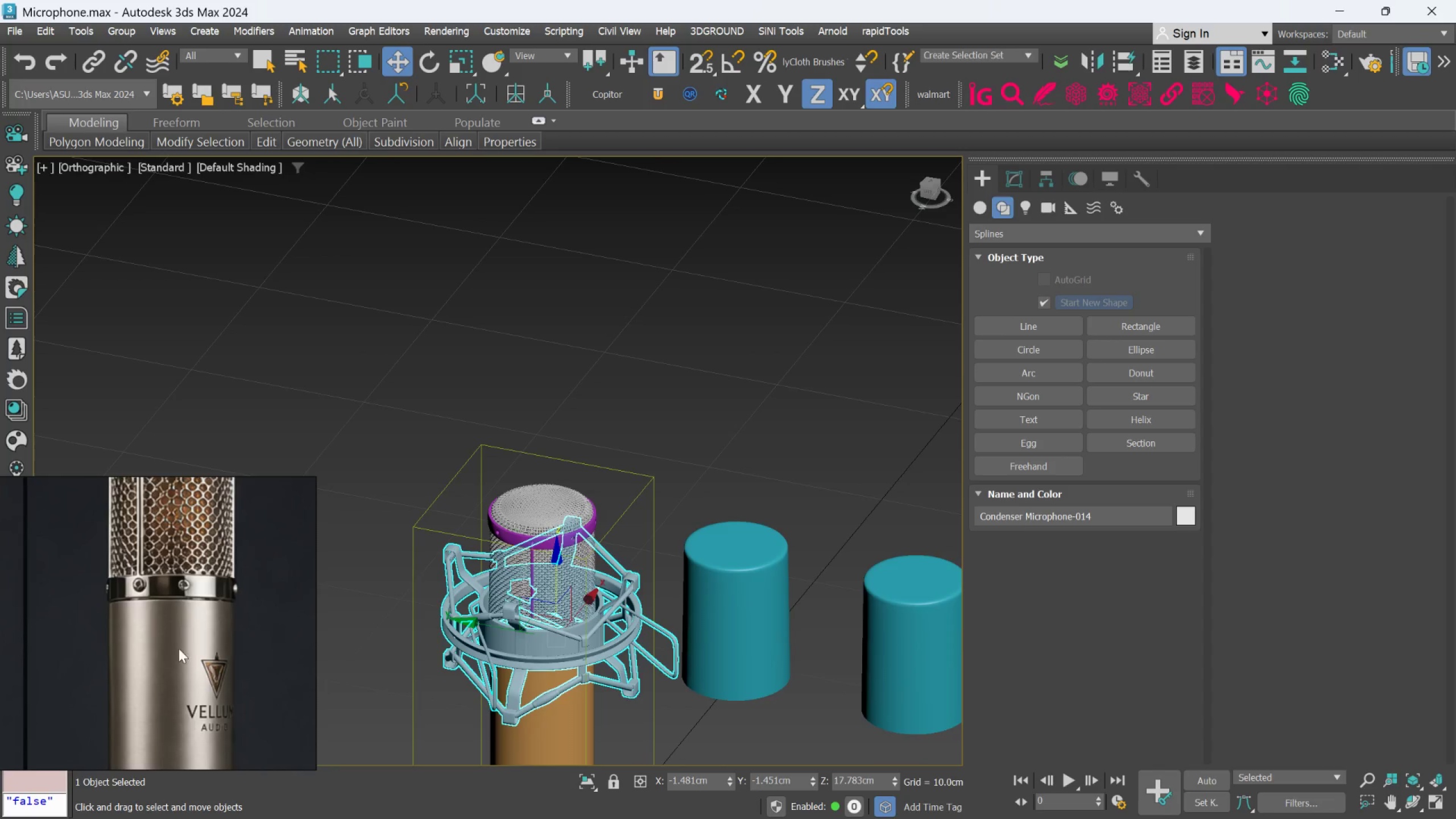 
scroll: coordinate [205, 714], scroll_direction: down, amount: 9.0
 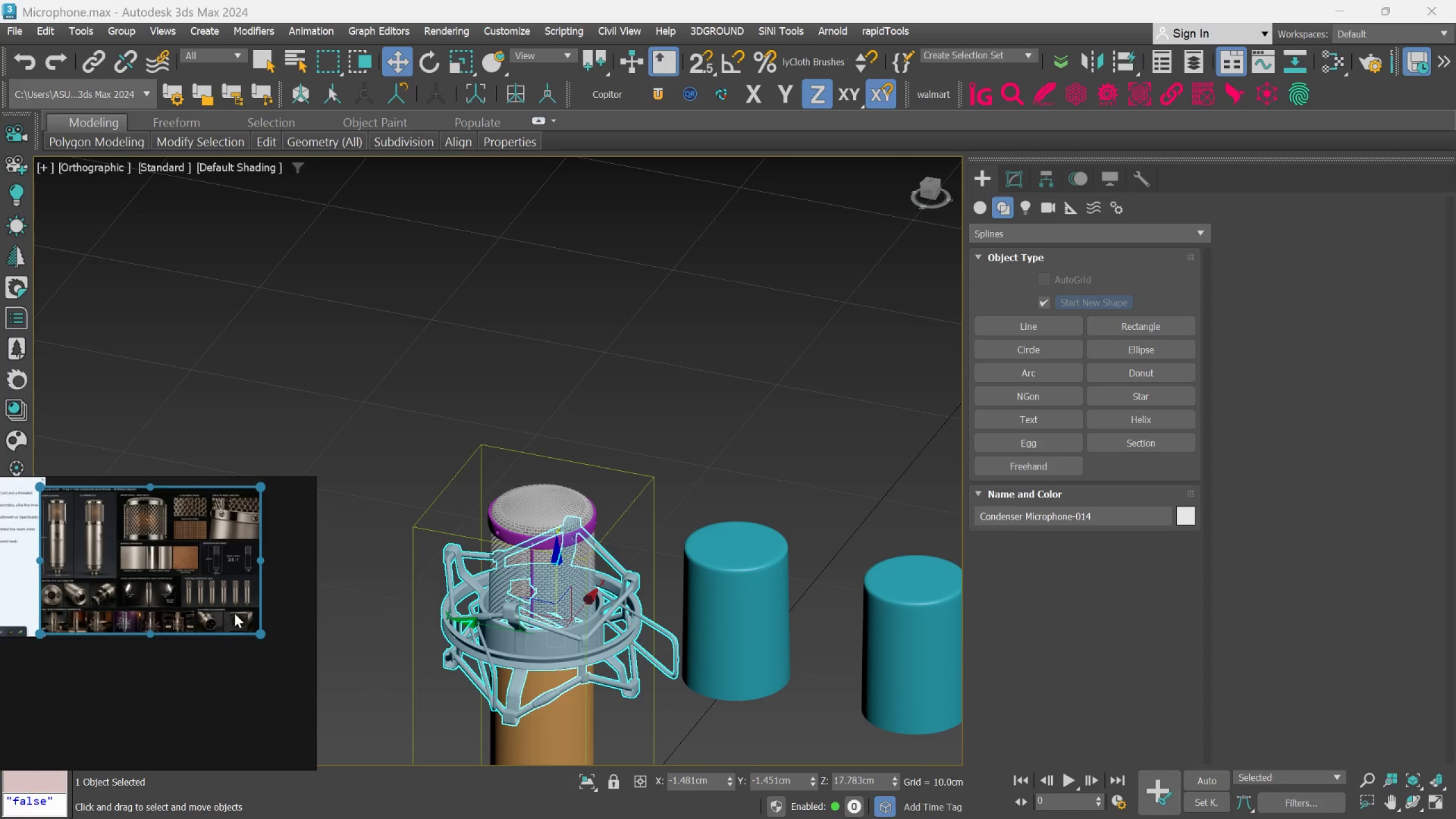 
scroll: coordinate [179, 577], scroll_direction: up, amount: 6.0
 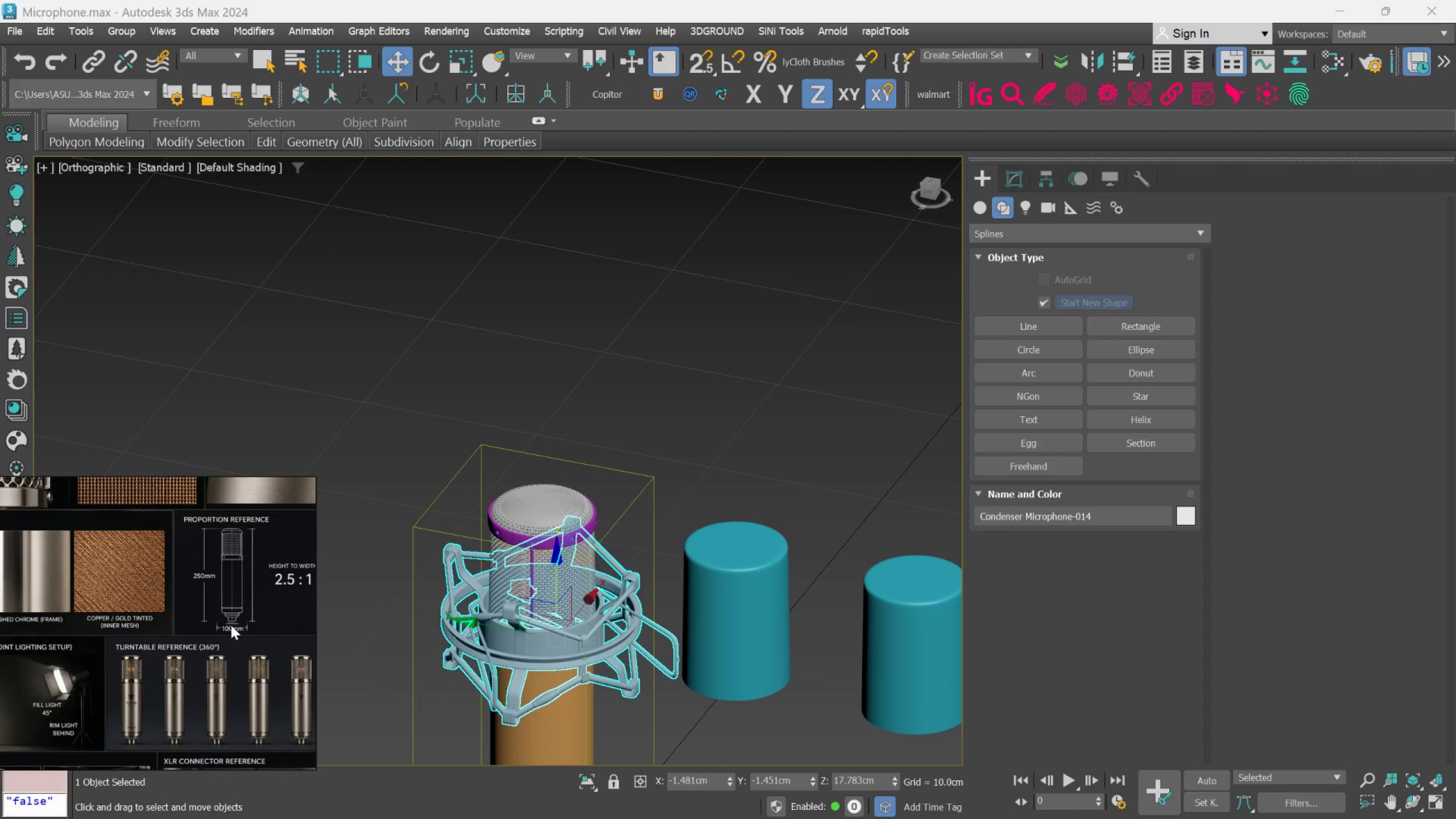 
scroll: coordinate [241, 647], scroll_direction: down, amount: 2.0
 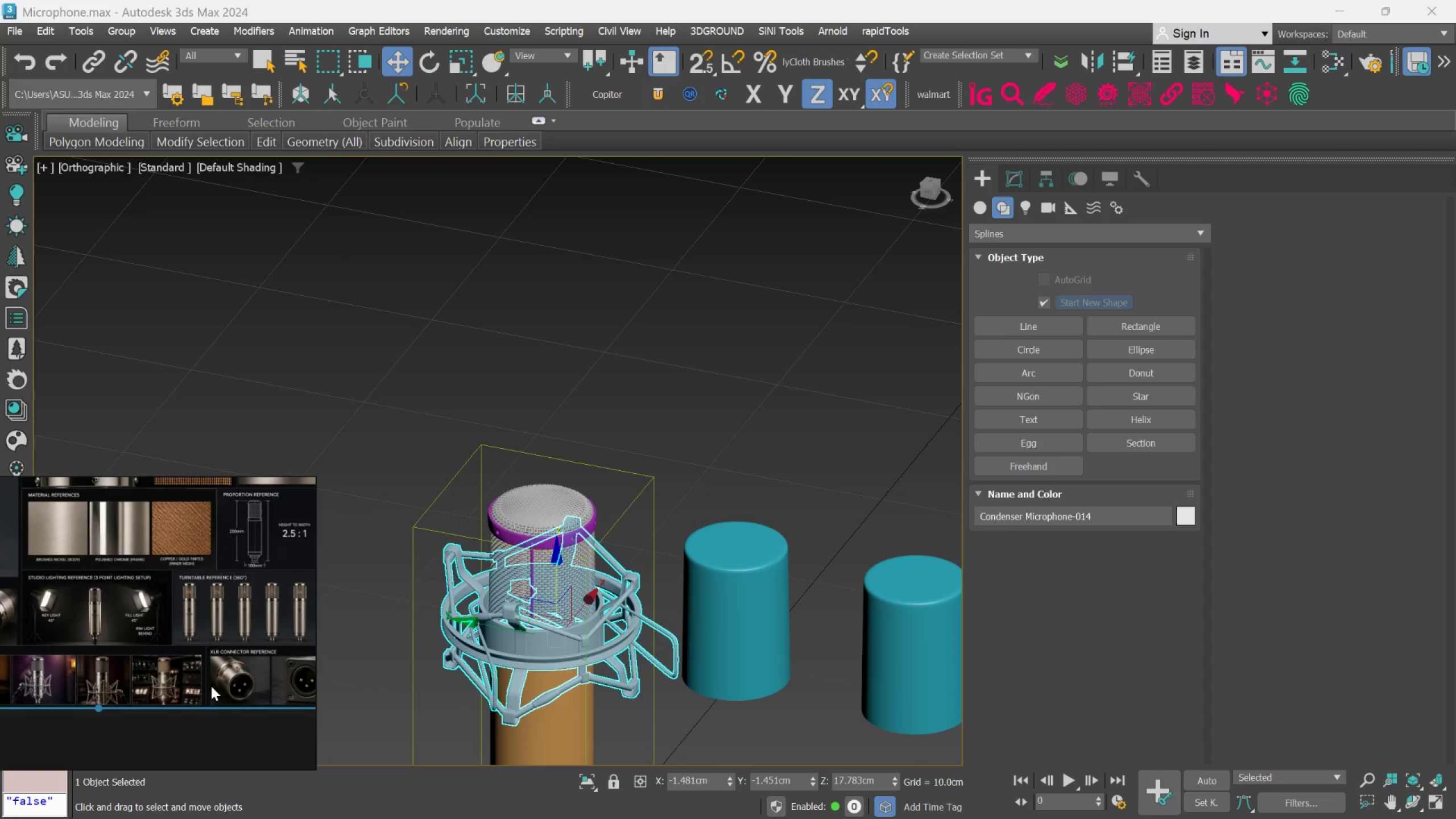 
scroll: coordinate [188, 694], scroll_direction: up, amount: 3.0
 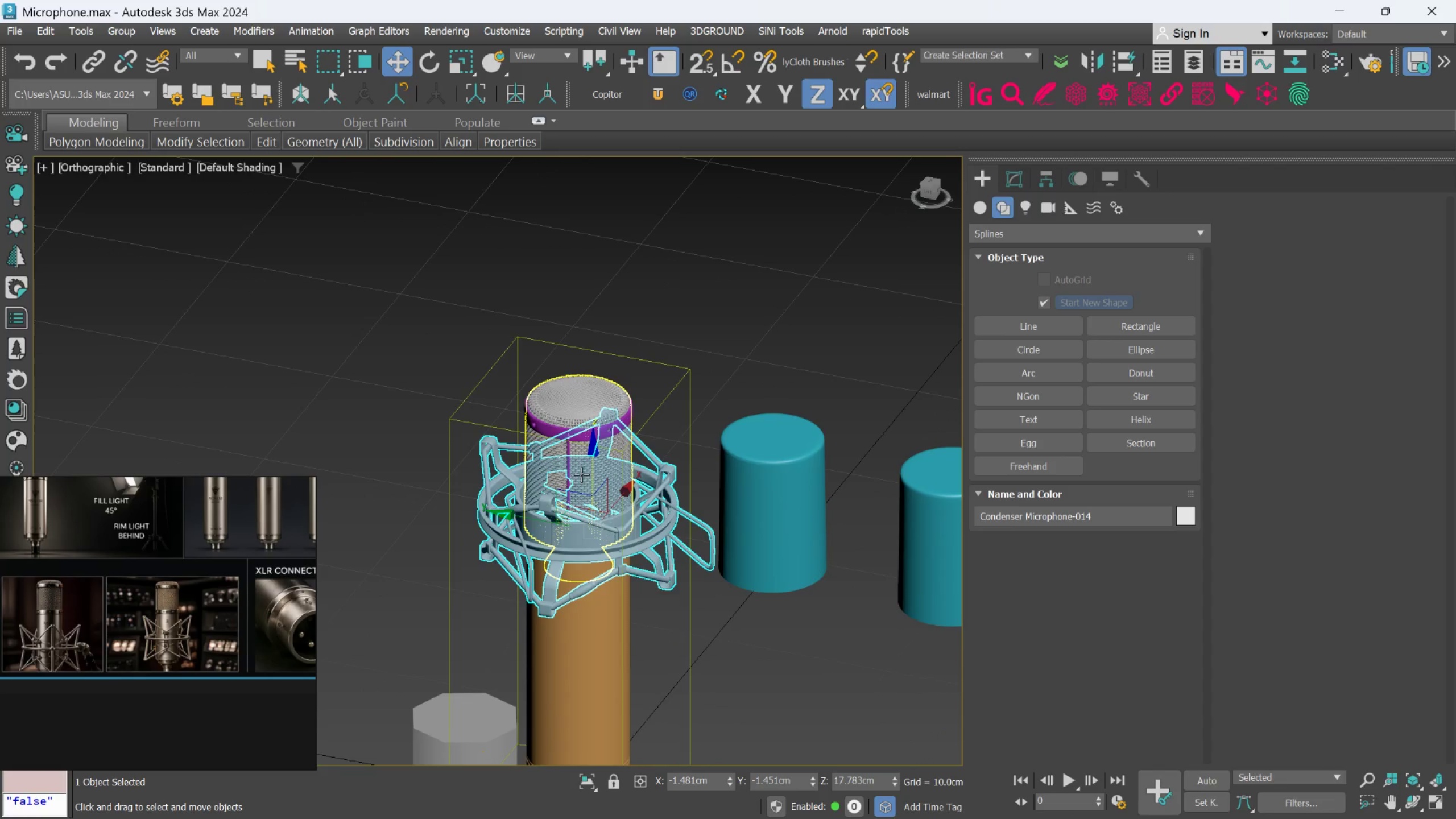 
left_click_drag(start_coordinate=[593, 465], to_coordinate=[599, 588])
 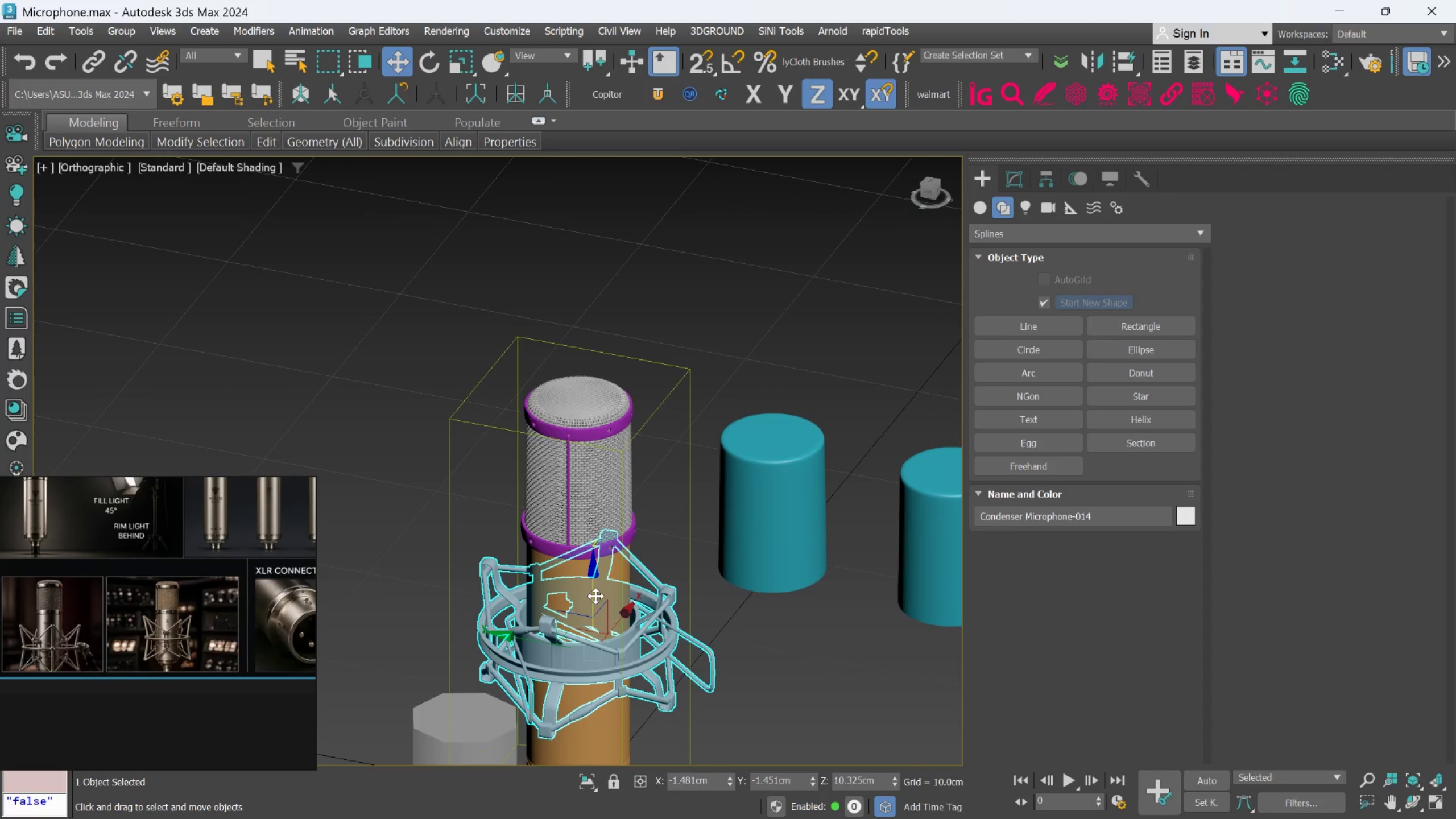 
hold_key(key=AltLeft, duration=0.95)
 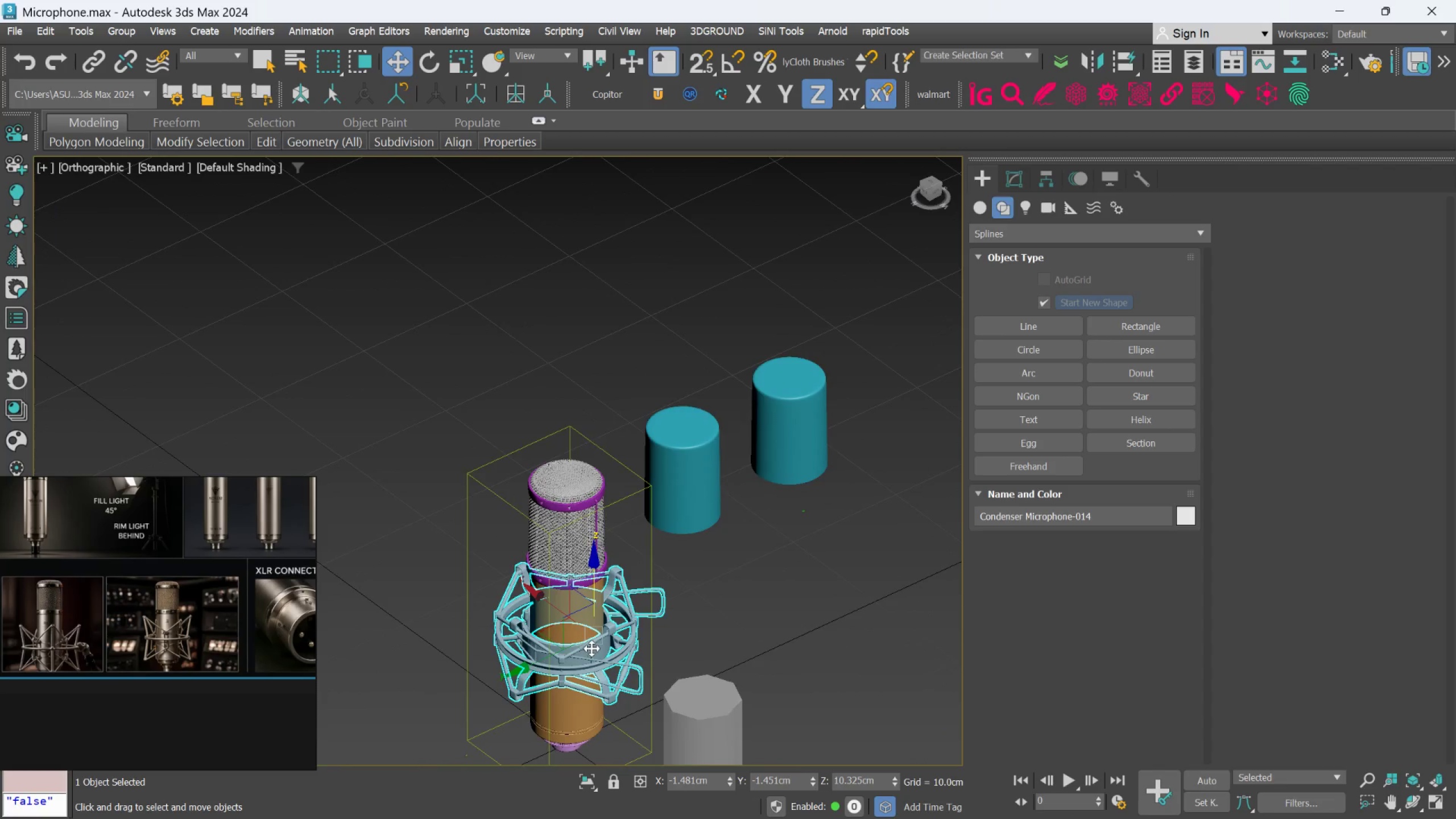 
scroll: coordinate [595, 596], scroll_direction: down, amount: 1.0
 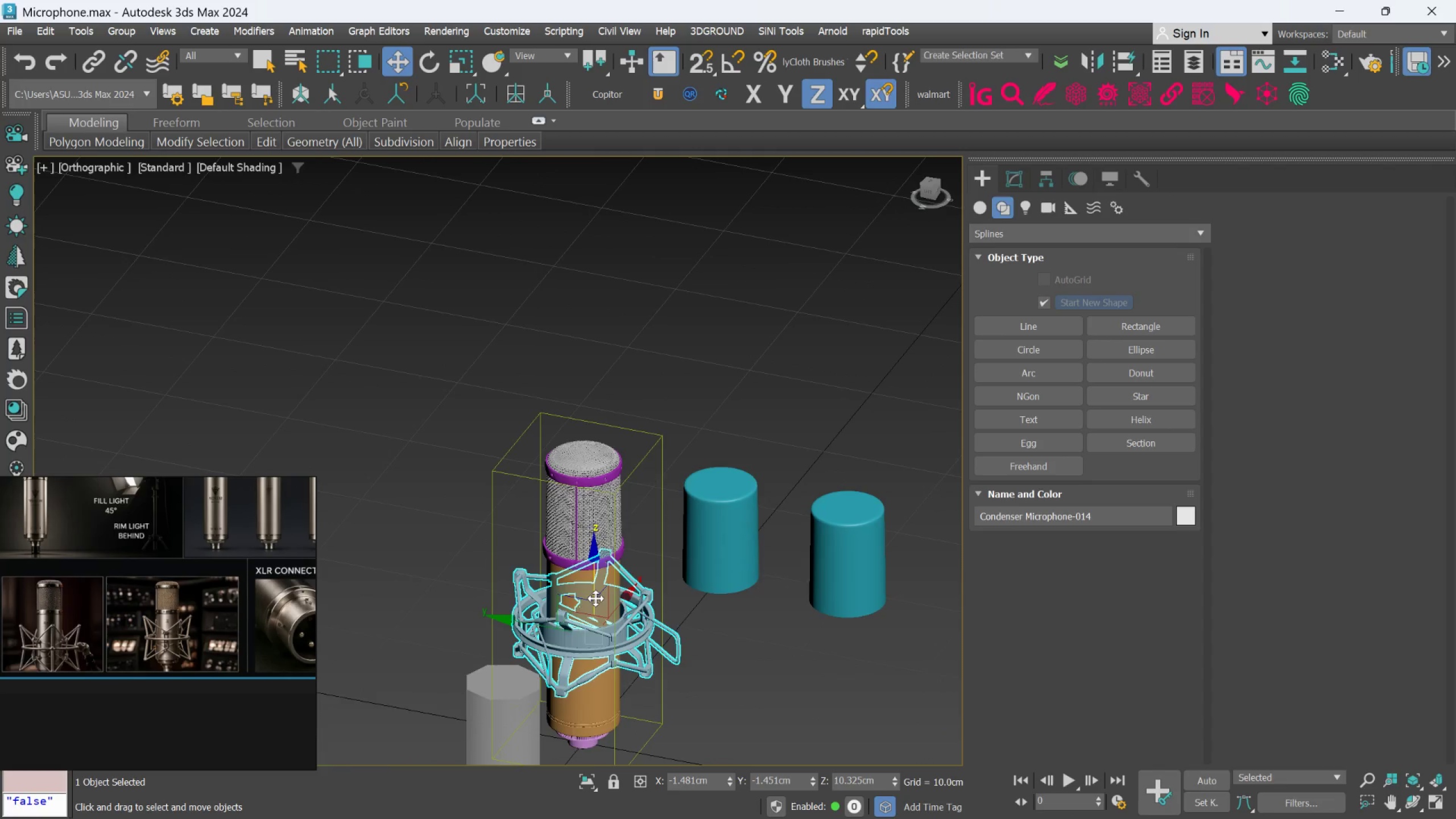 
hold_key(key=AltLeft, duration=1.53)
 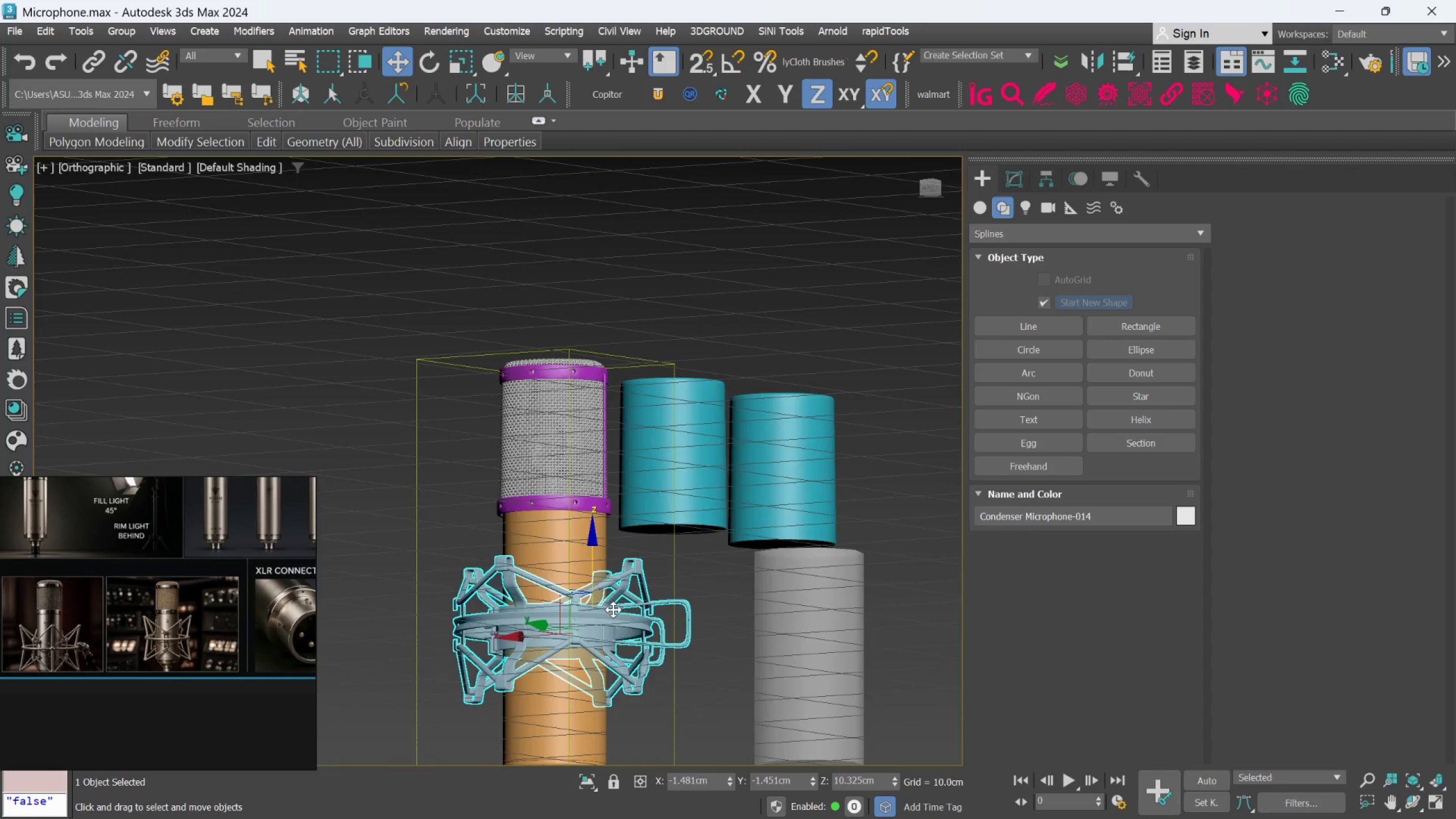 
scroll: coordinate [597, 644], scroll_direction: up, amount: 1.0
 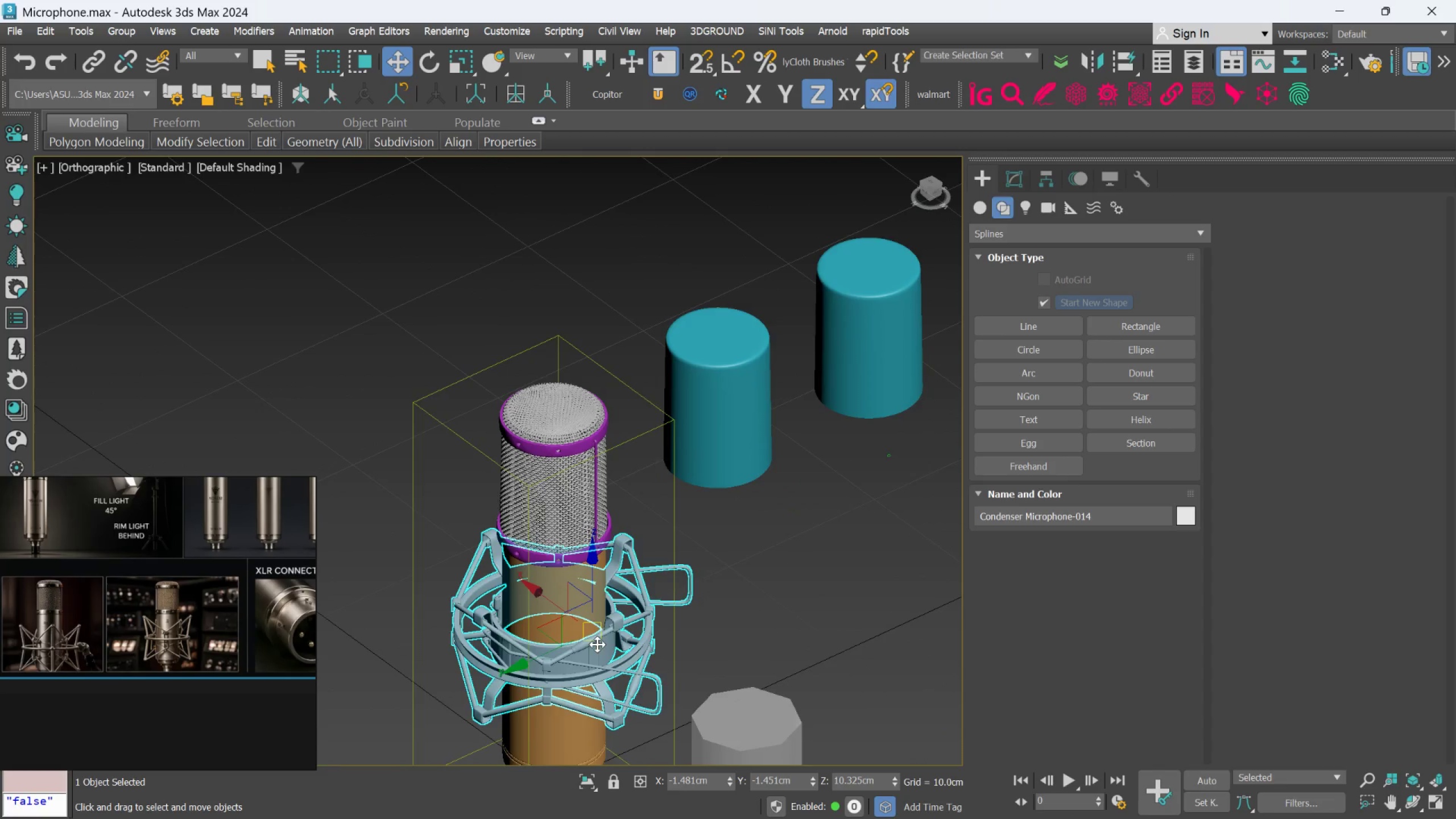 
hold_key(key=AltLeft, duration=1.47)
 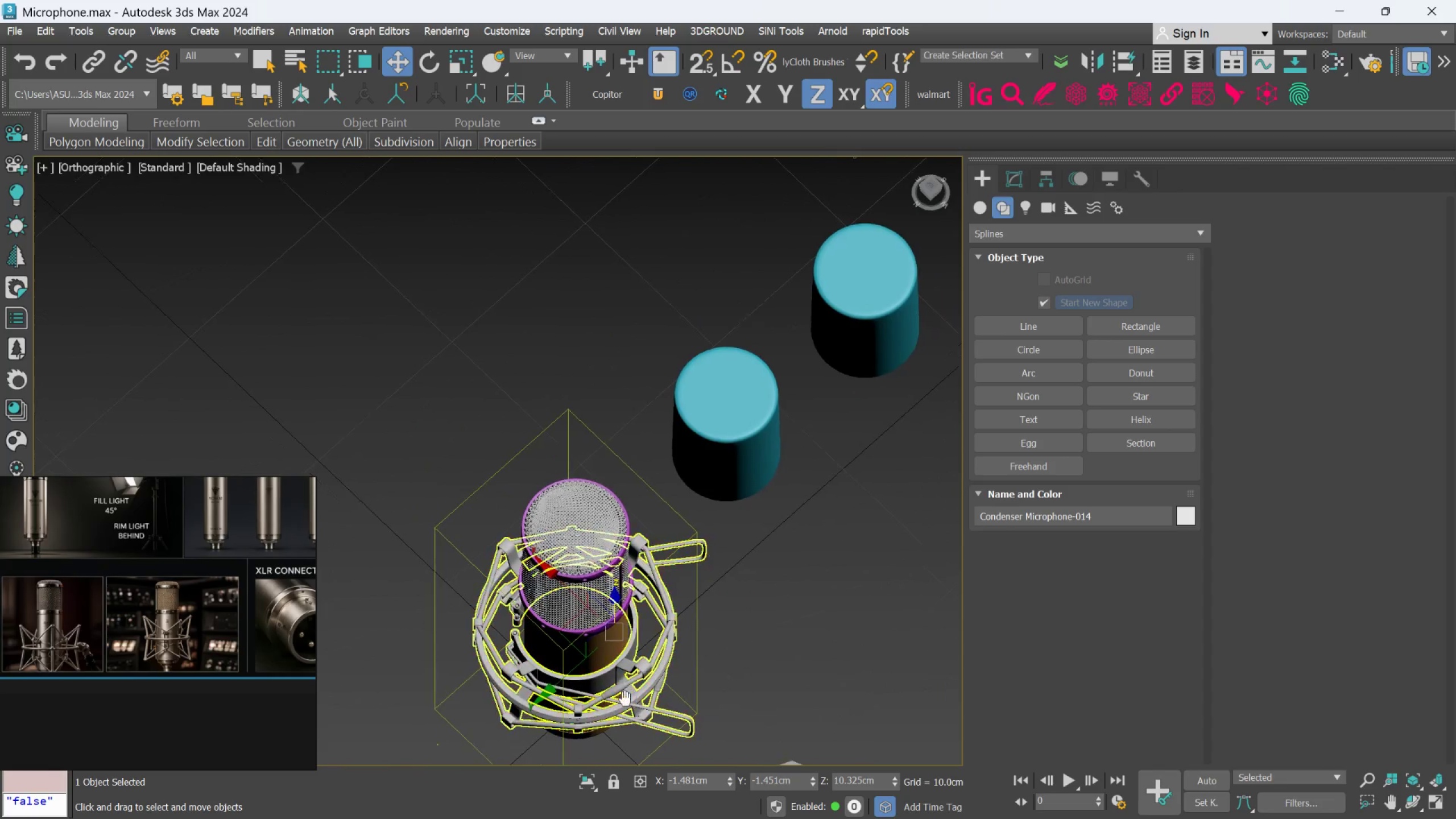 
key(Alt+AltLeft)
 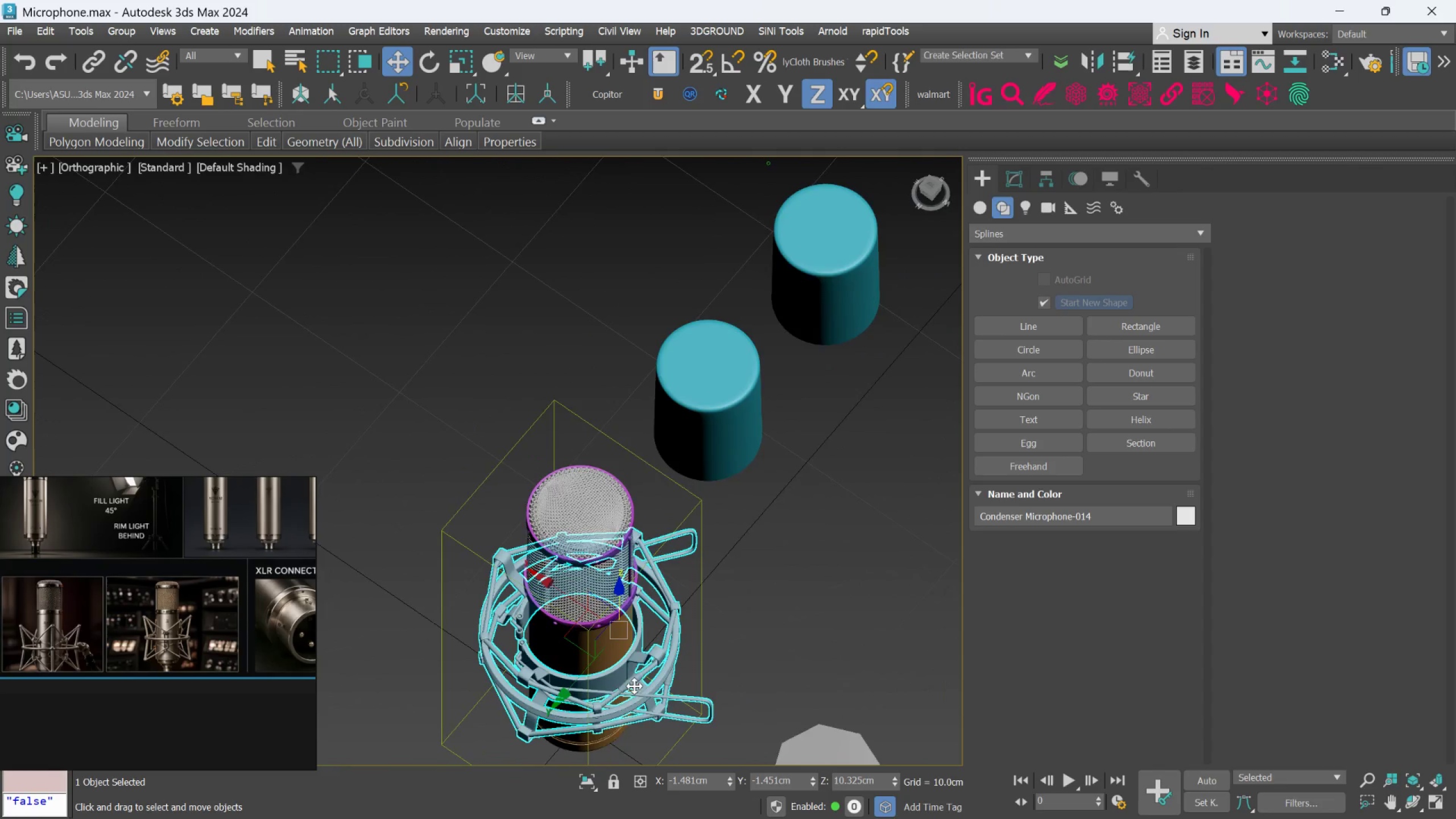 
hold_key(key=AltLeft, duration=0.58)
 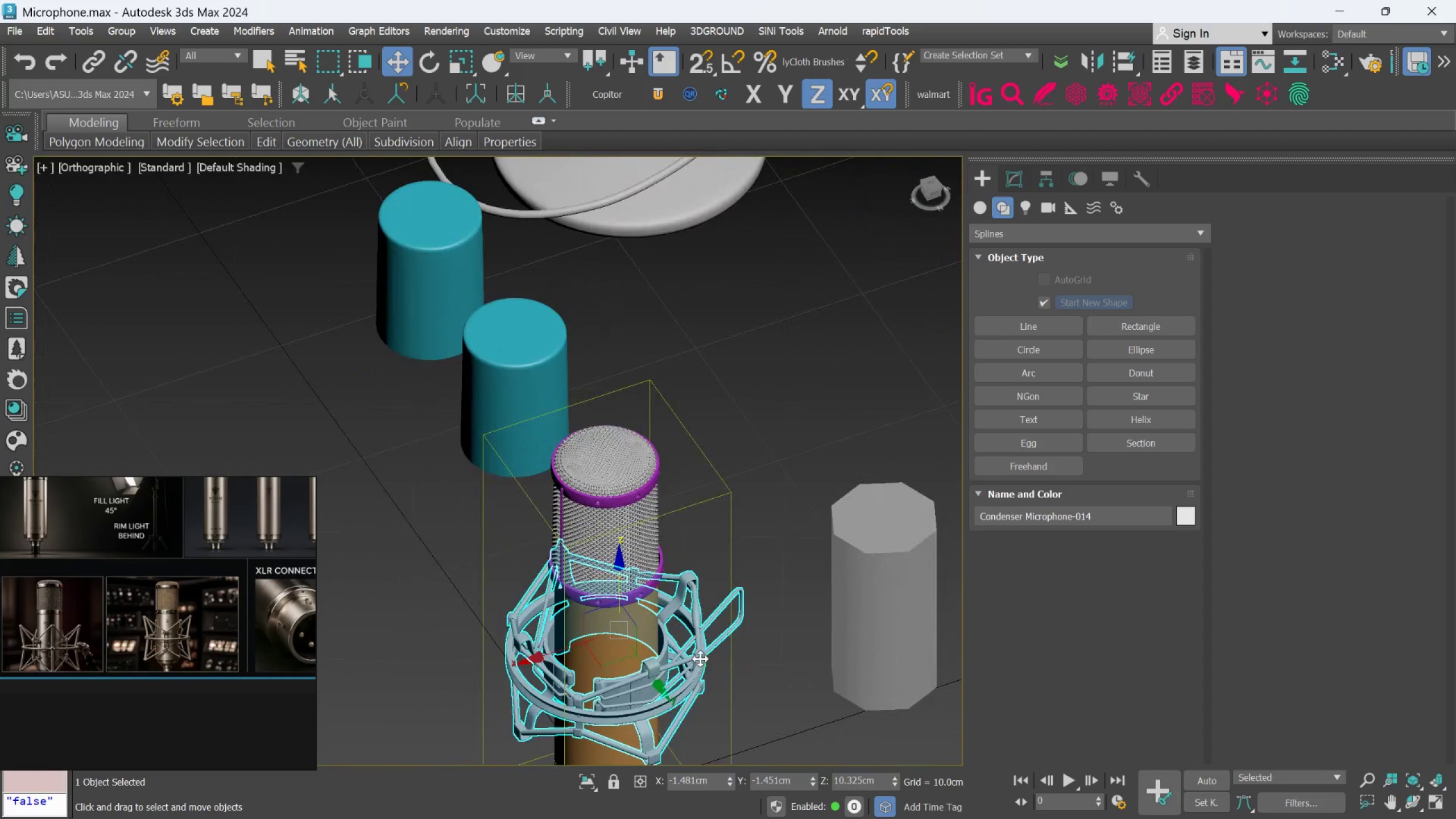 
hold_key(key=AltLeft, duration=0.48)
 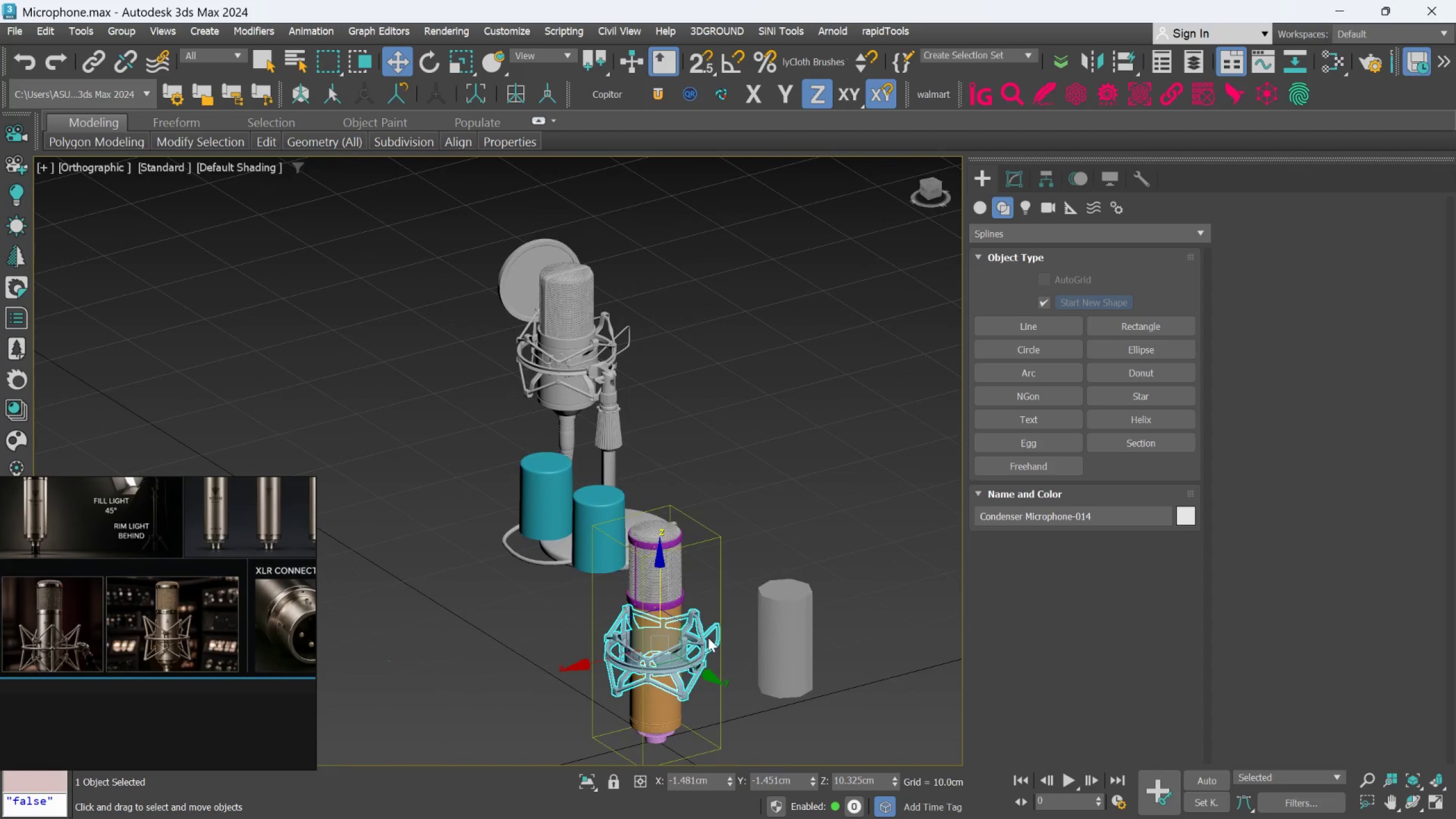 
scroll: coordinate [700, 659], scroll_direction: down, amount: 2.0
 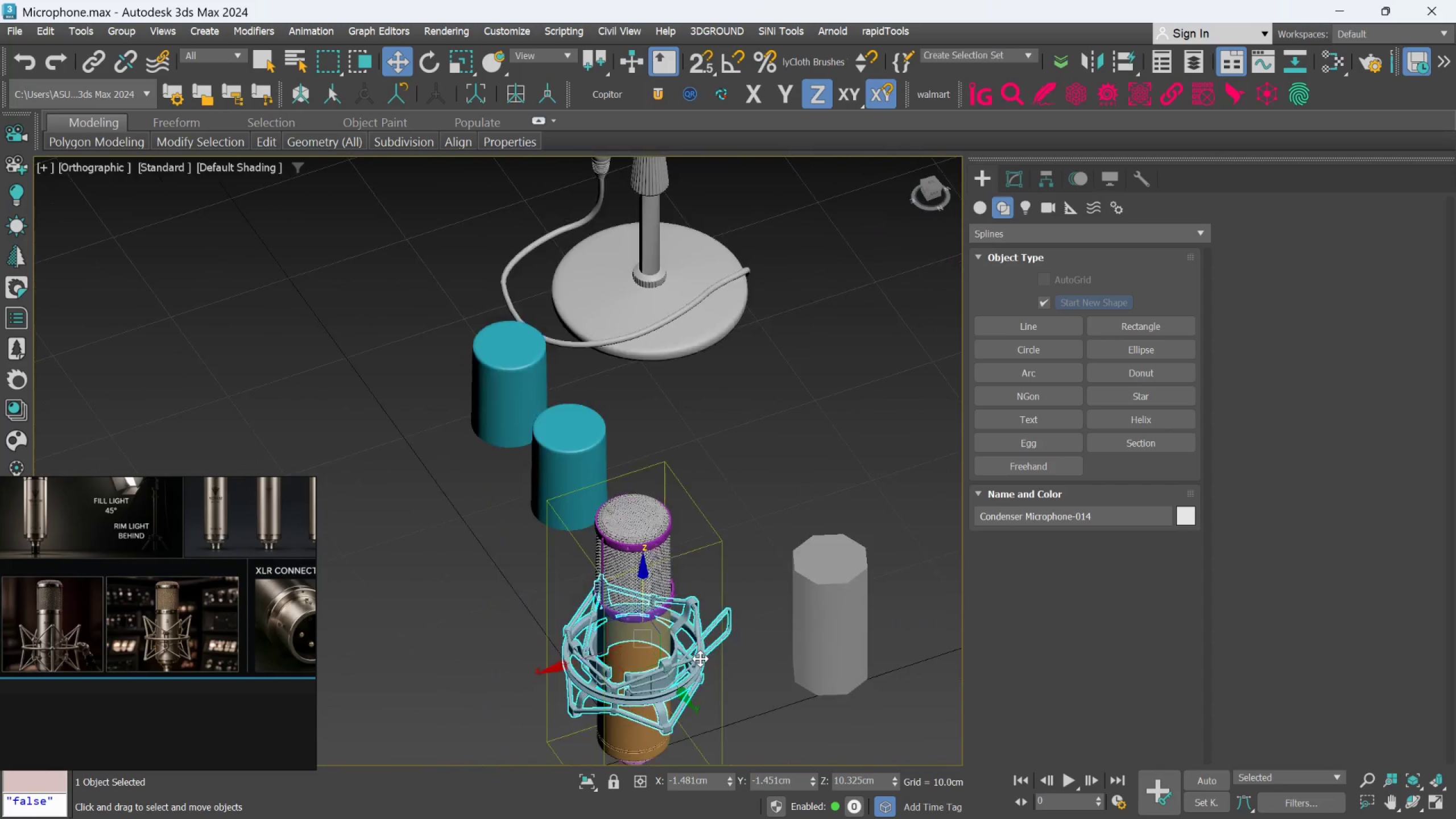 
hold_key(key=AltLeft, duration=0.38)
 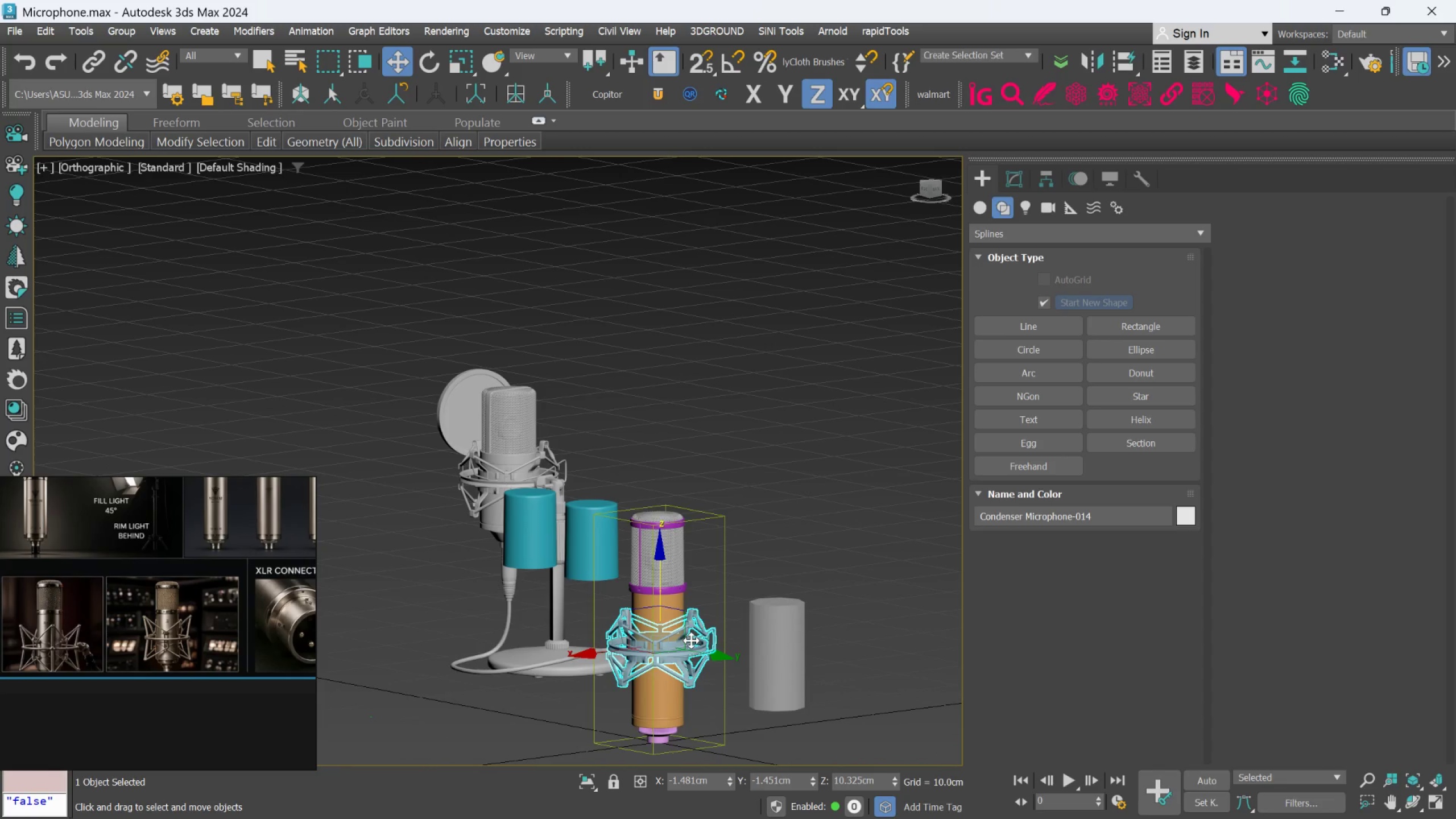 
scroll: coordinate [644, 607], scroll_direction: up, amount: 3.0
 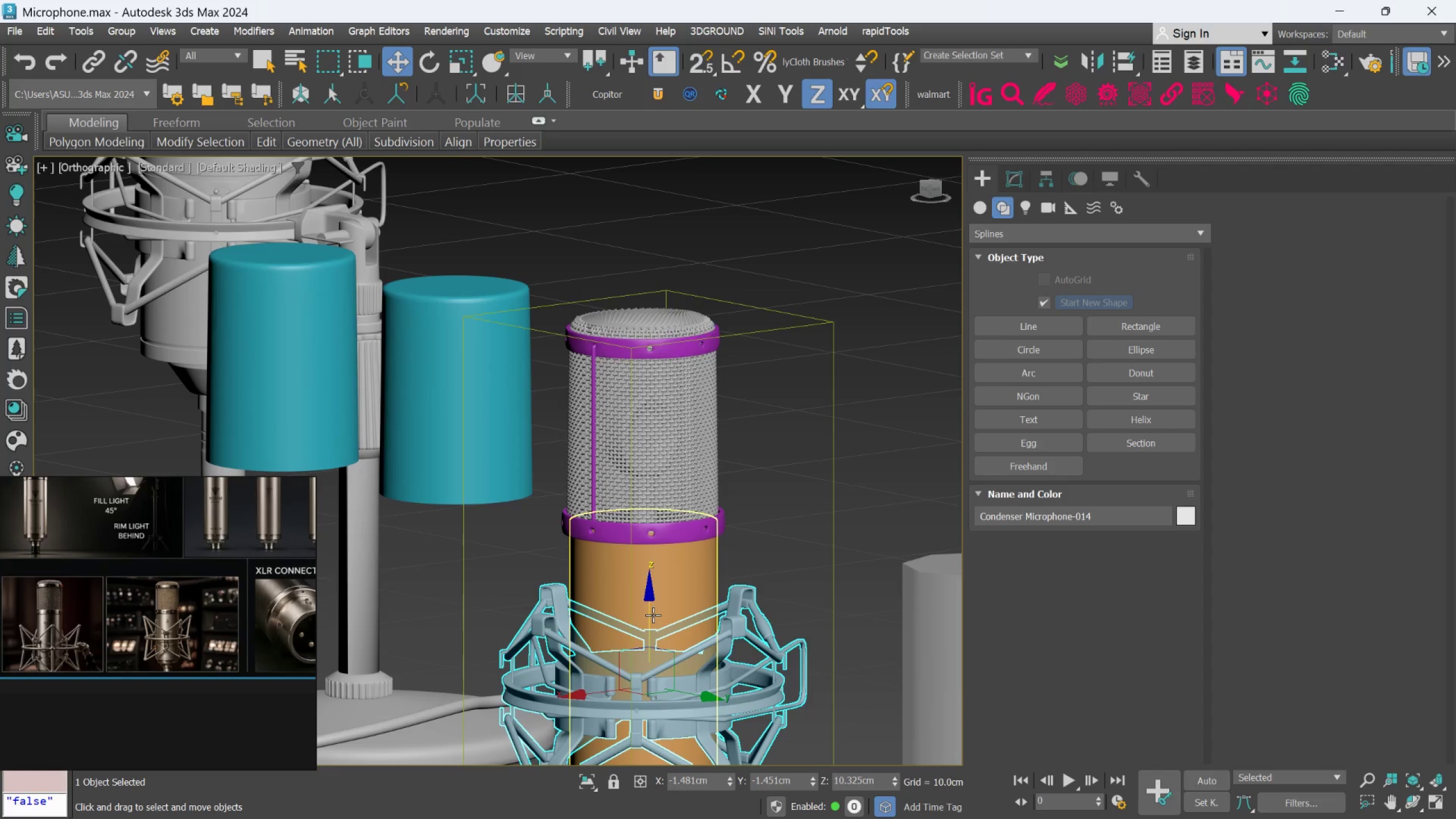 
left_click_drag(start_coordinate=[649, 615], to_coordinate=[650, 592])
 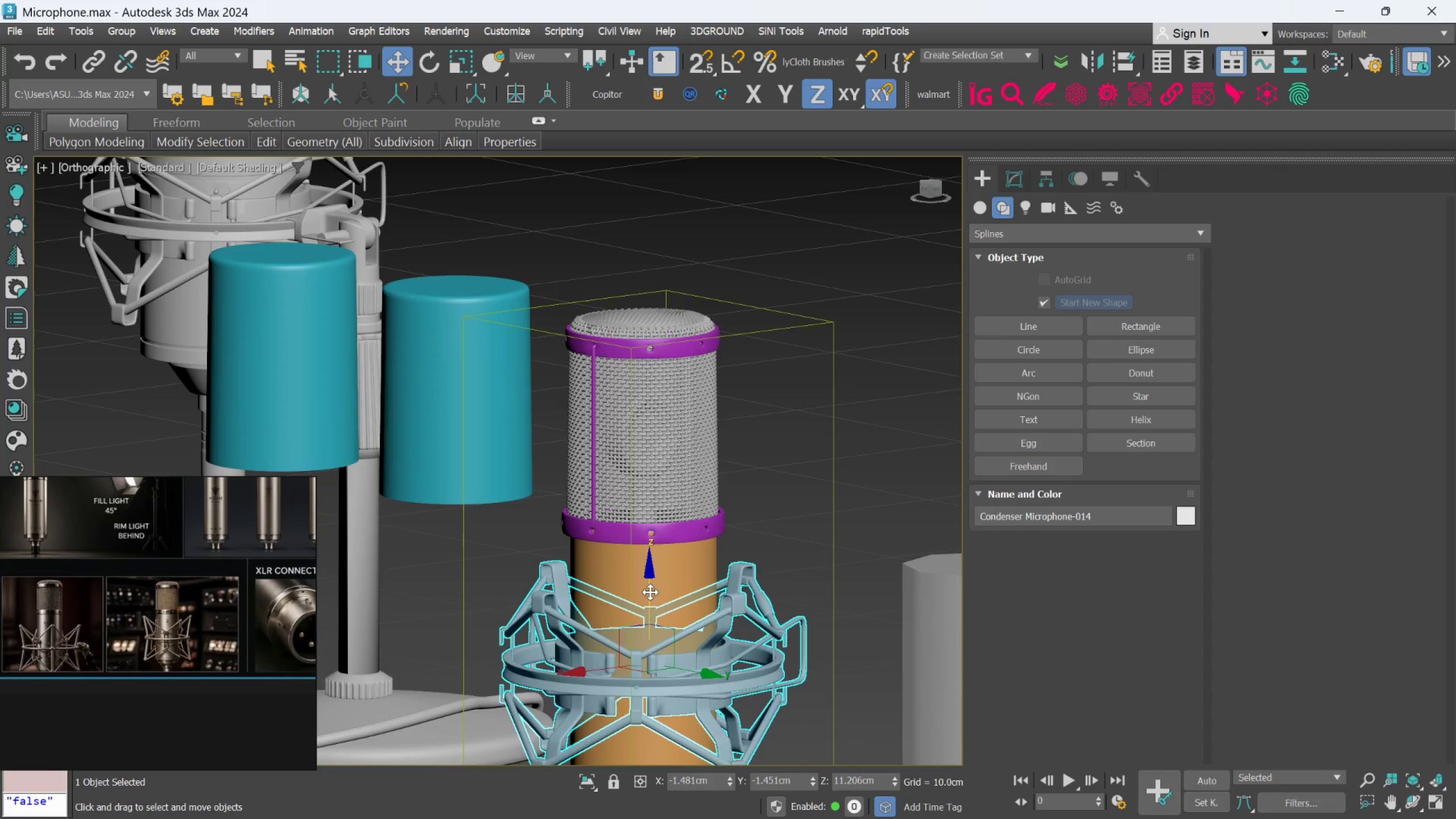 
scroll: coordinate [650, 592], scroll_direction: down, amount: 2.0
 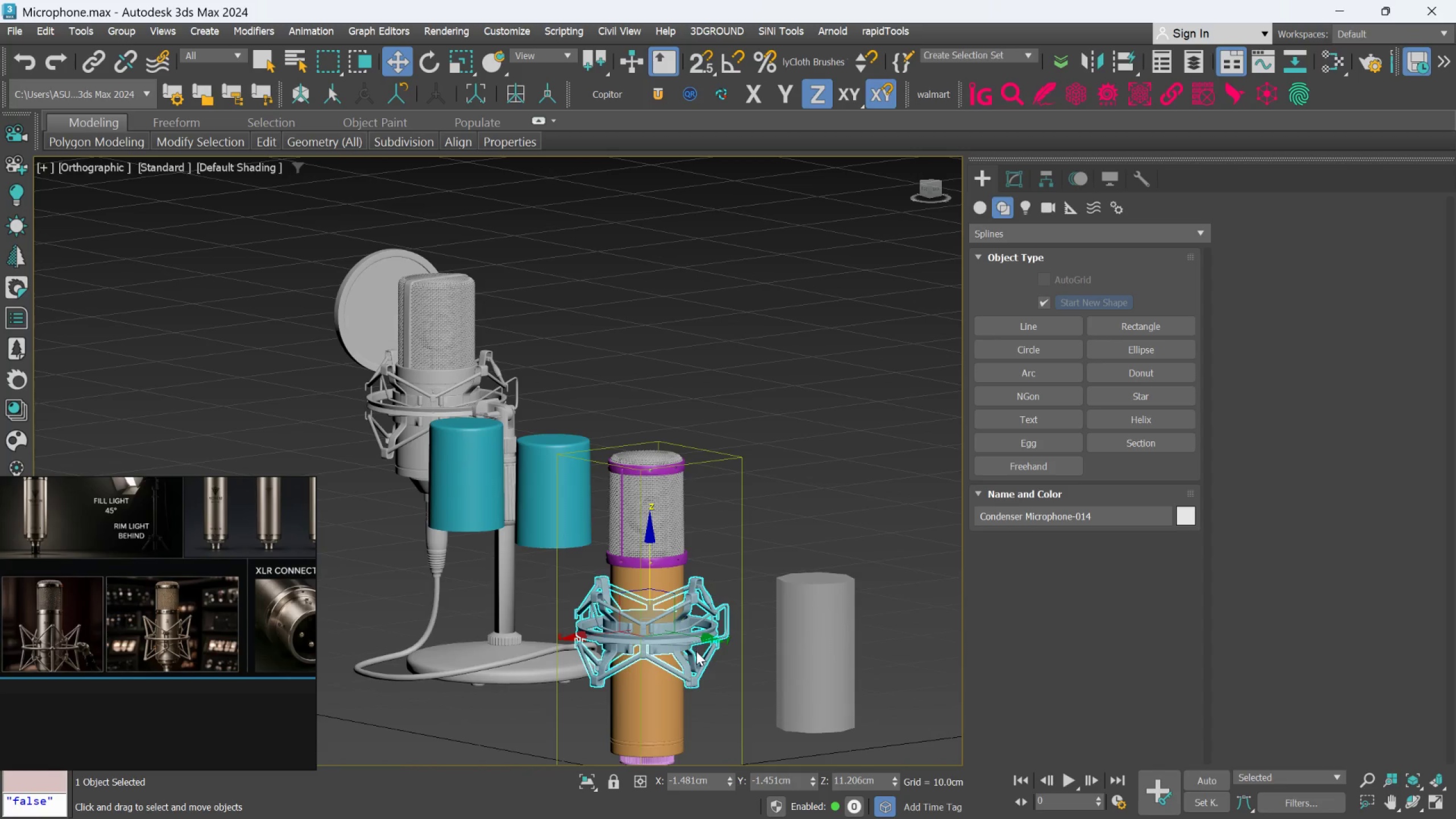 
hold_key(key=AltLeft, duration=0.64)
 